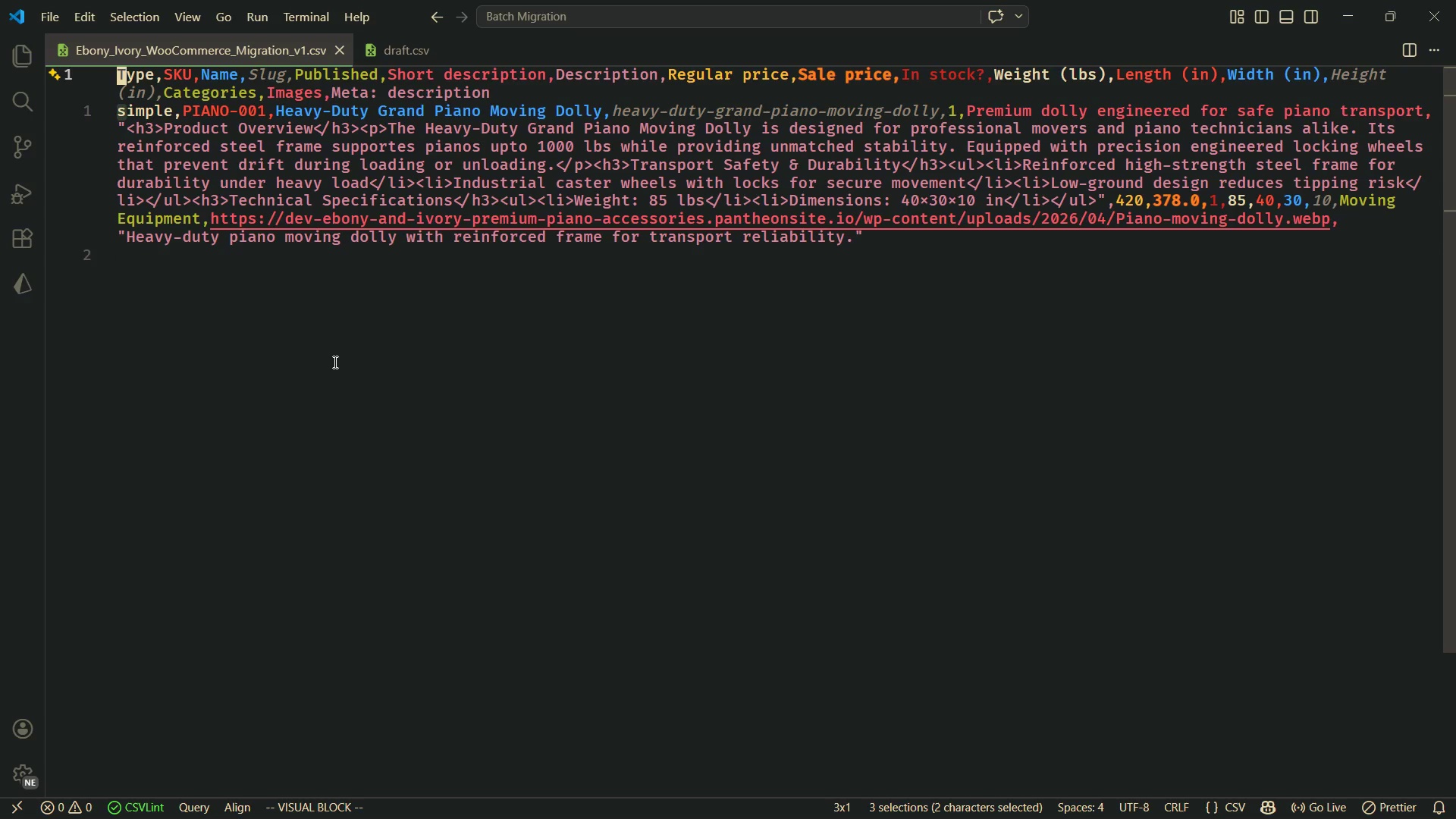 
key(Escape)
 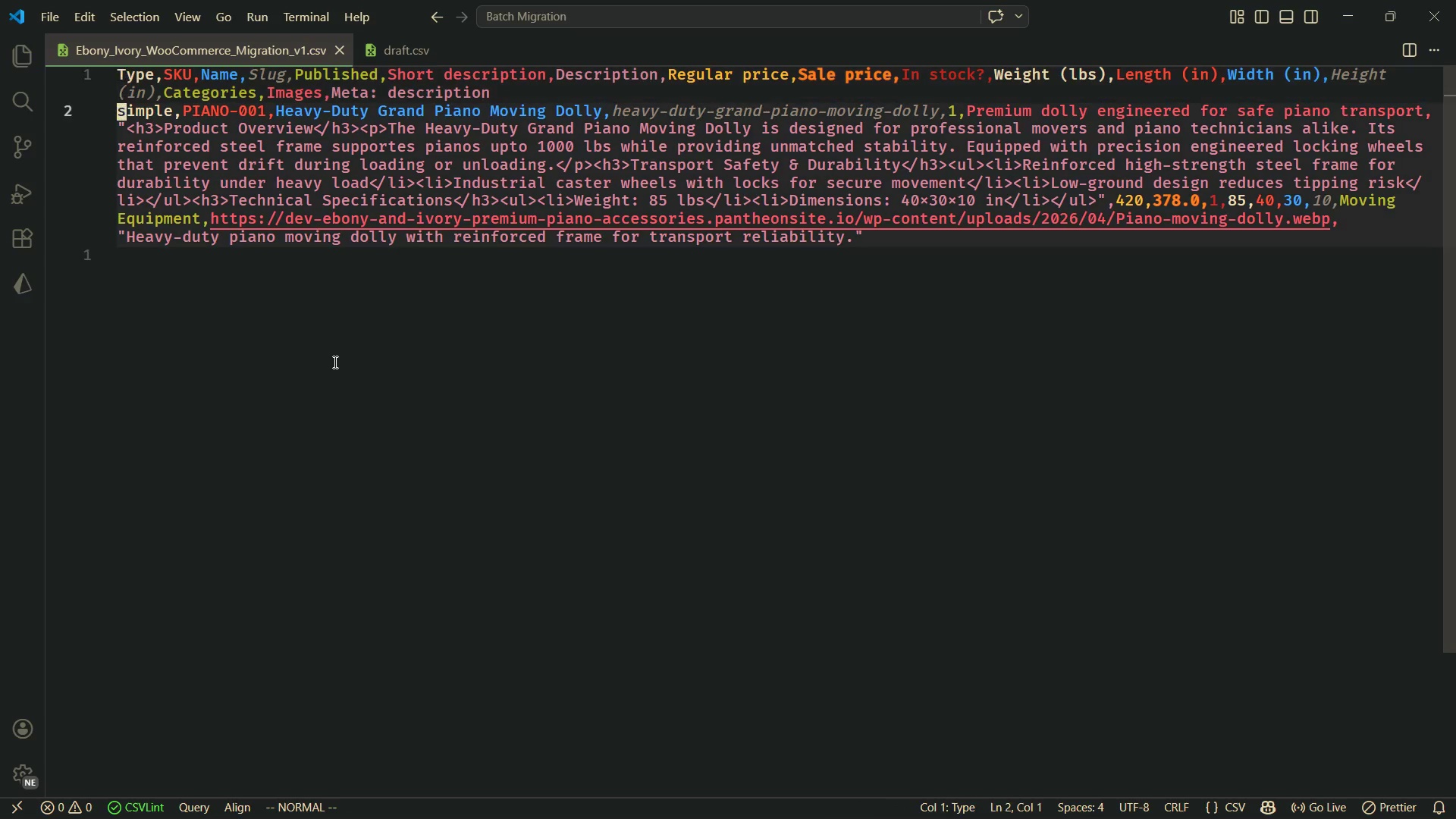 
hold_key(key=J, duration=0.62)
 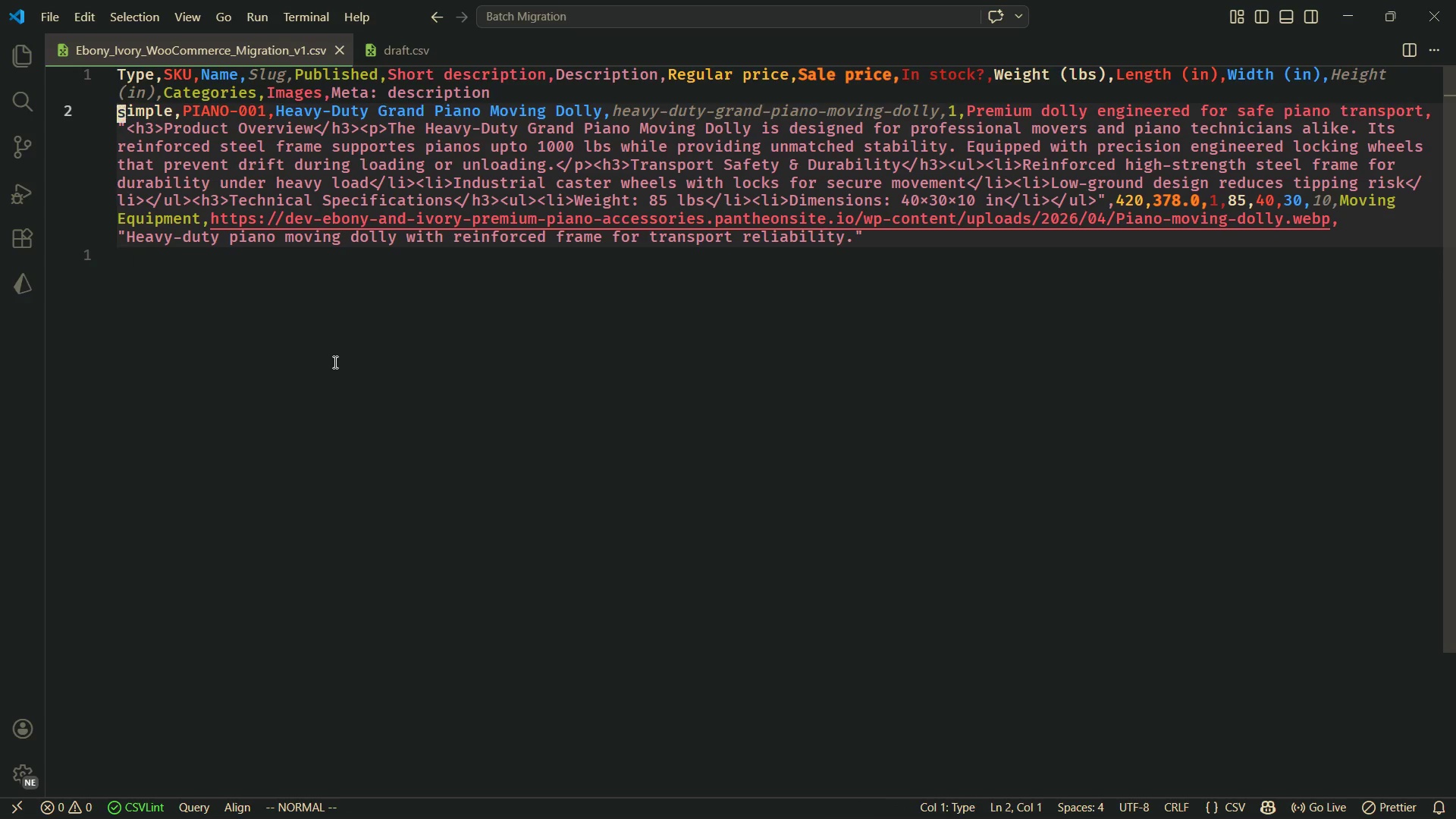 
hold_key(key=K, duration=0.64)
 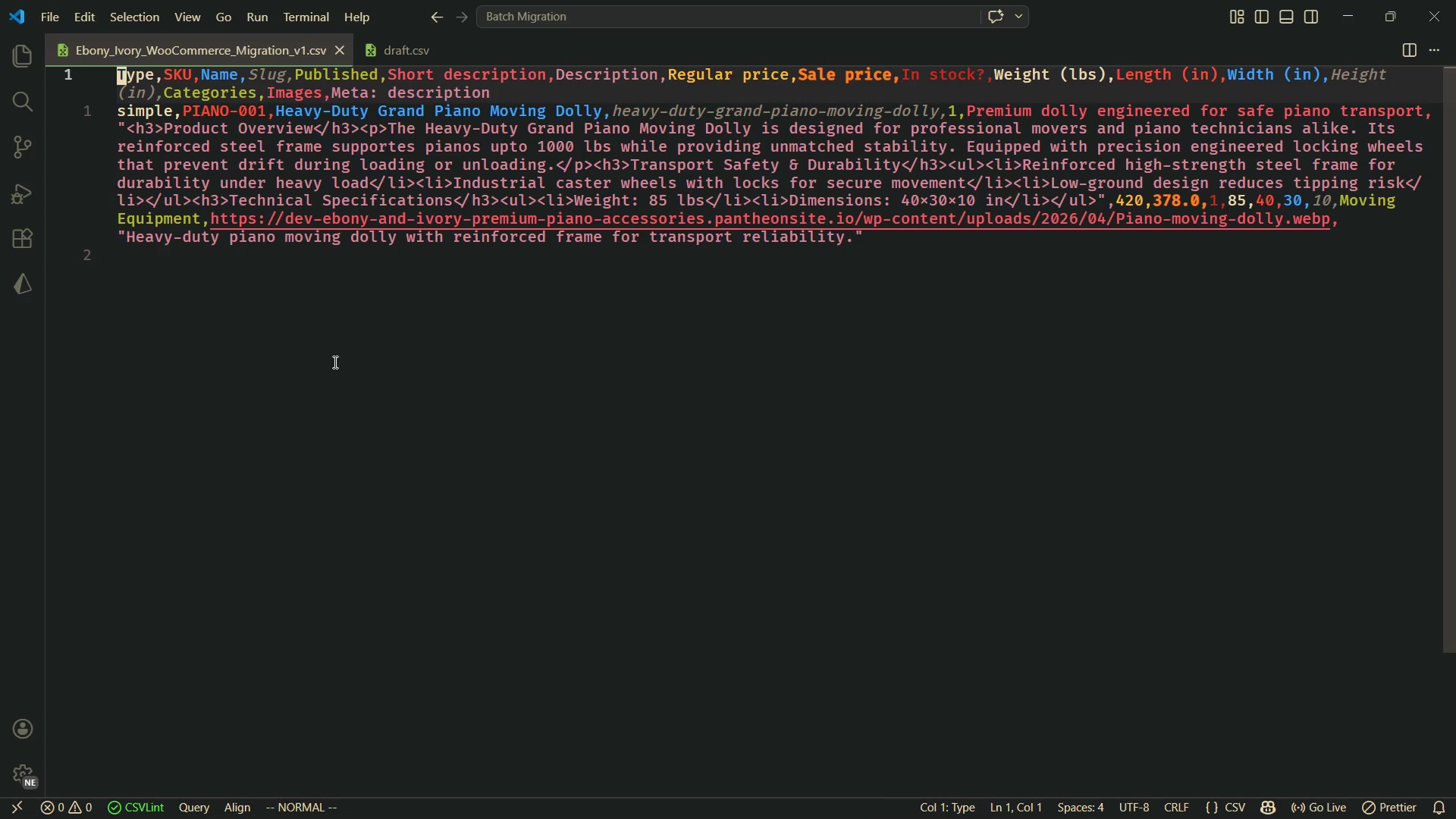 
key(Shift+ShiftLeft)
 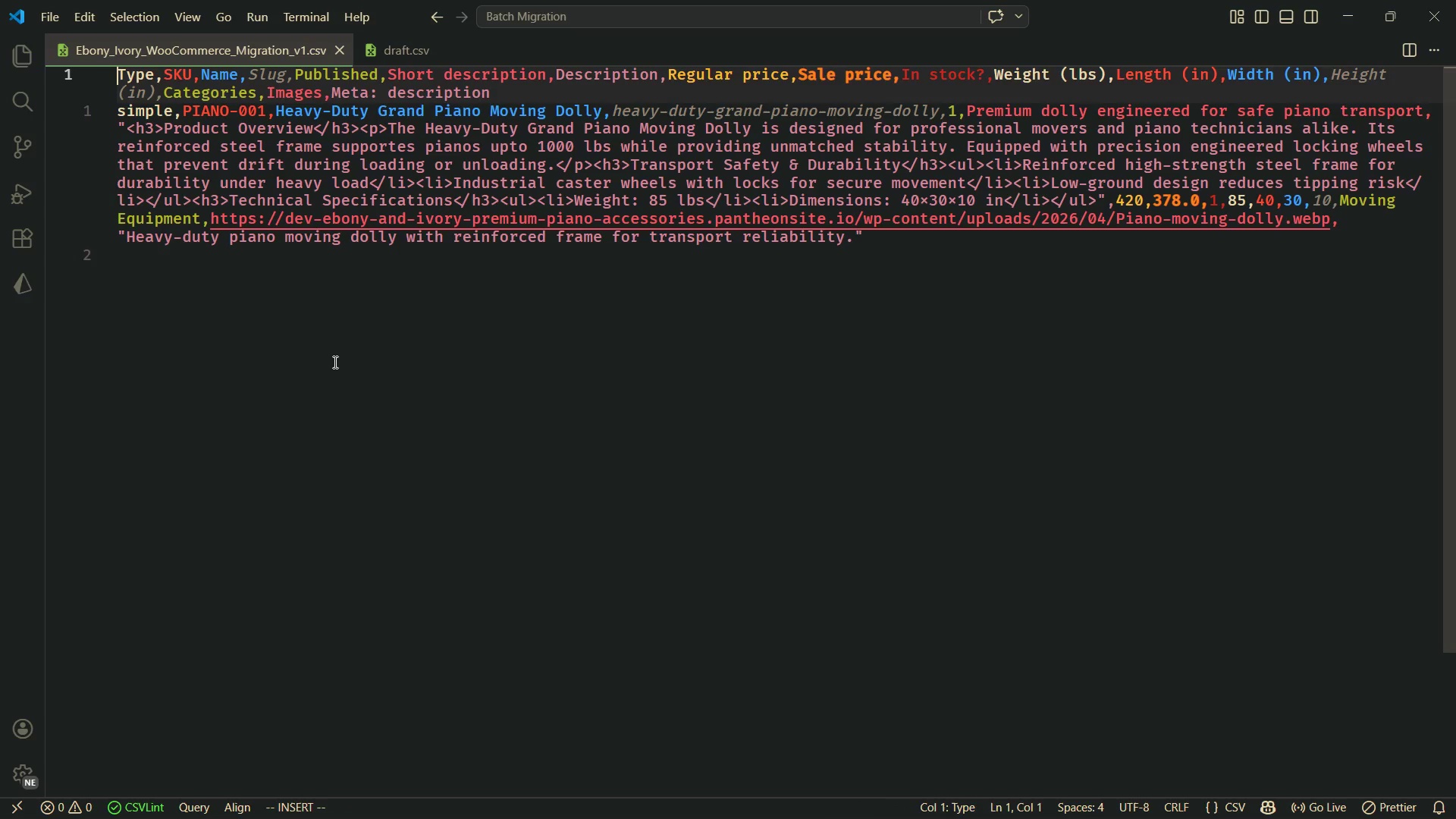 
key(Shift+I)
 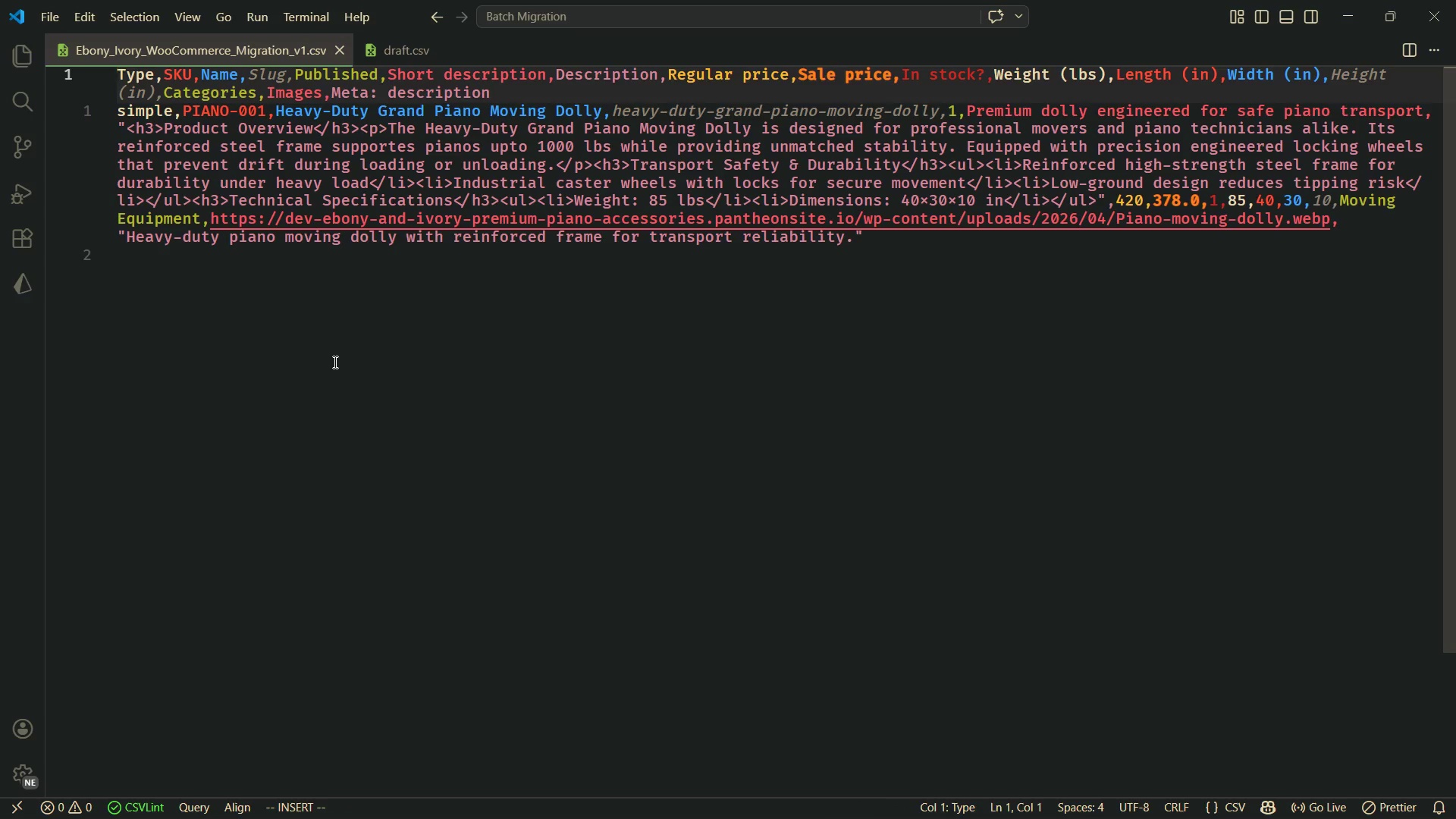 
key(Enter)
 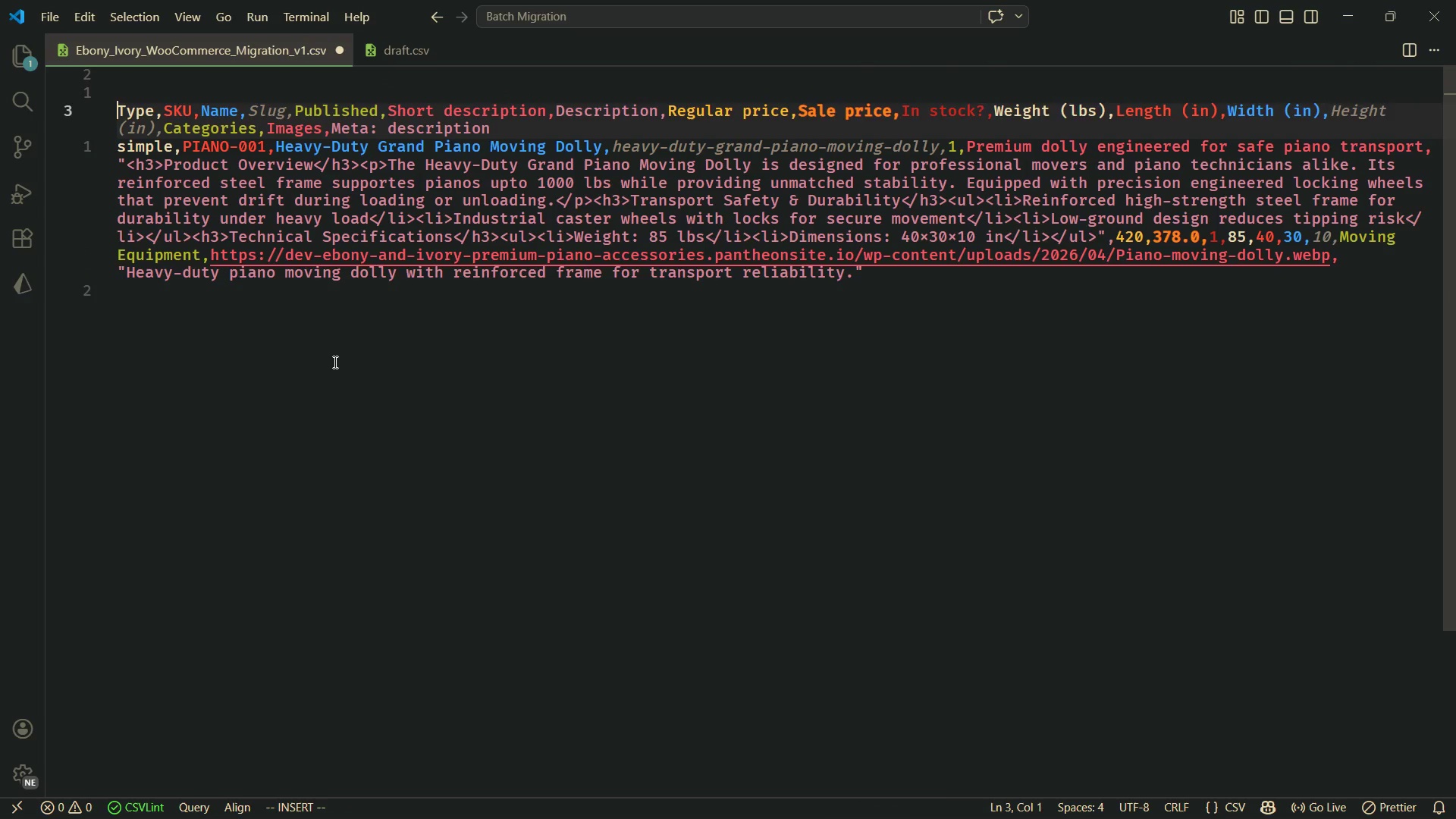 
key(Enter)
 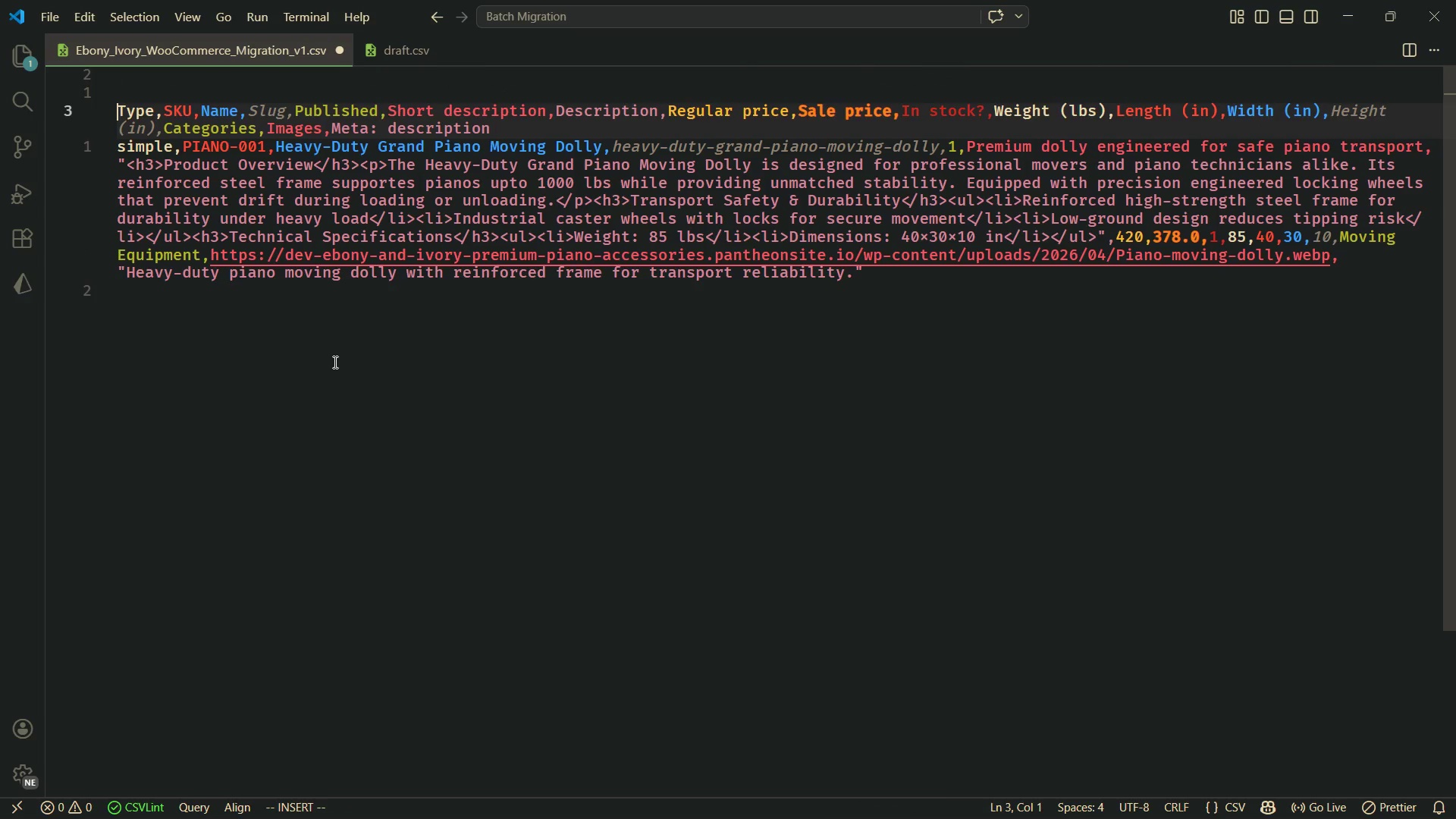 
key(Backspace)
 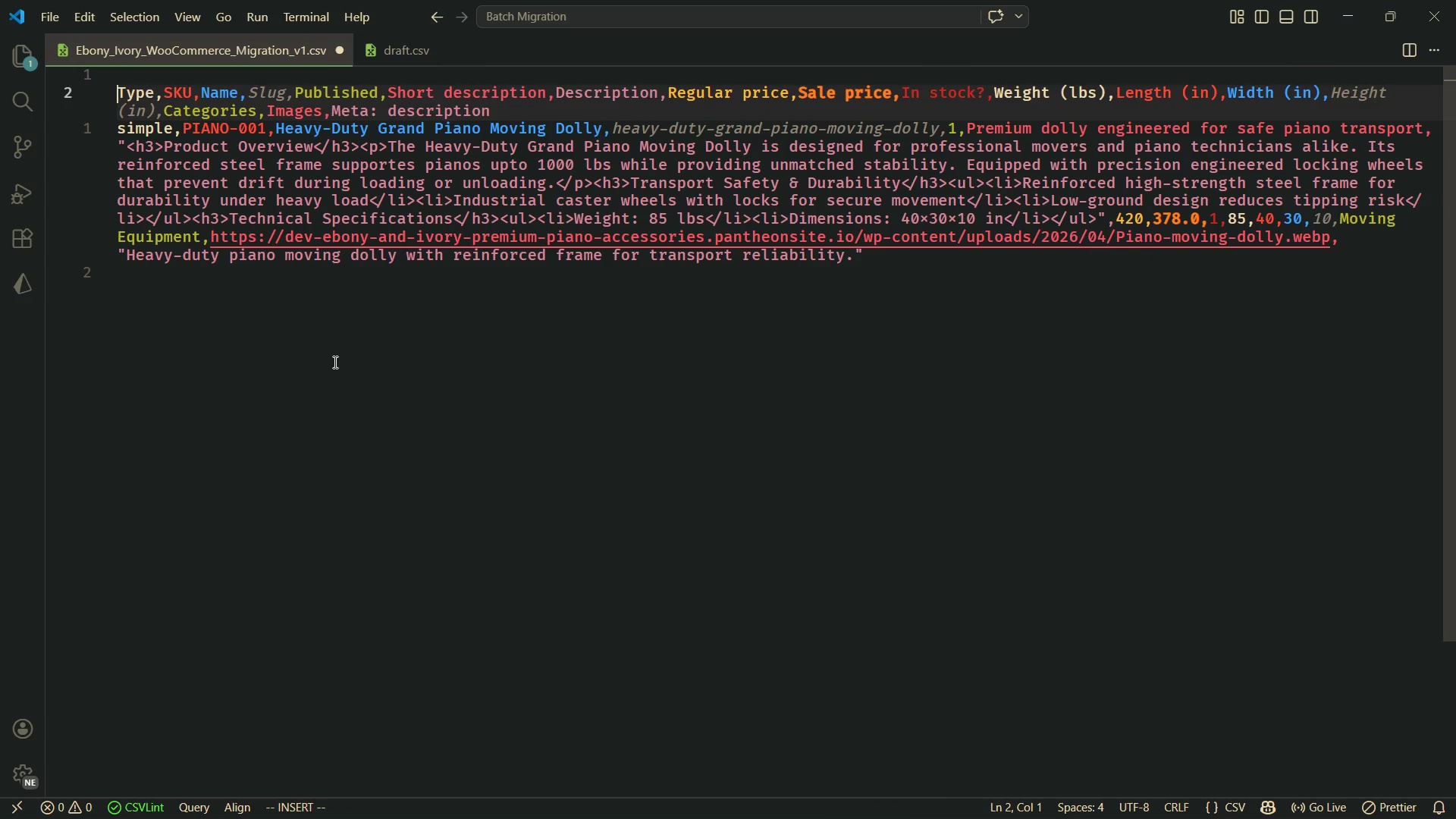 
key(Backspace)
 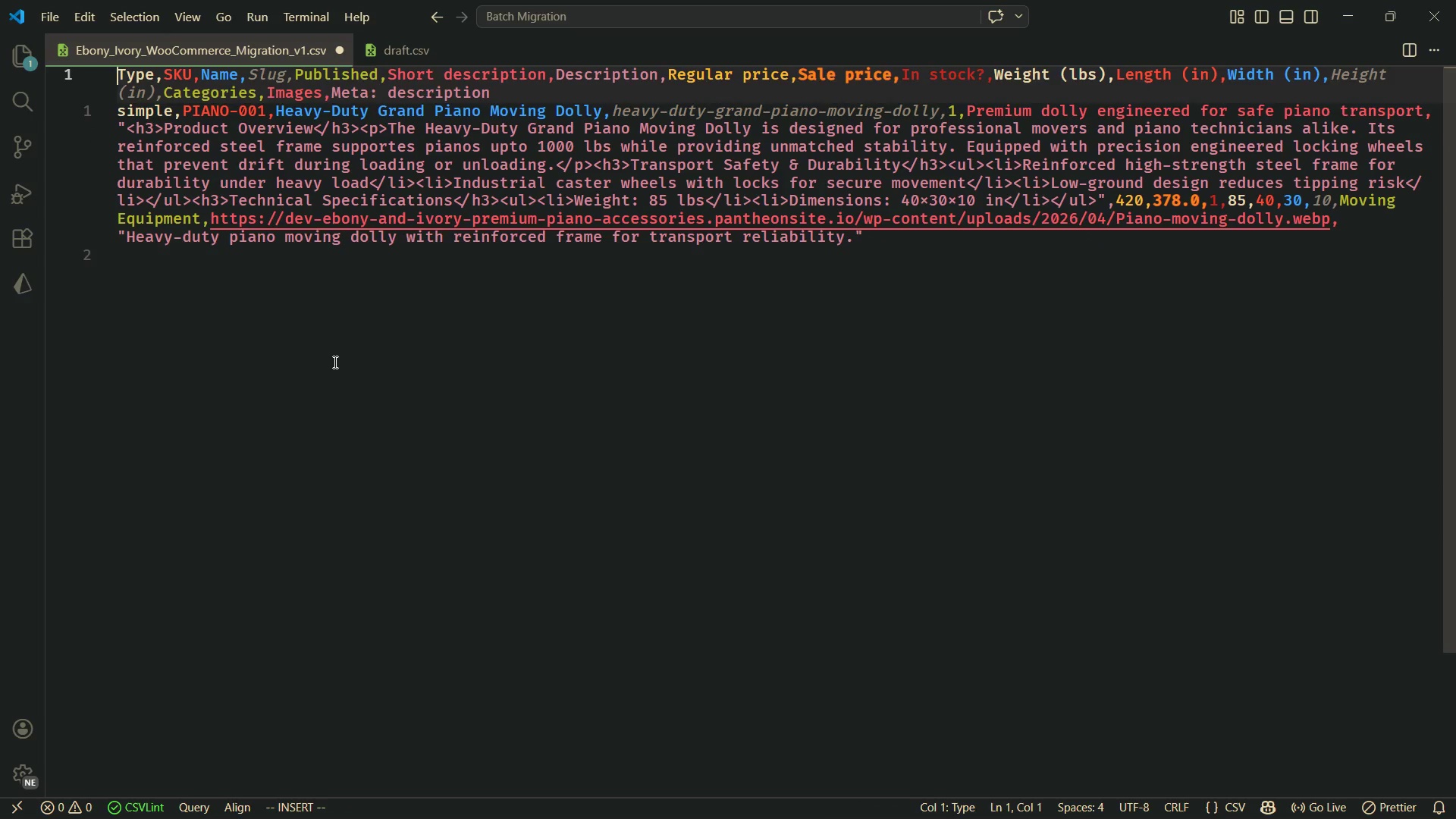 
key(Backspace)
 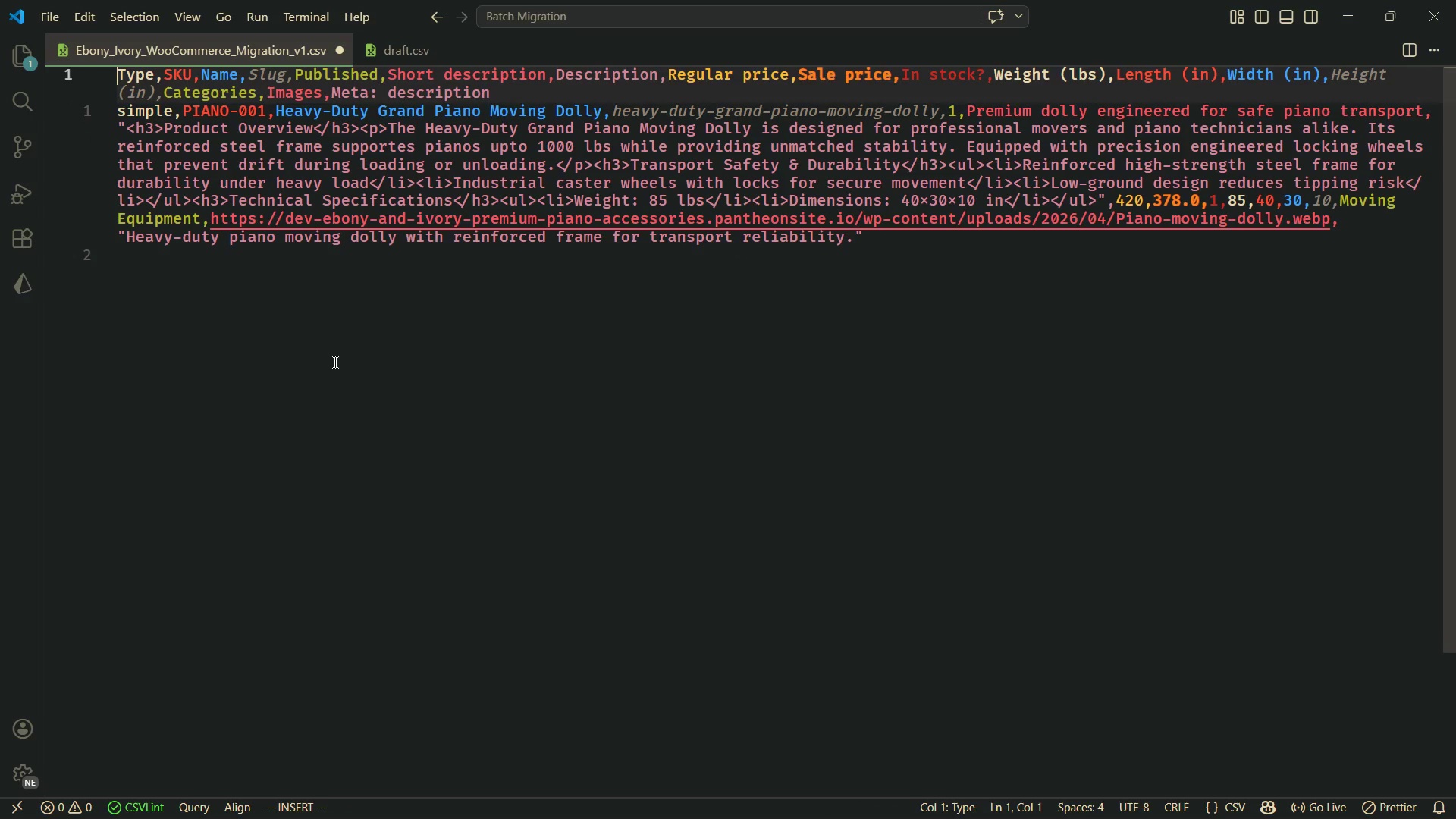 
key(Backspace)
 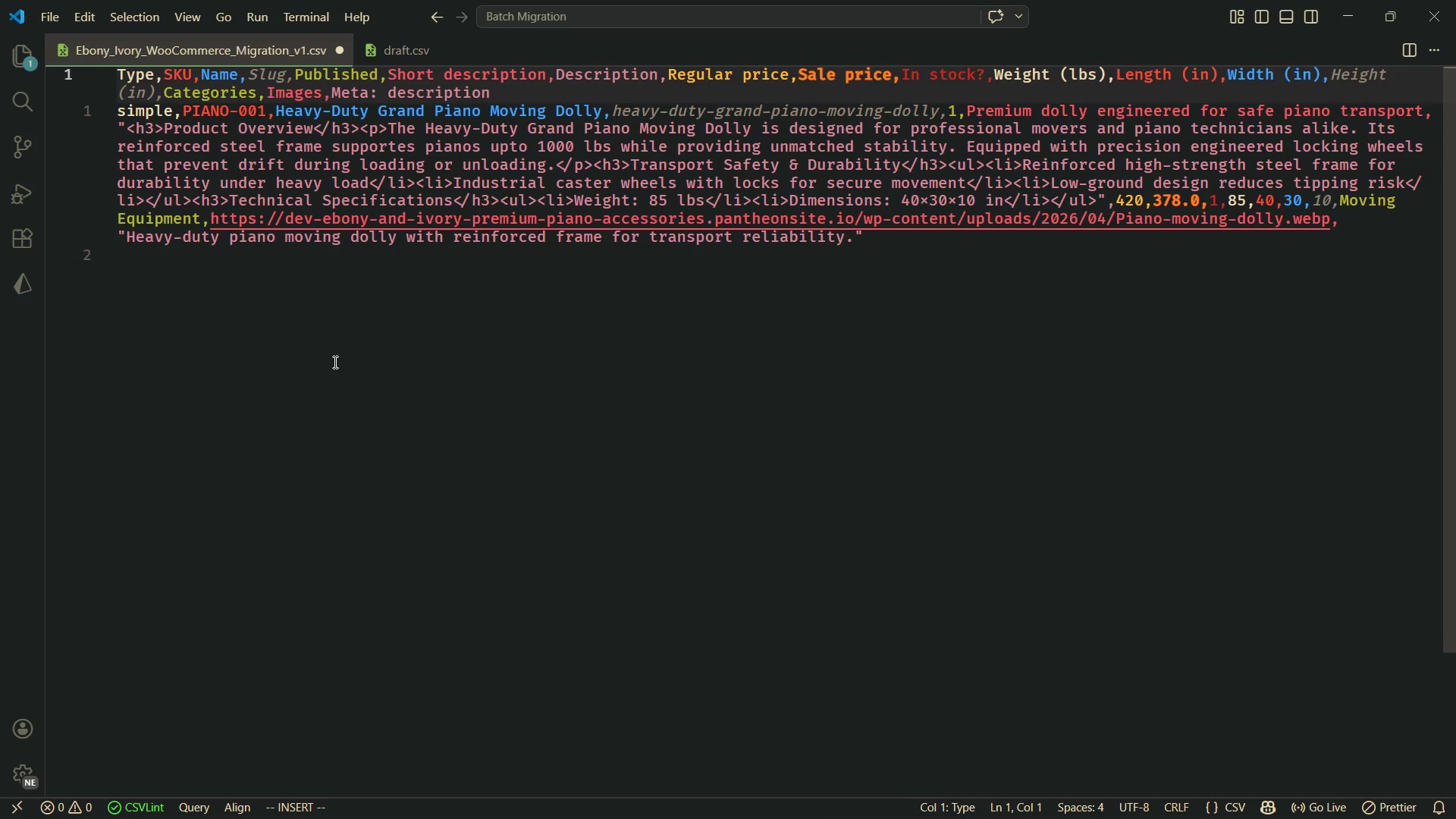 
key(Enter)
 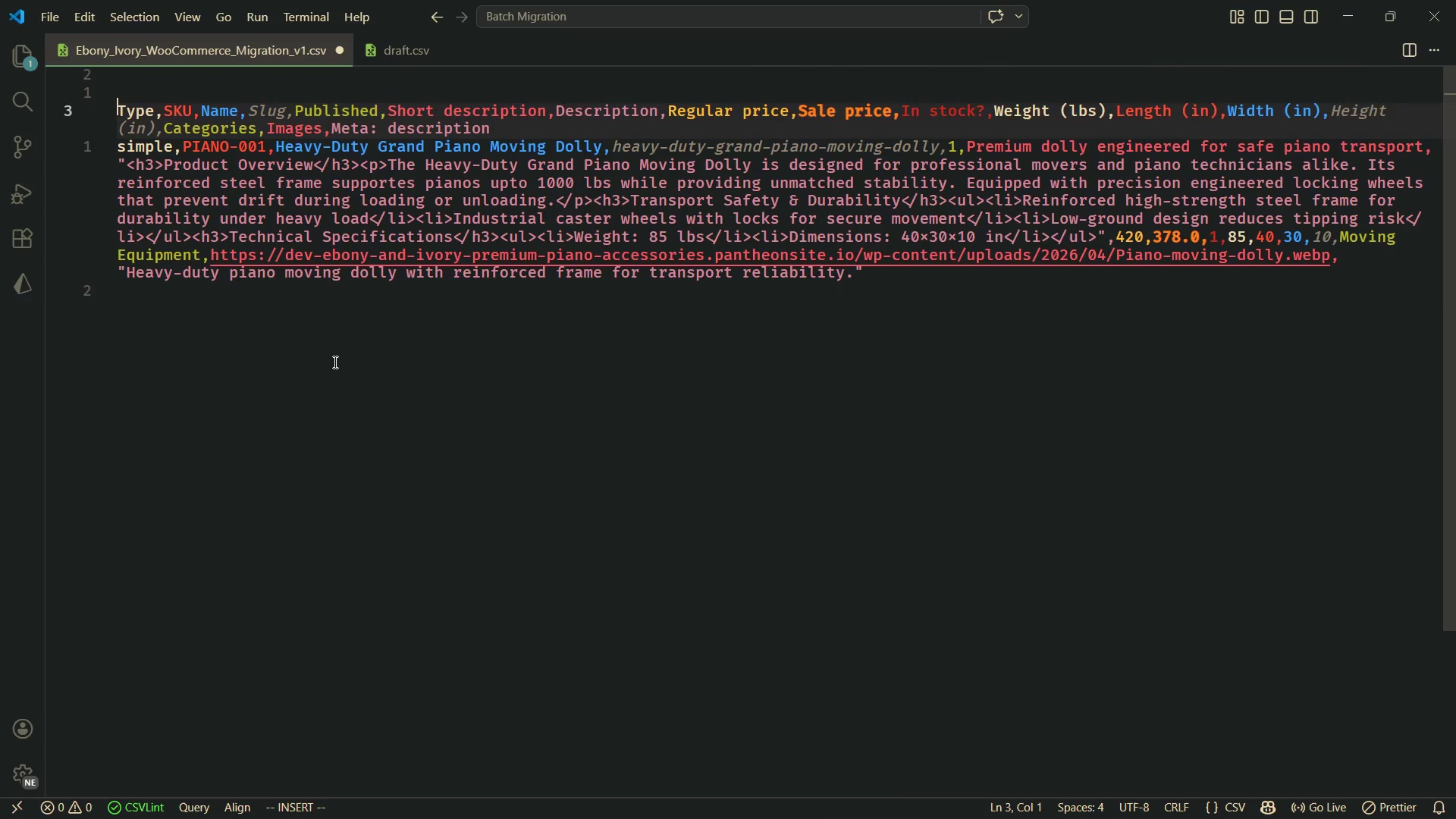 
key(Enter)
 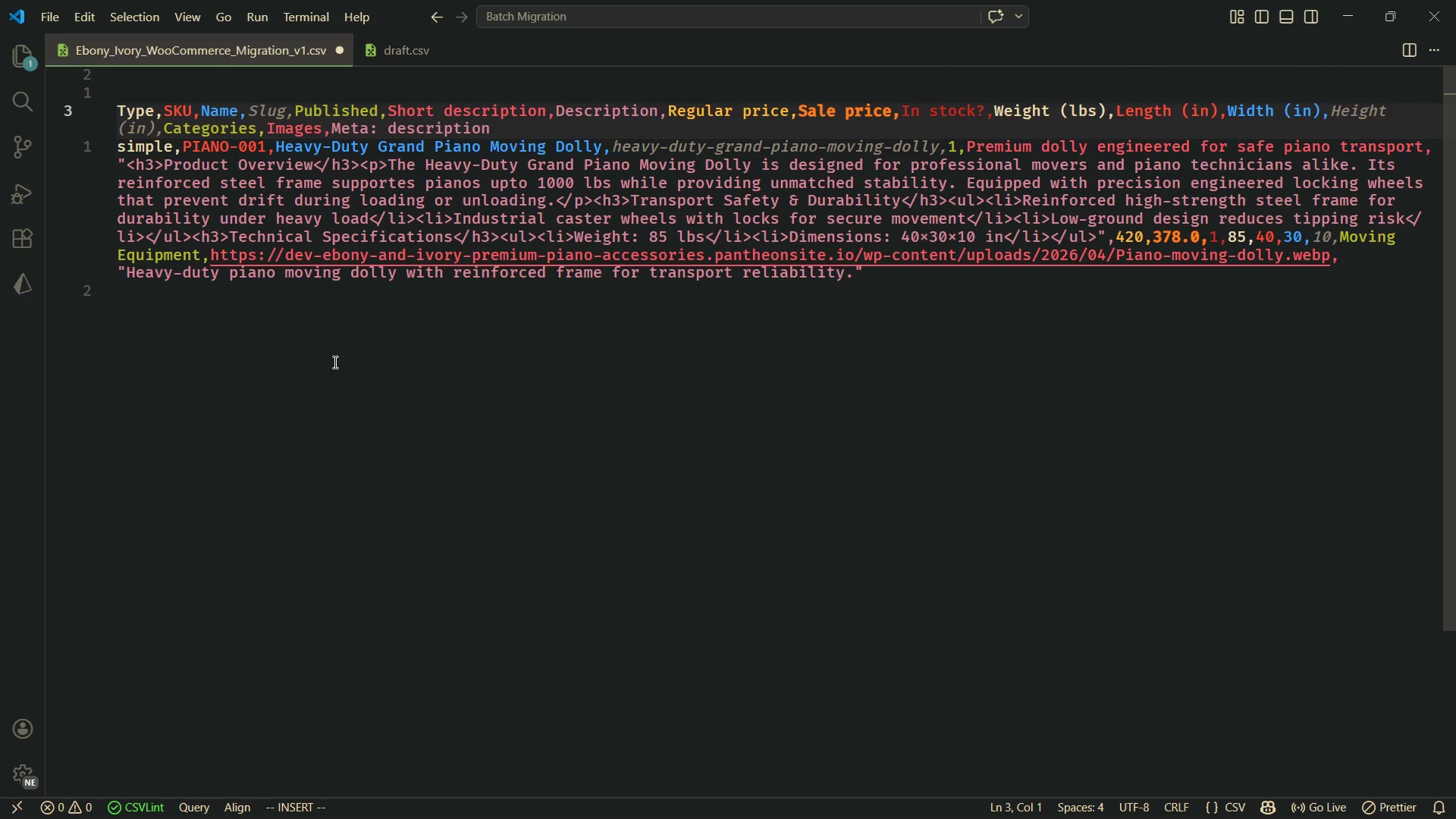 
key(ArrowUp)
 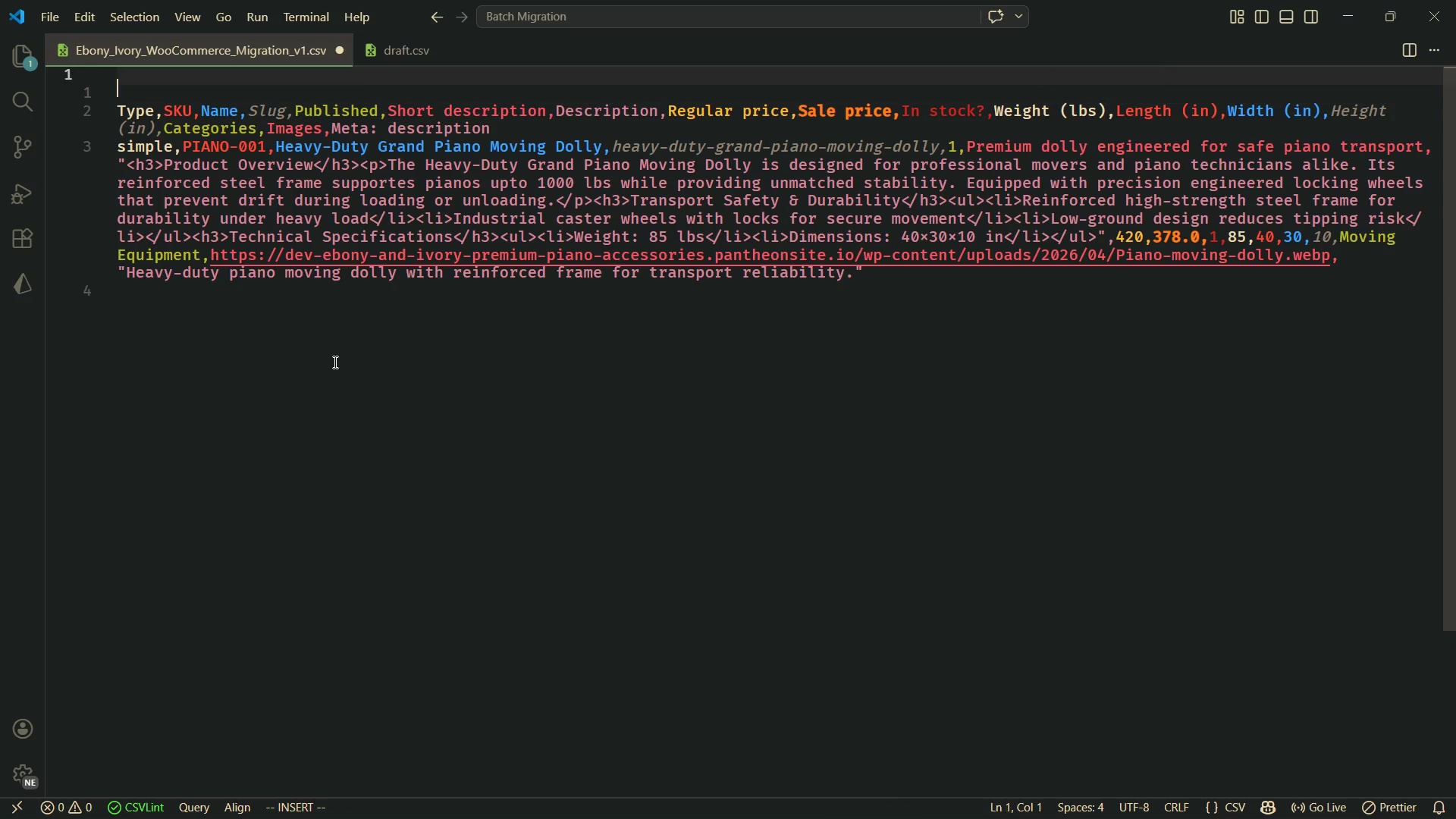 
key(ArrowUp)
 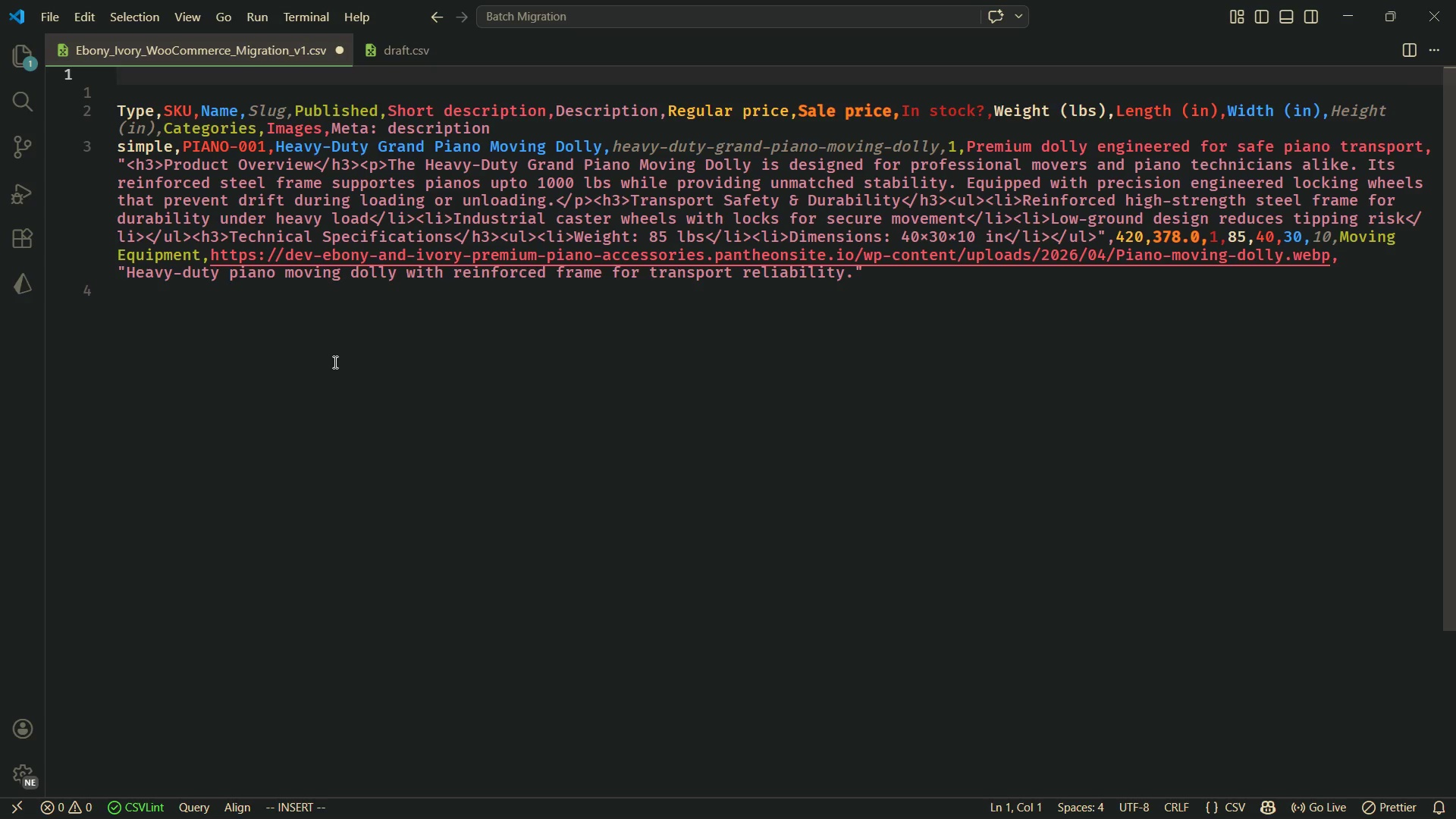 
key(Control+V)
 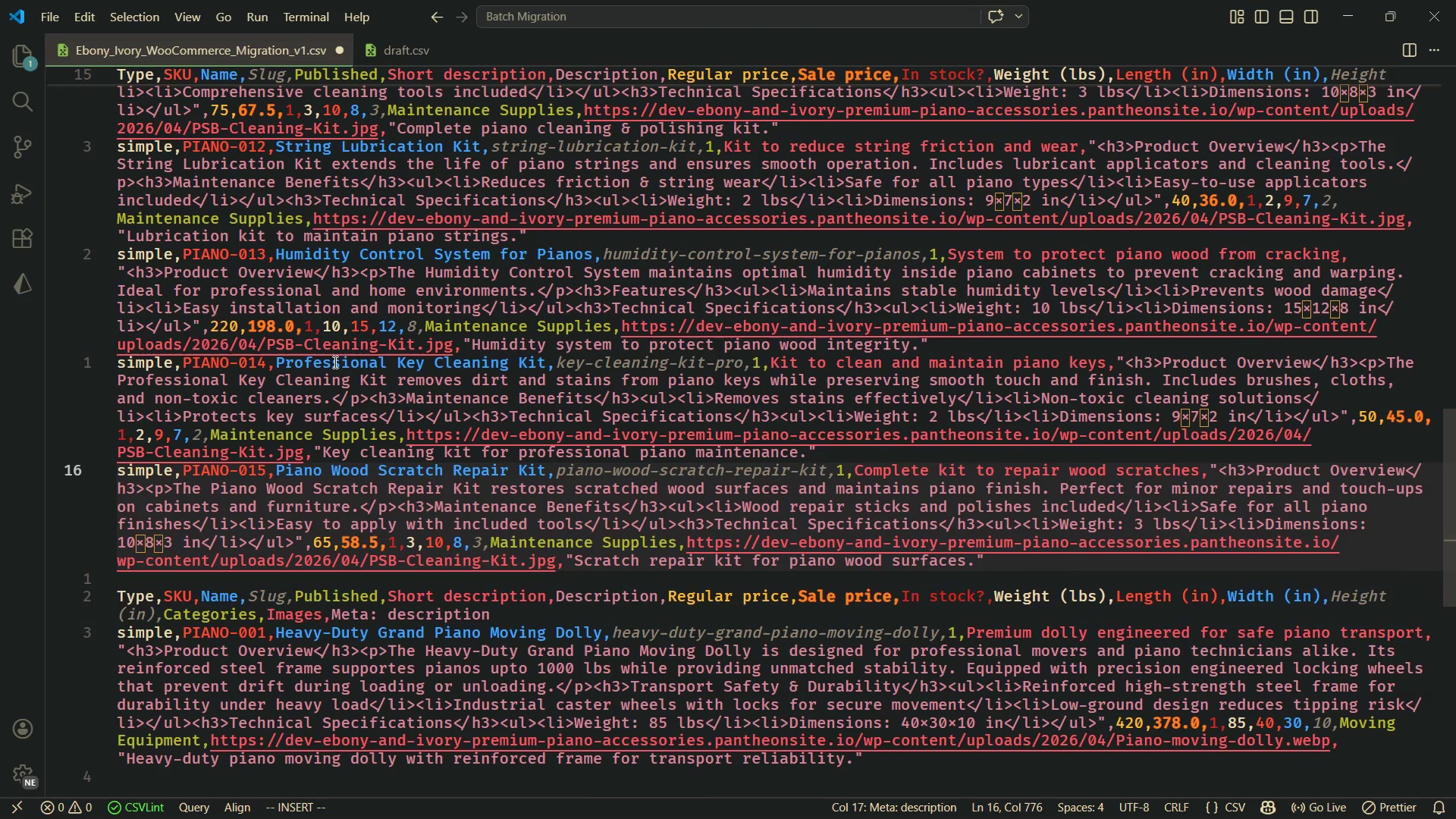 
key(Escape)
type(jvddd)
 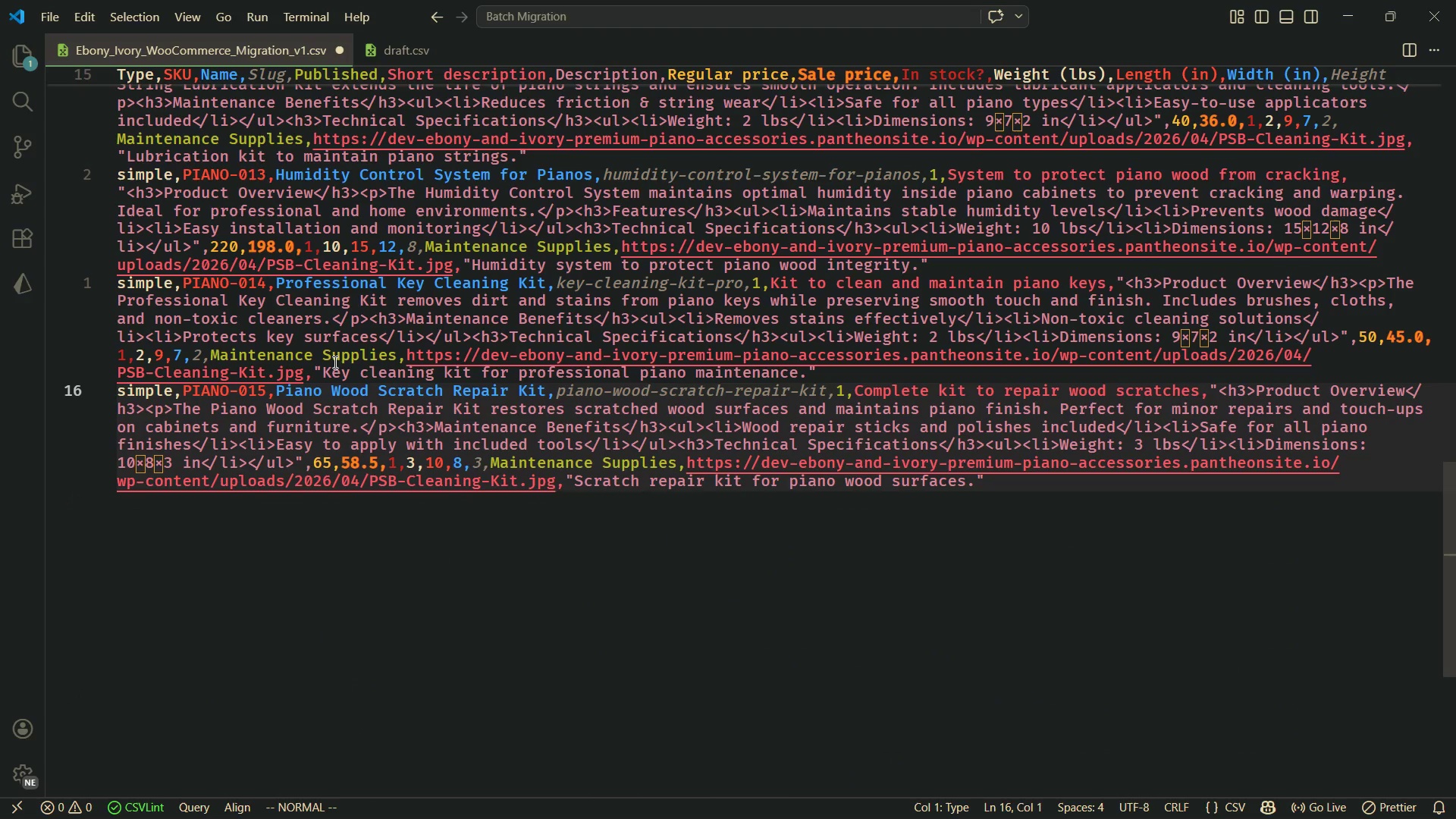 
key(Control+S)
 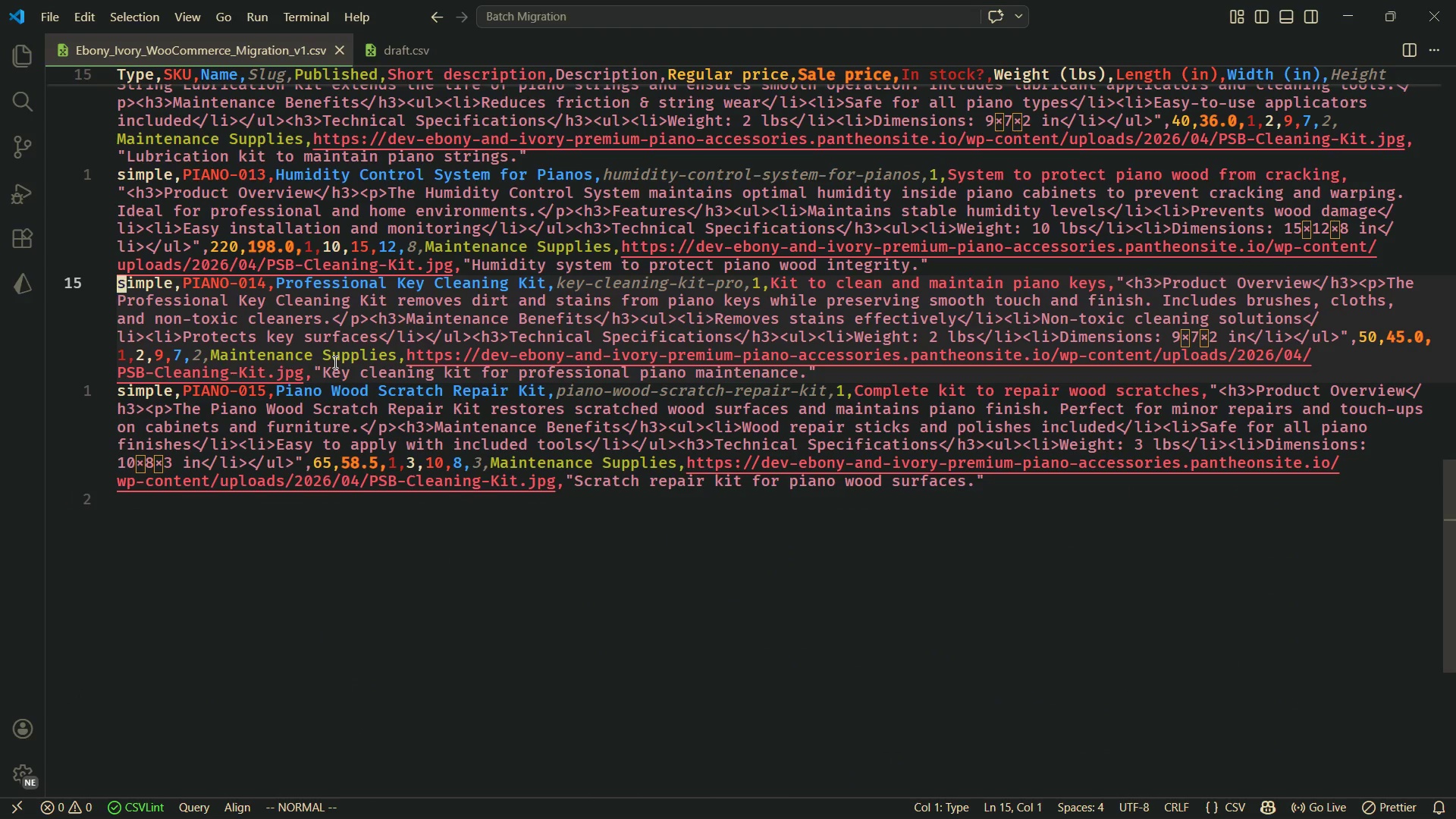 
hold_key(key=K, duration=1.5)
 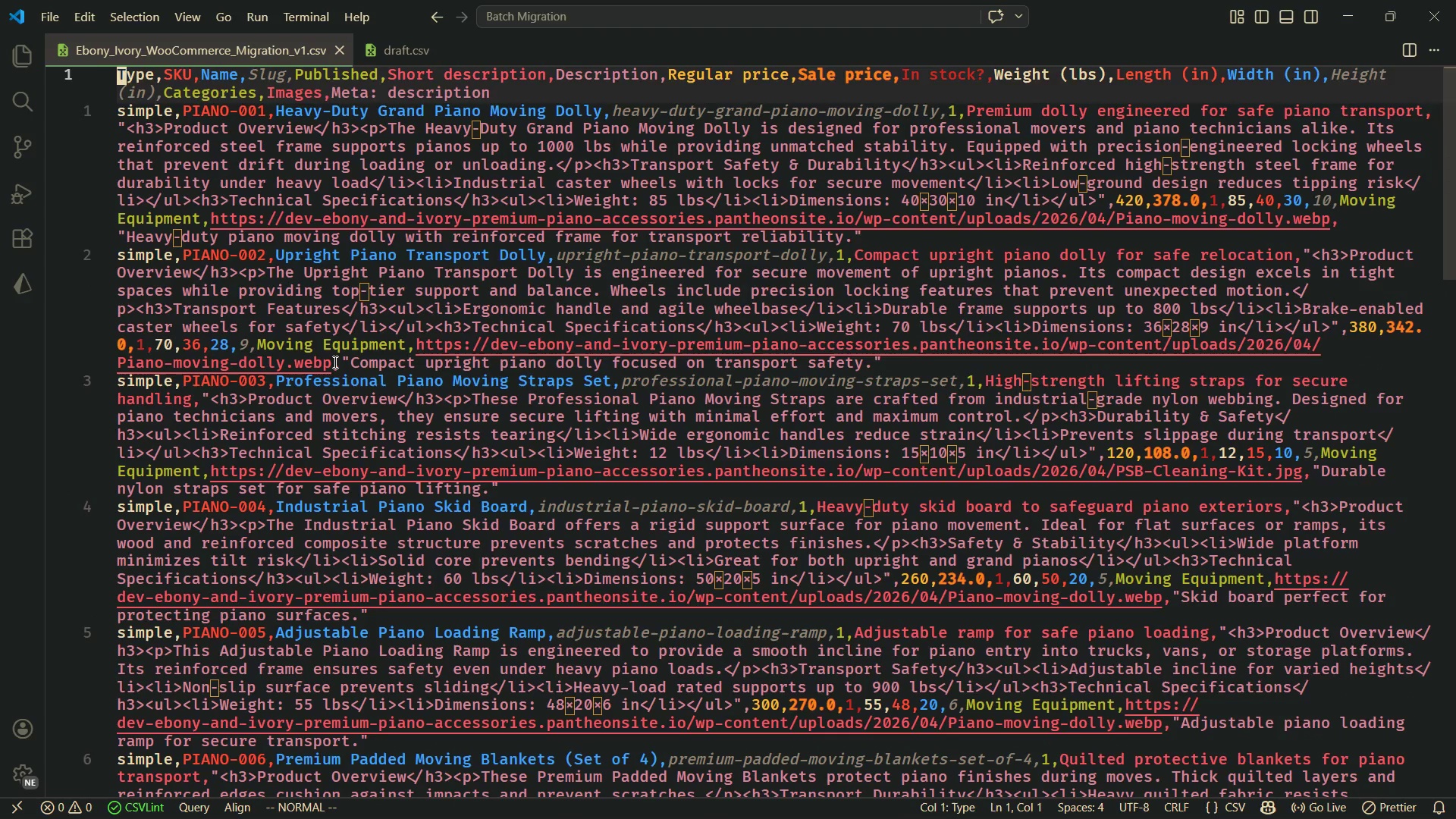 
type(kkkkklllllllllllll)
 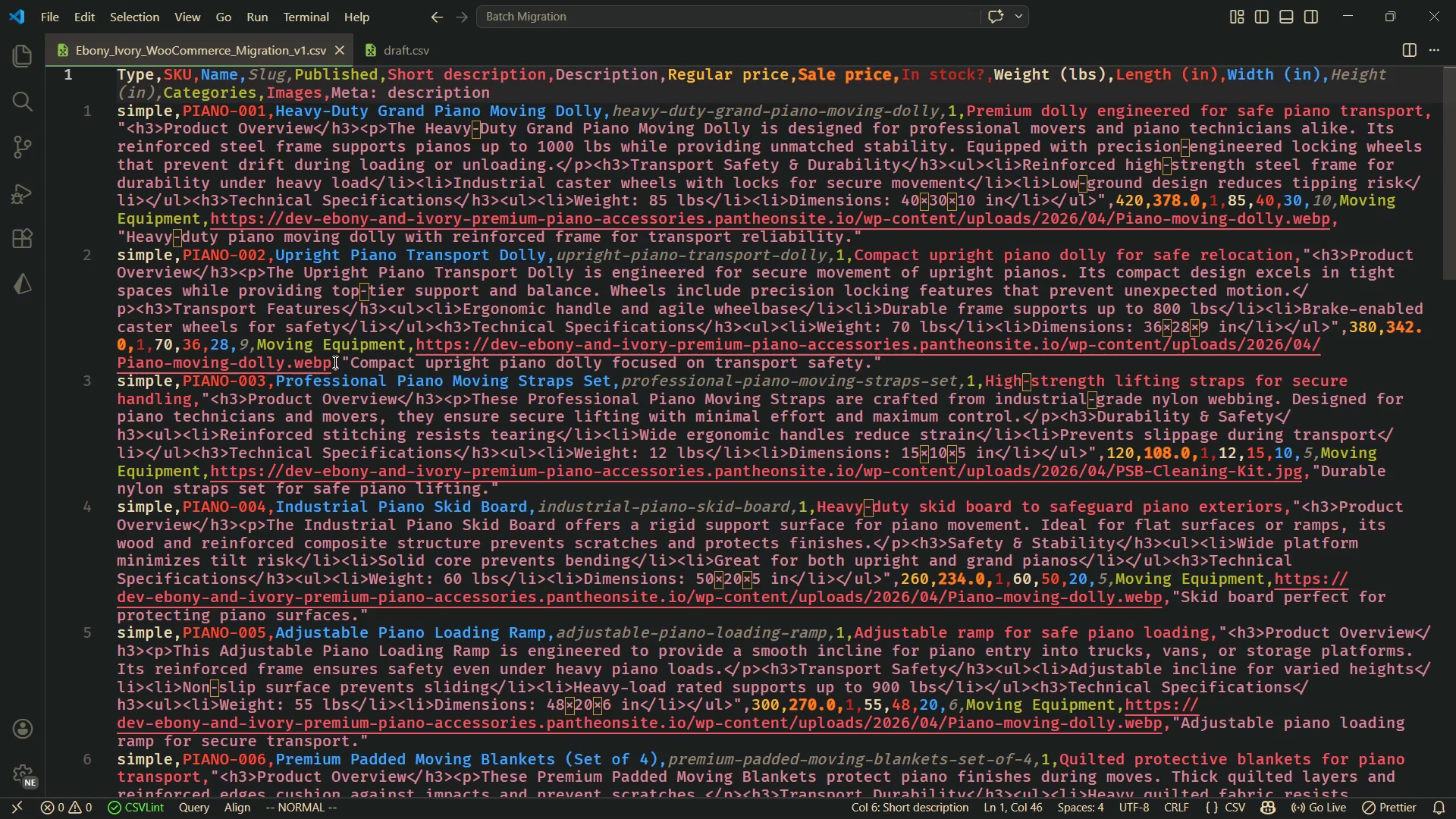 
wait(5.34)
 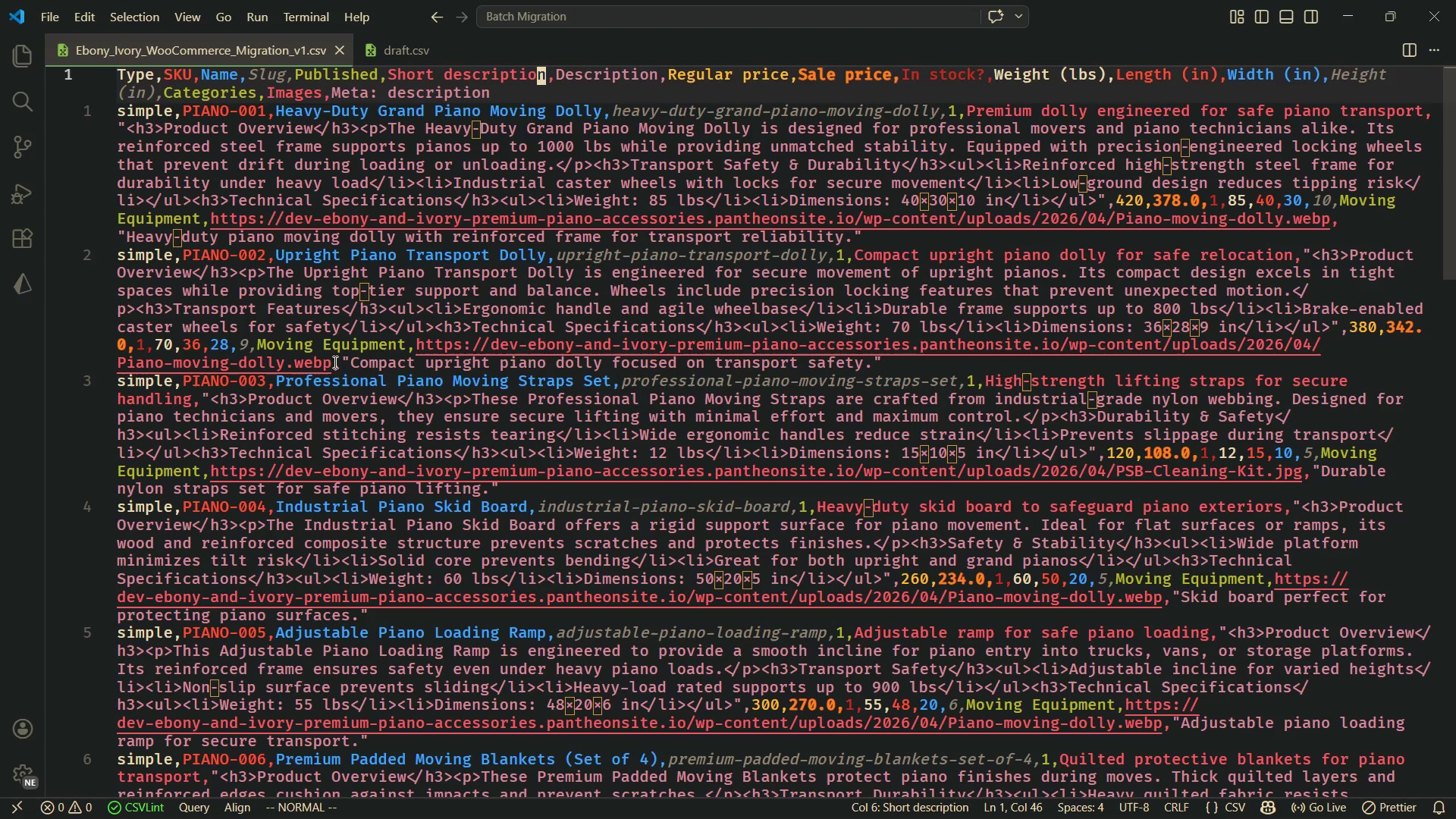 
hold_key(key=L, duration=1.03)
 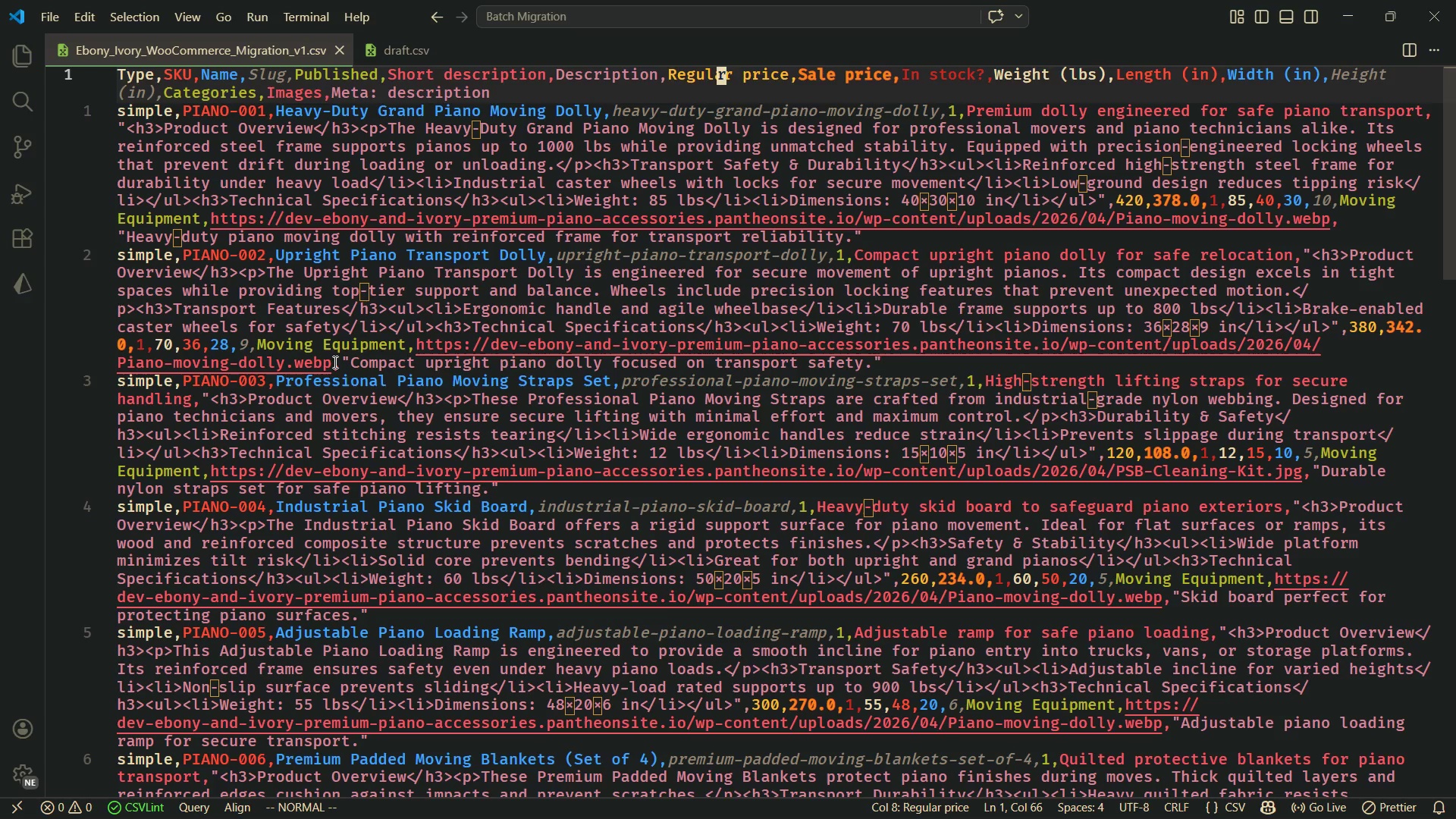 
type(llllllllll)
 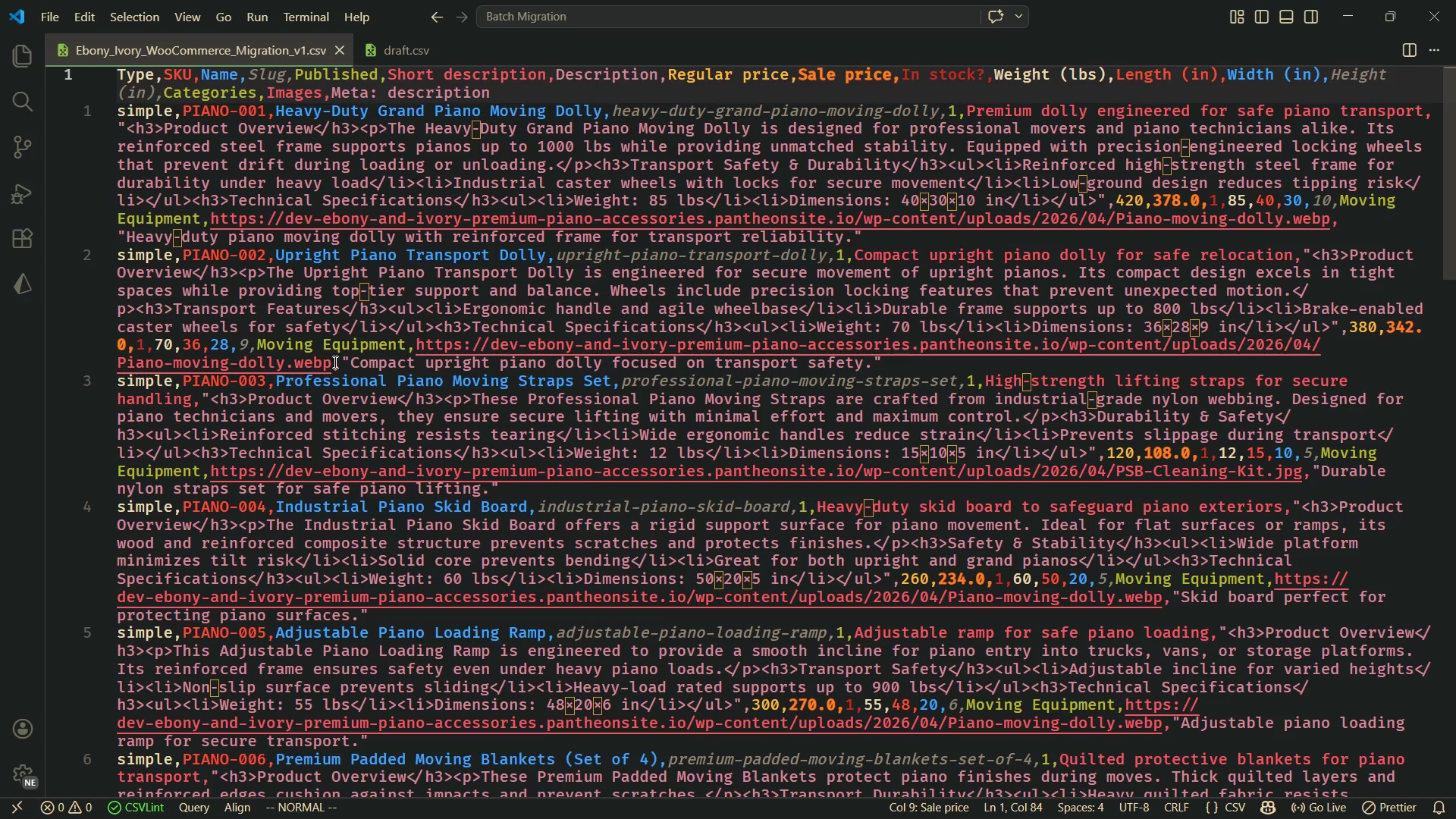 
hold_key(key=L, duration=0.58)
 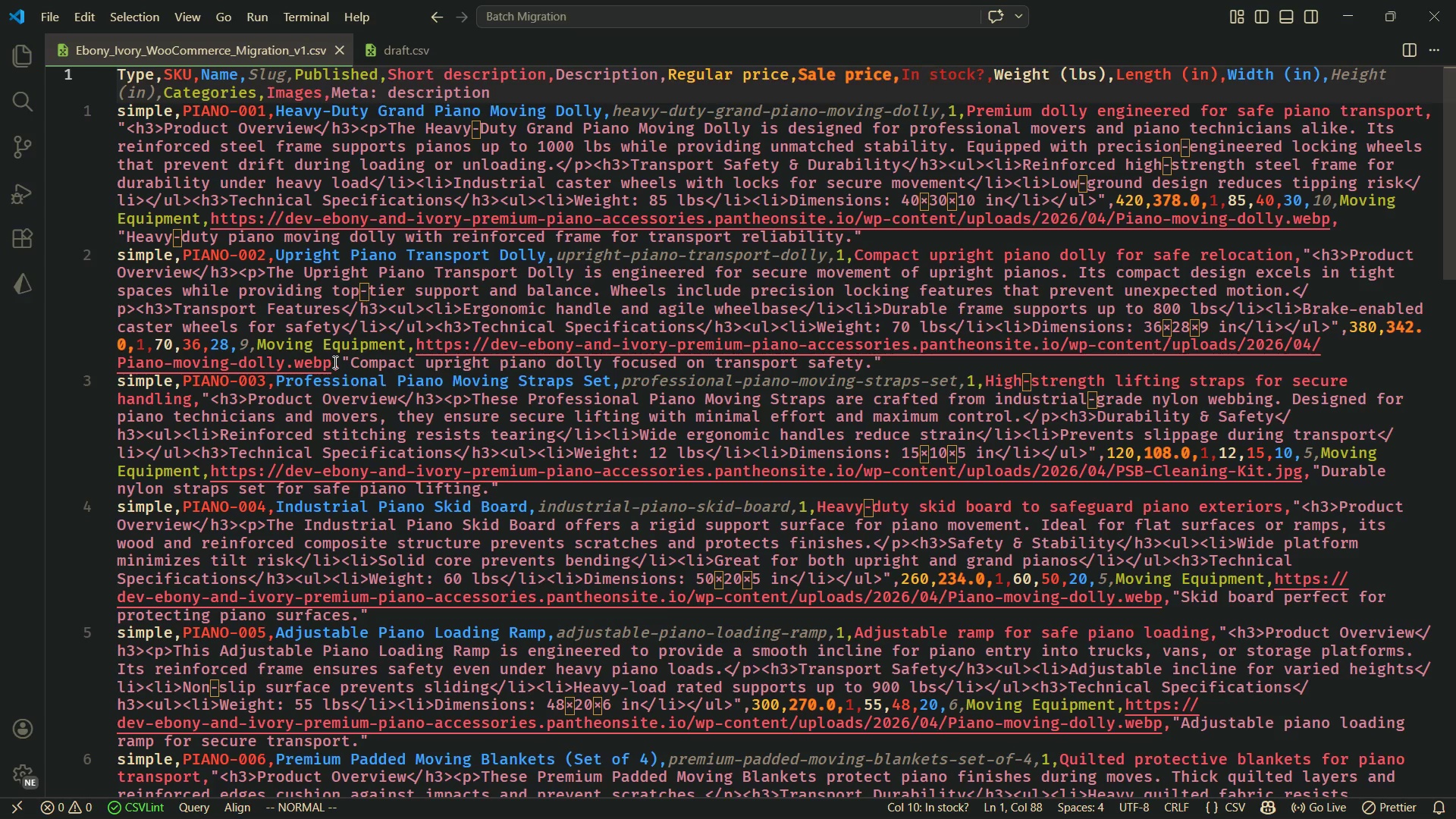 
hold_key(key=L, duration=1.08)
 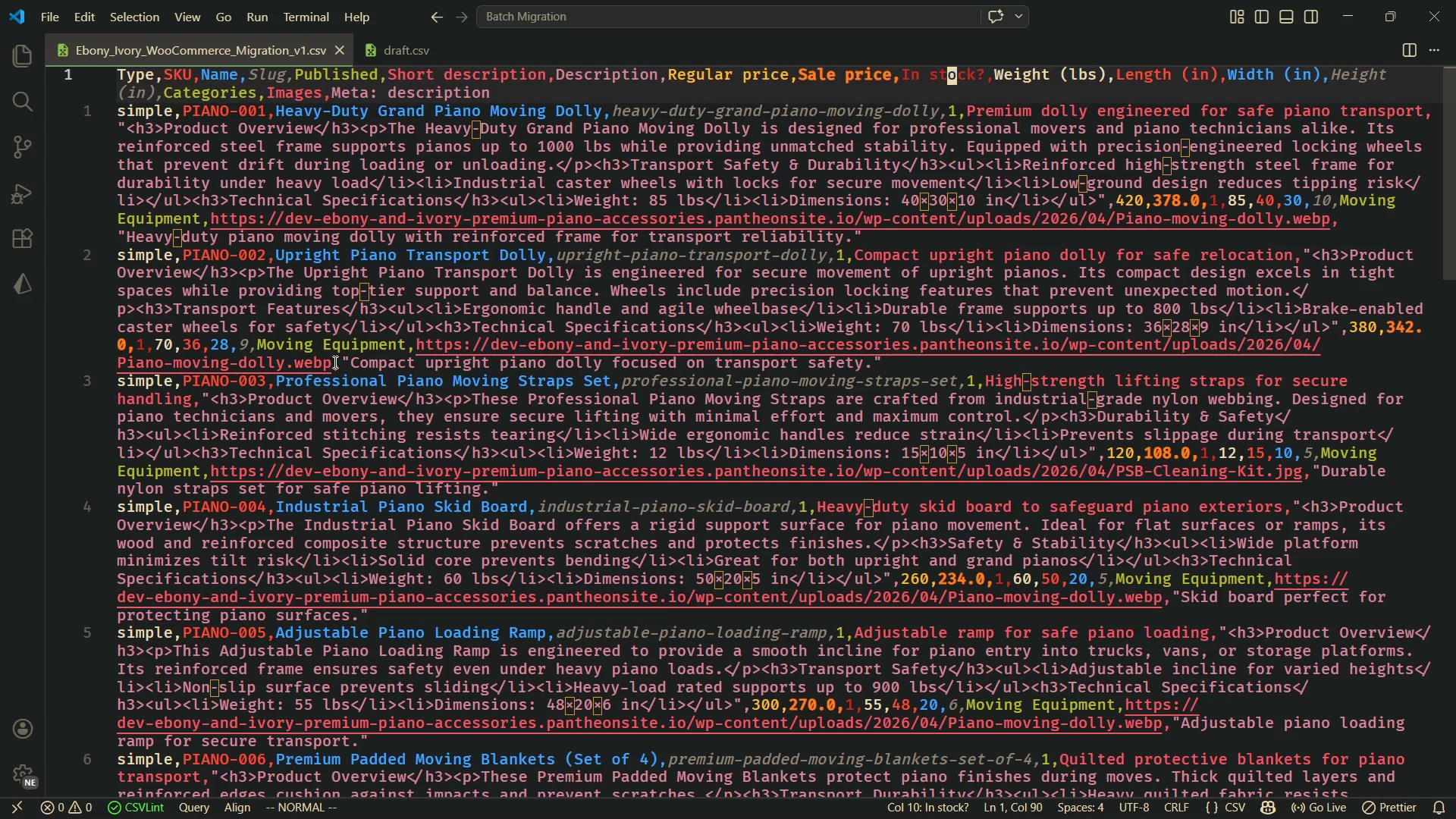 
type(llllllllll)
 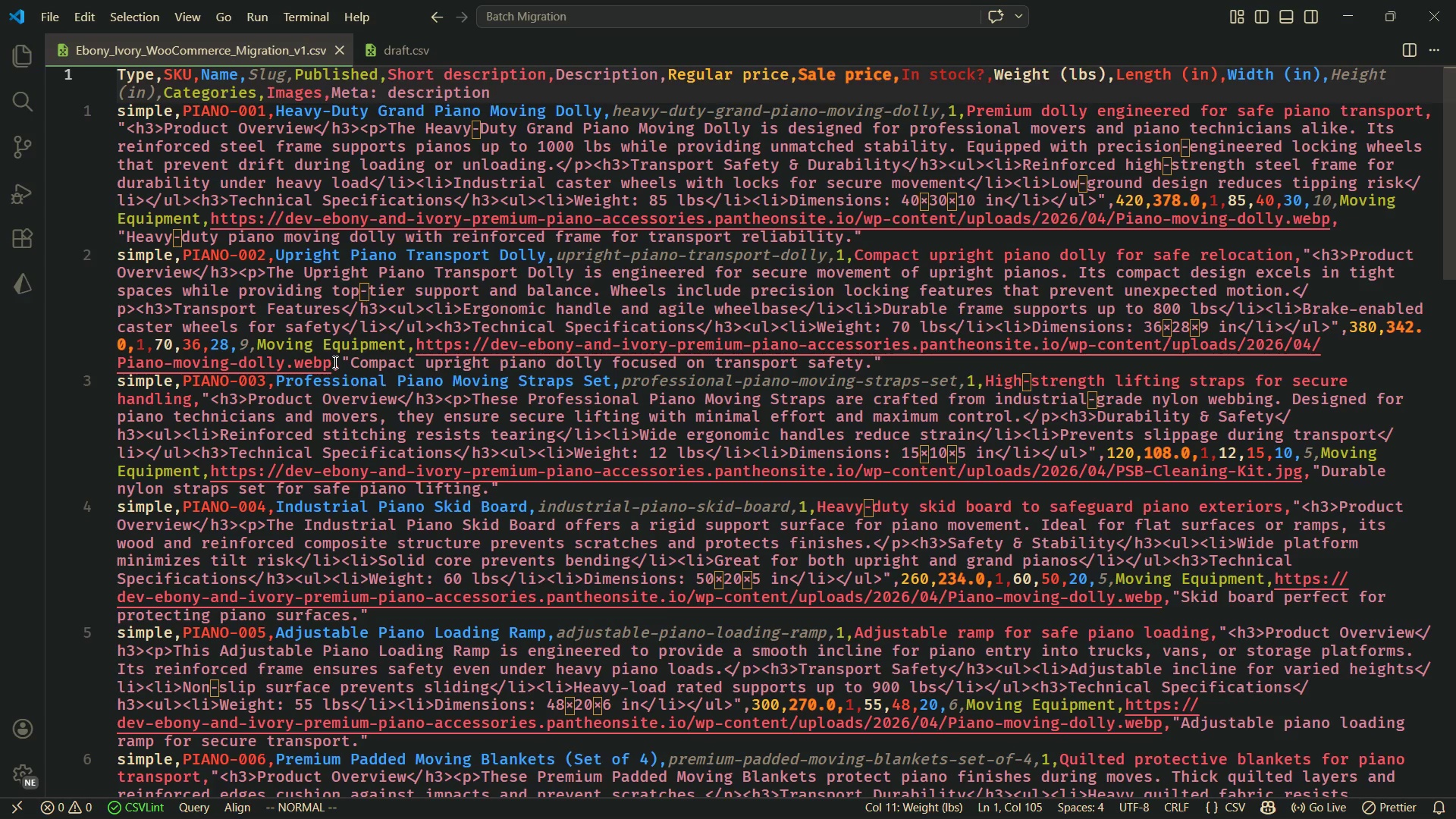 
hold_key(key=L, duration=1.5)
 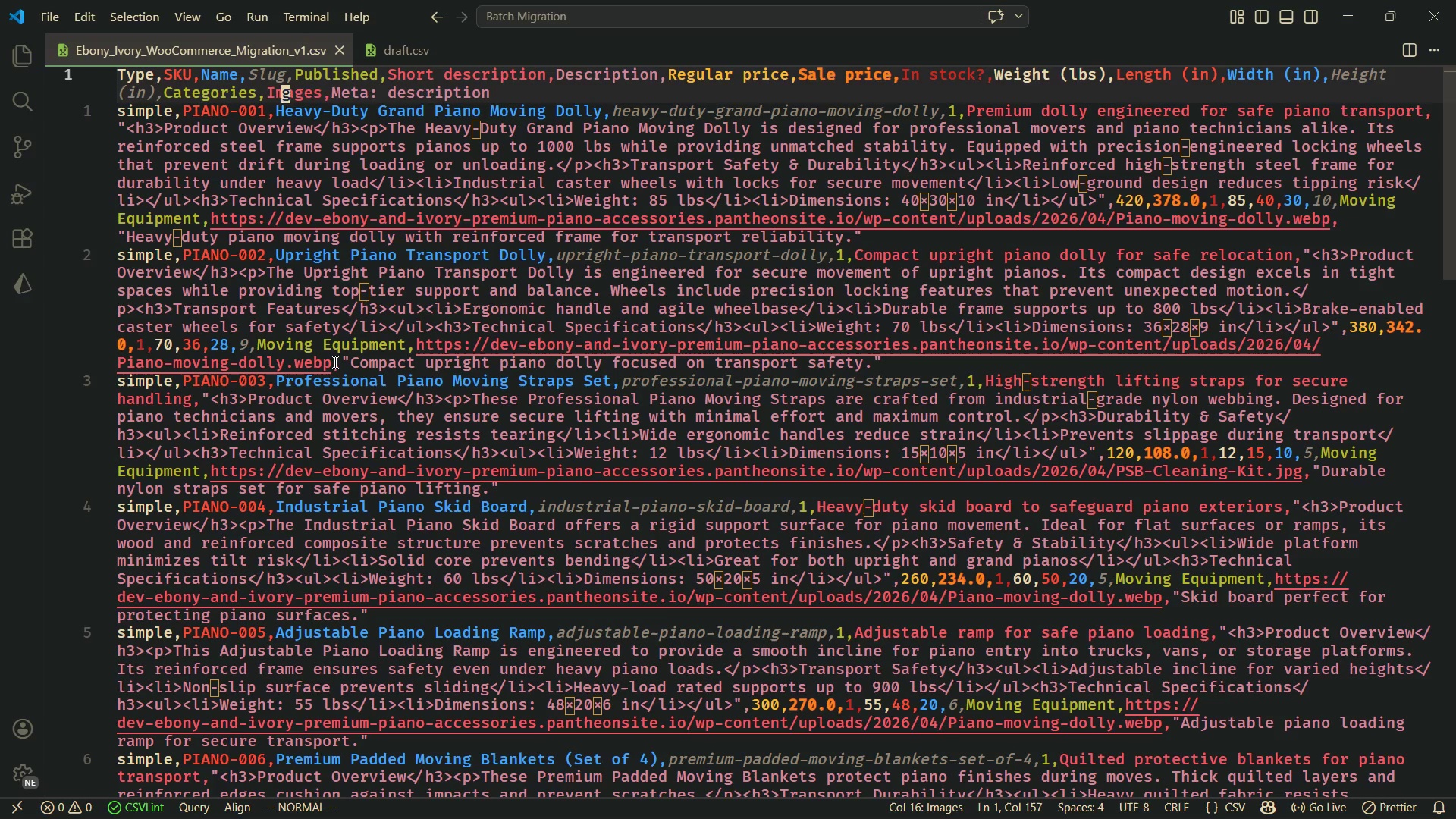 
hold_key(key=L, duration=1.14)
 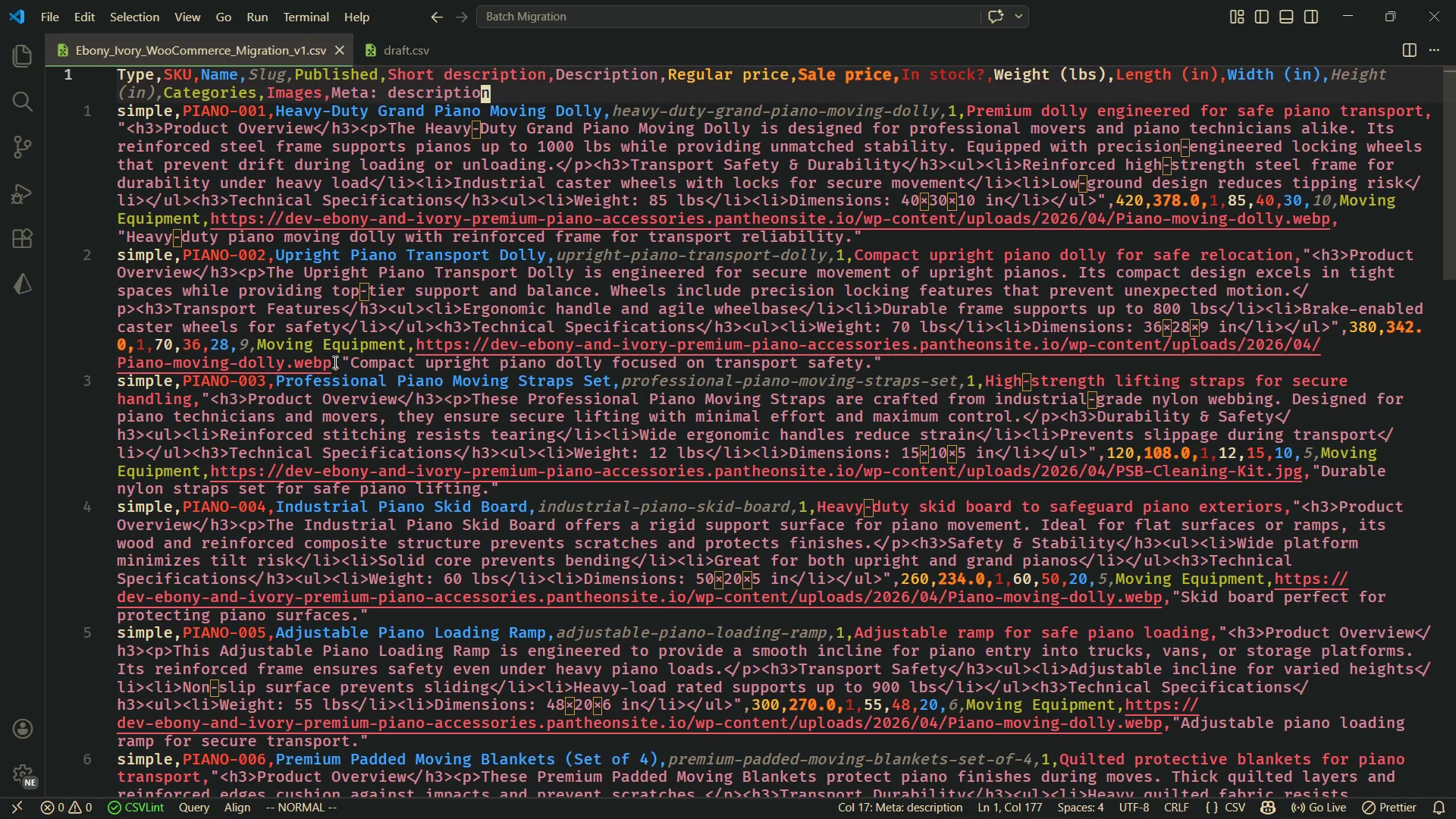 
type(lljjjjjjjjjjjjjjjjj)
 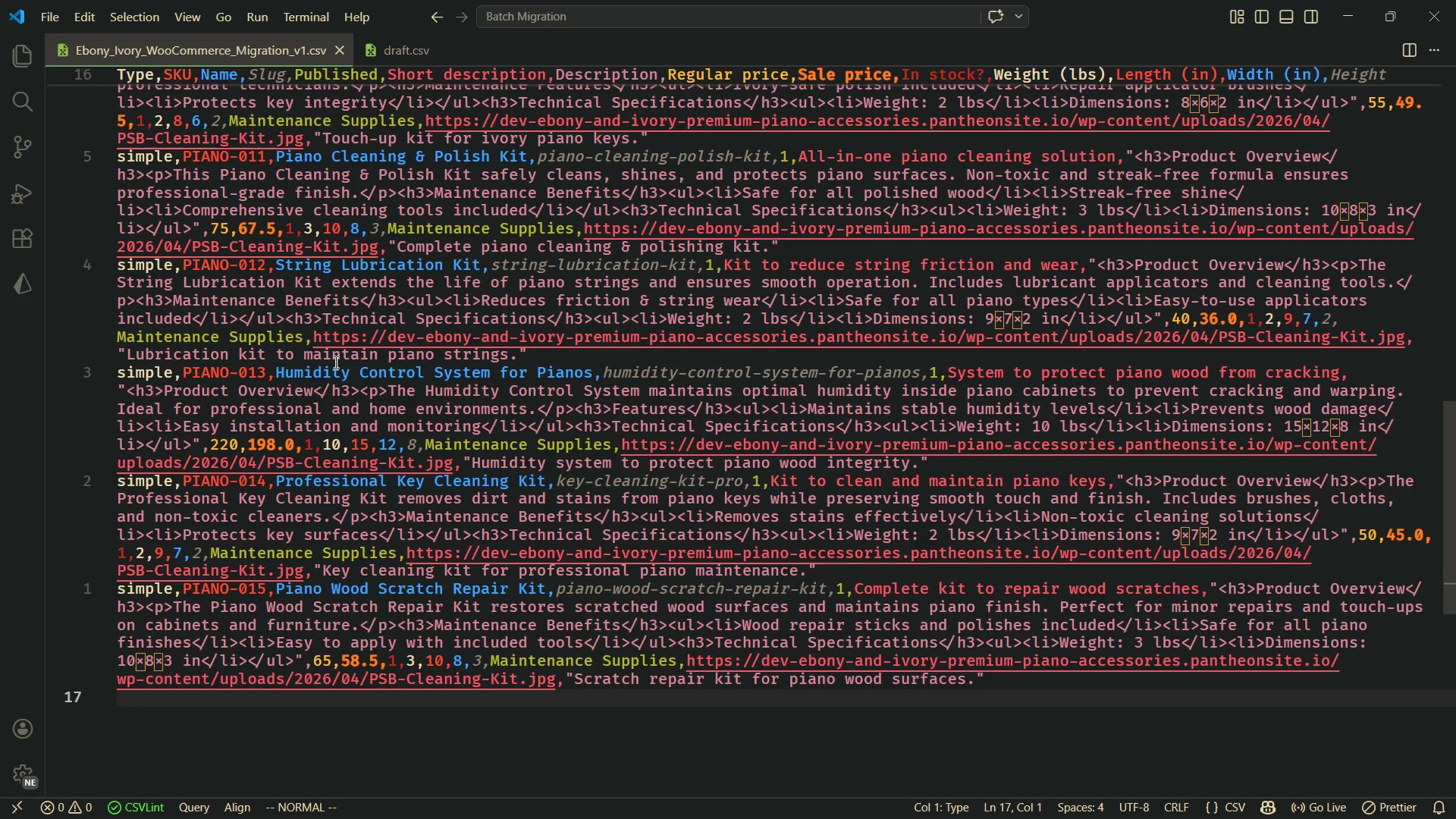 
hold_key(key=H, duration=1.12)
 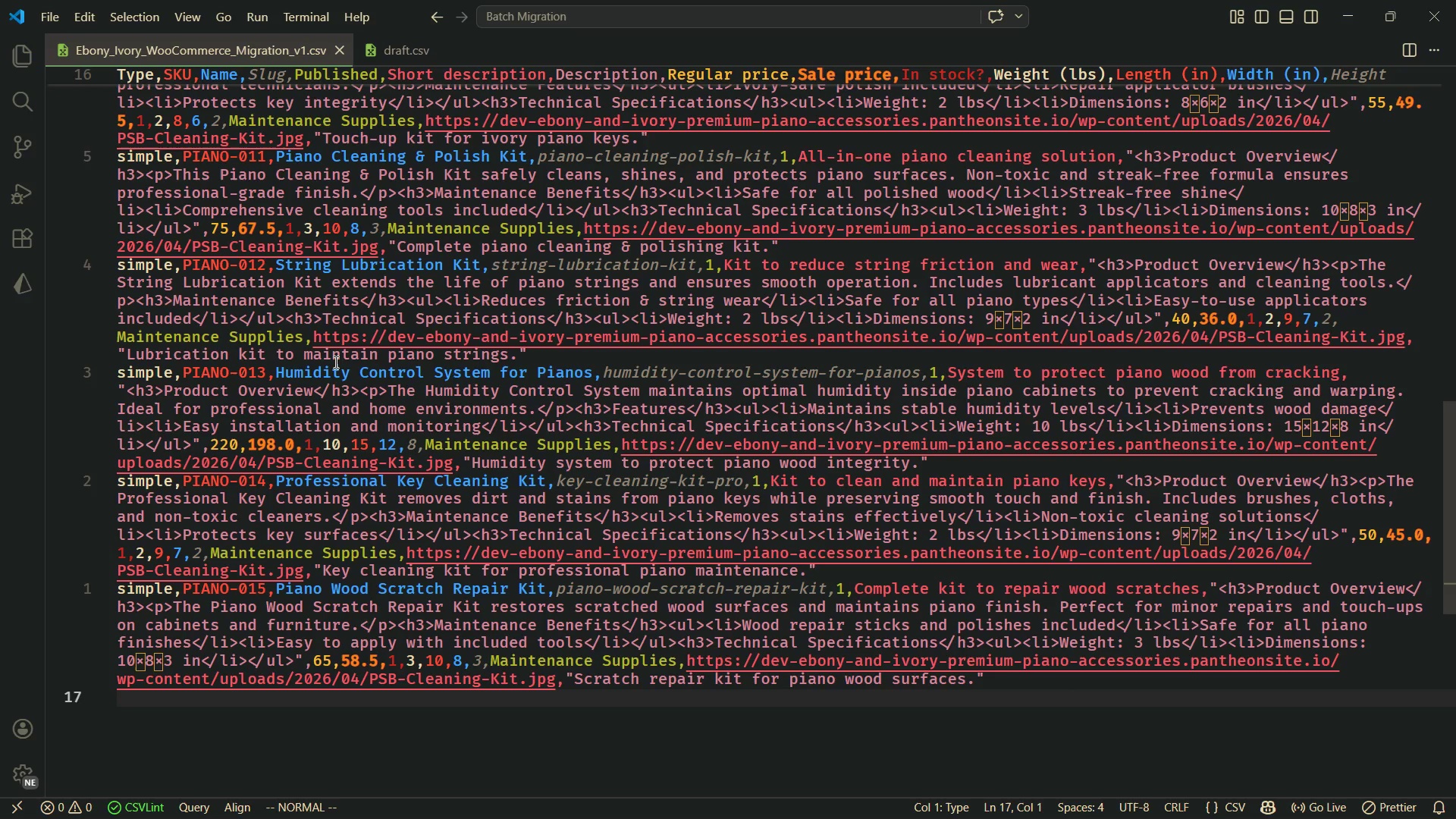 
wait(25.5)
 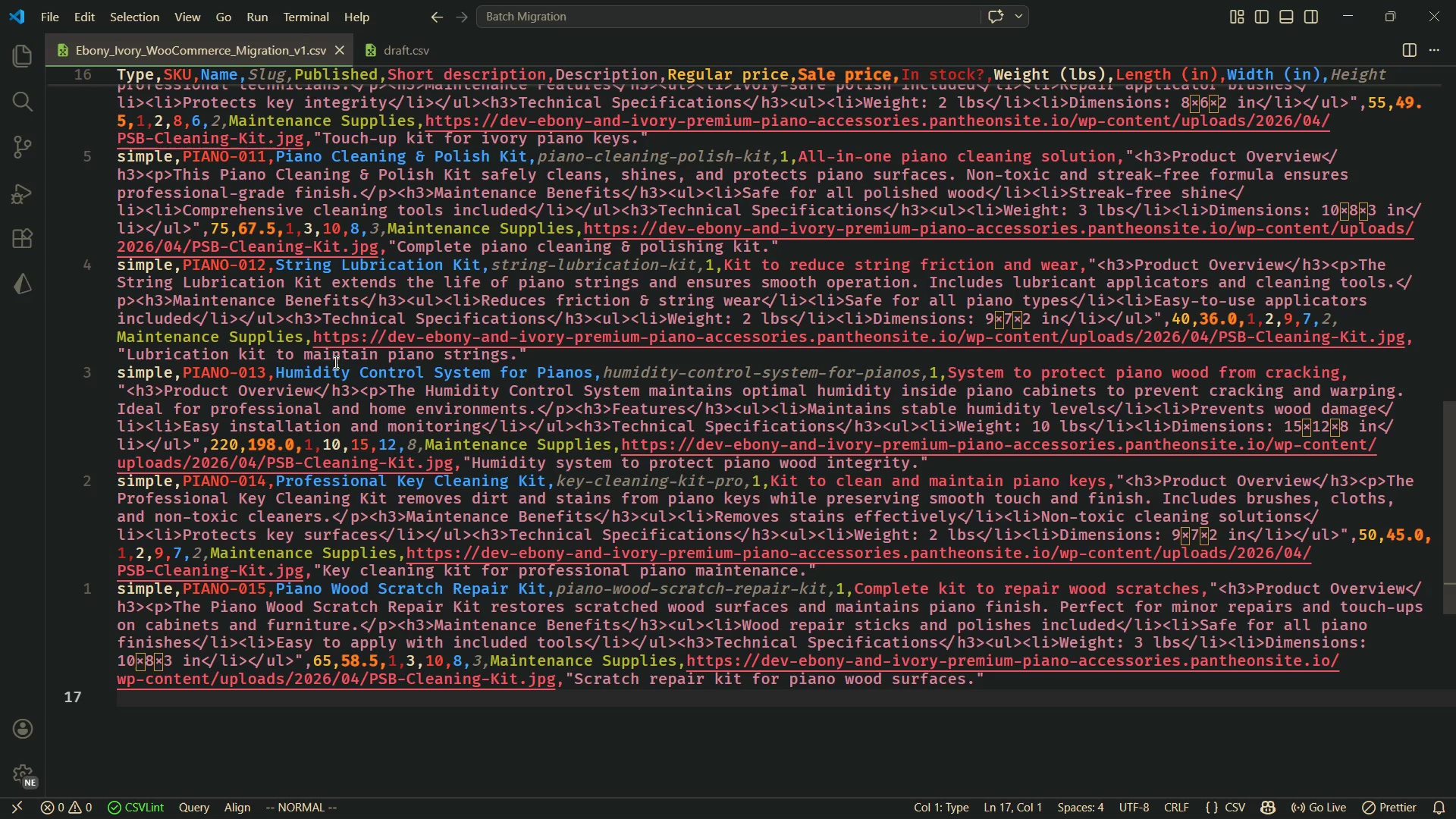 
type(kkk)
 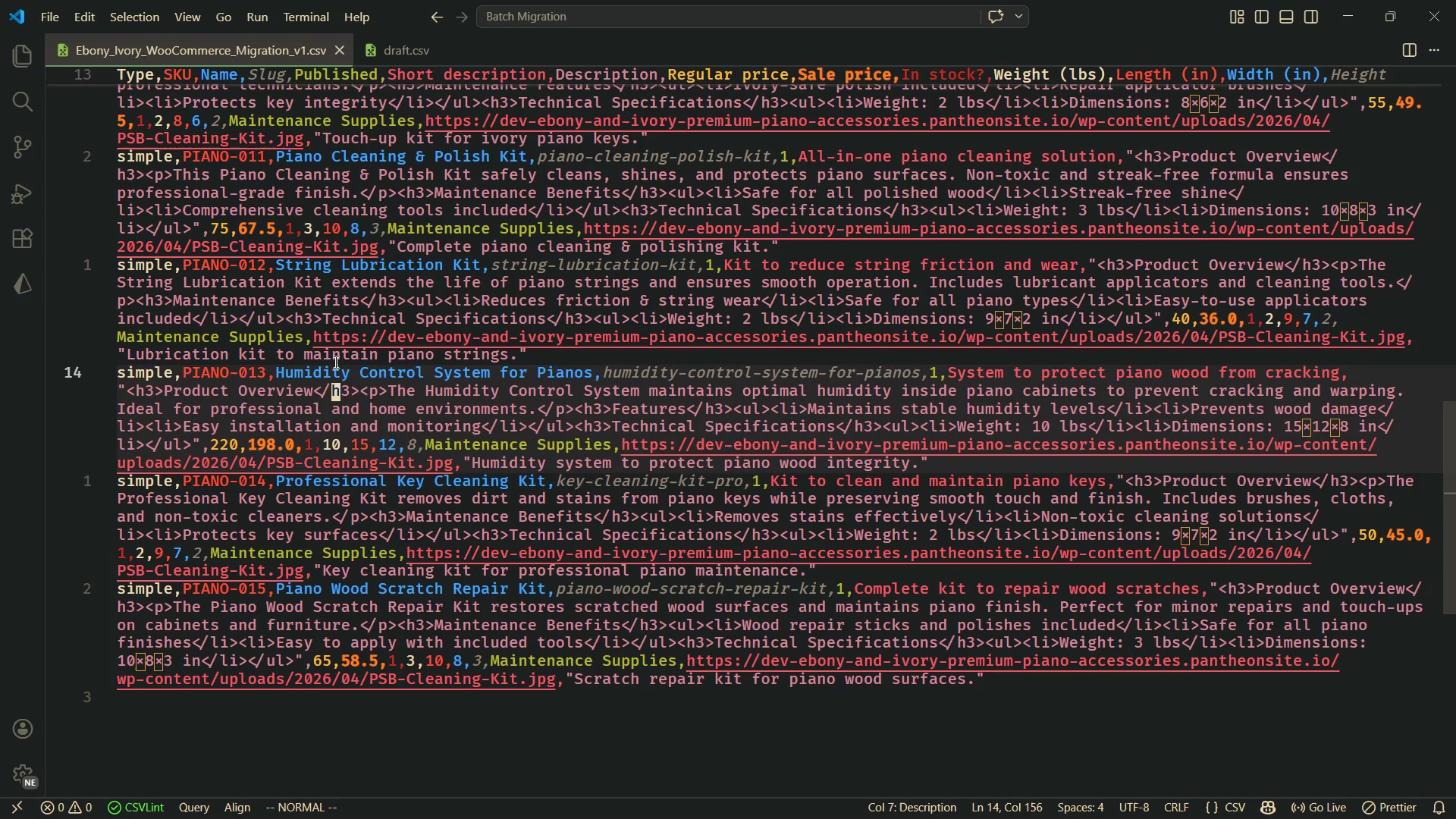 
wait(7.12)
 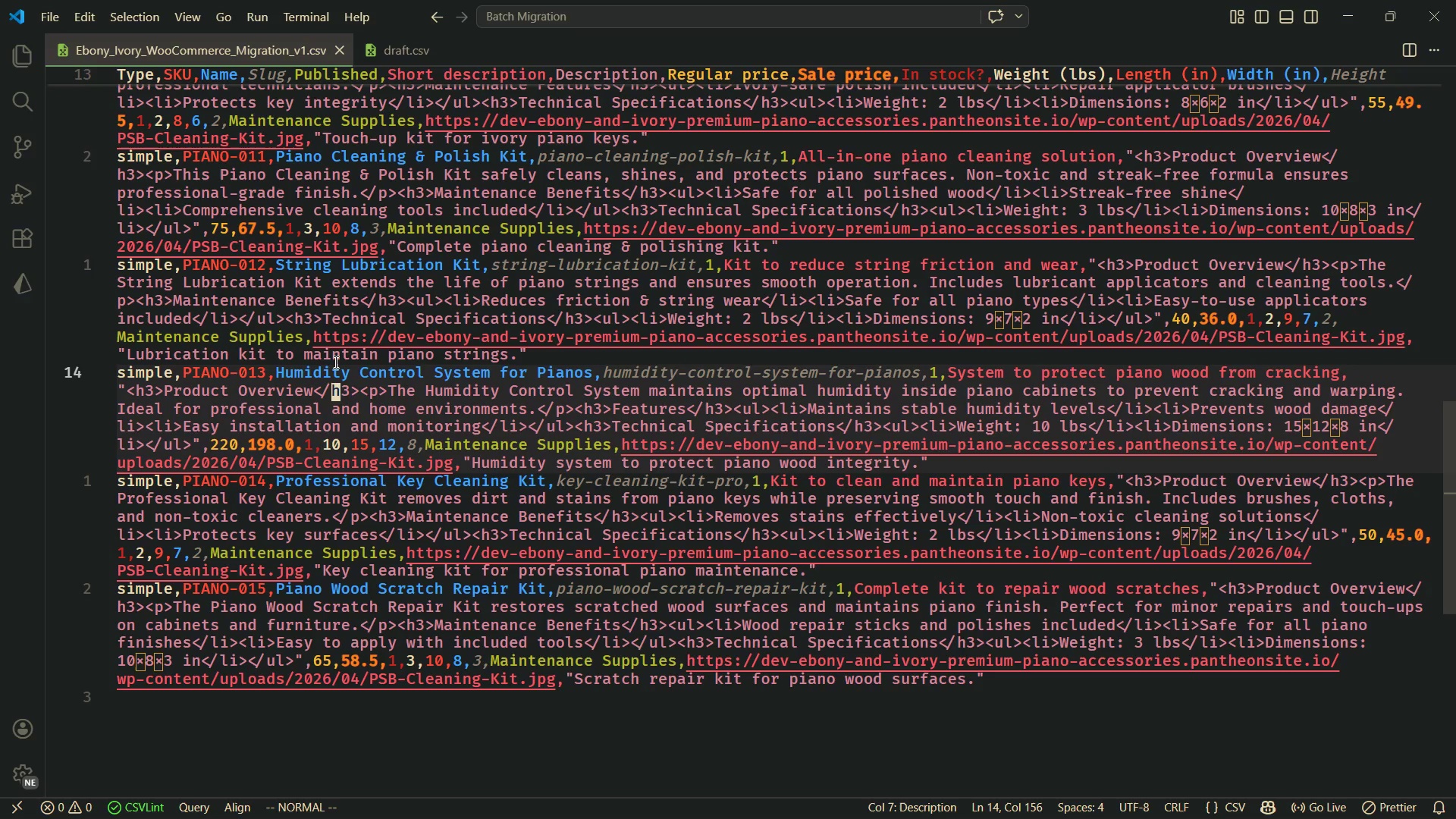 
type(kkkkk)
 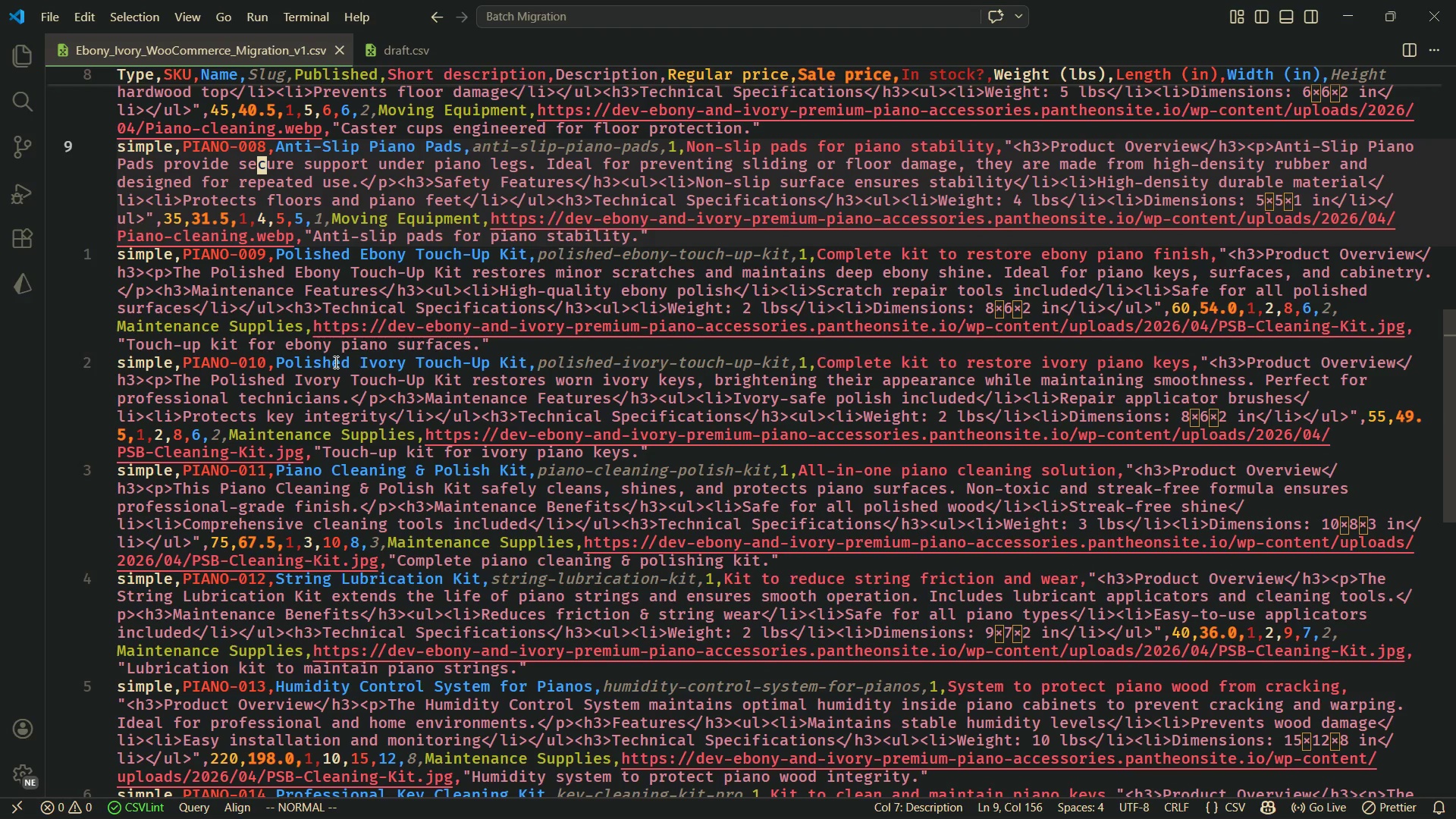 
type(kkkk)
 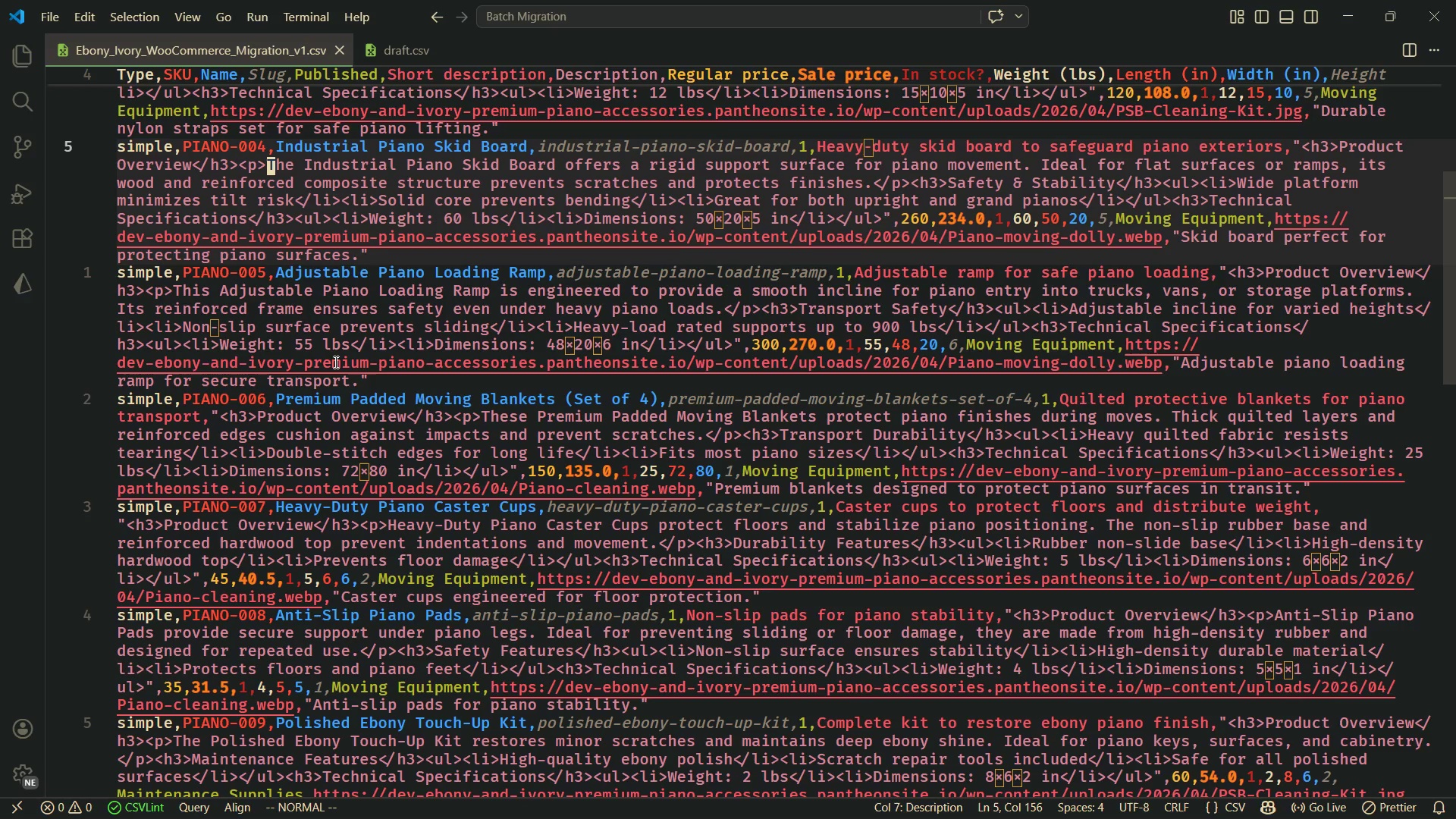 
wait(14.09)
 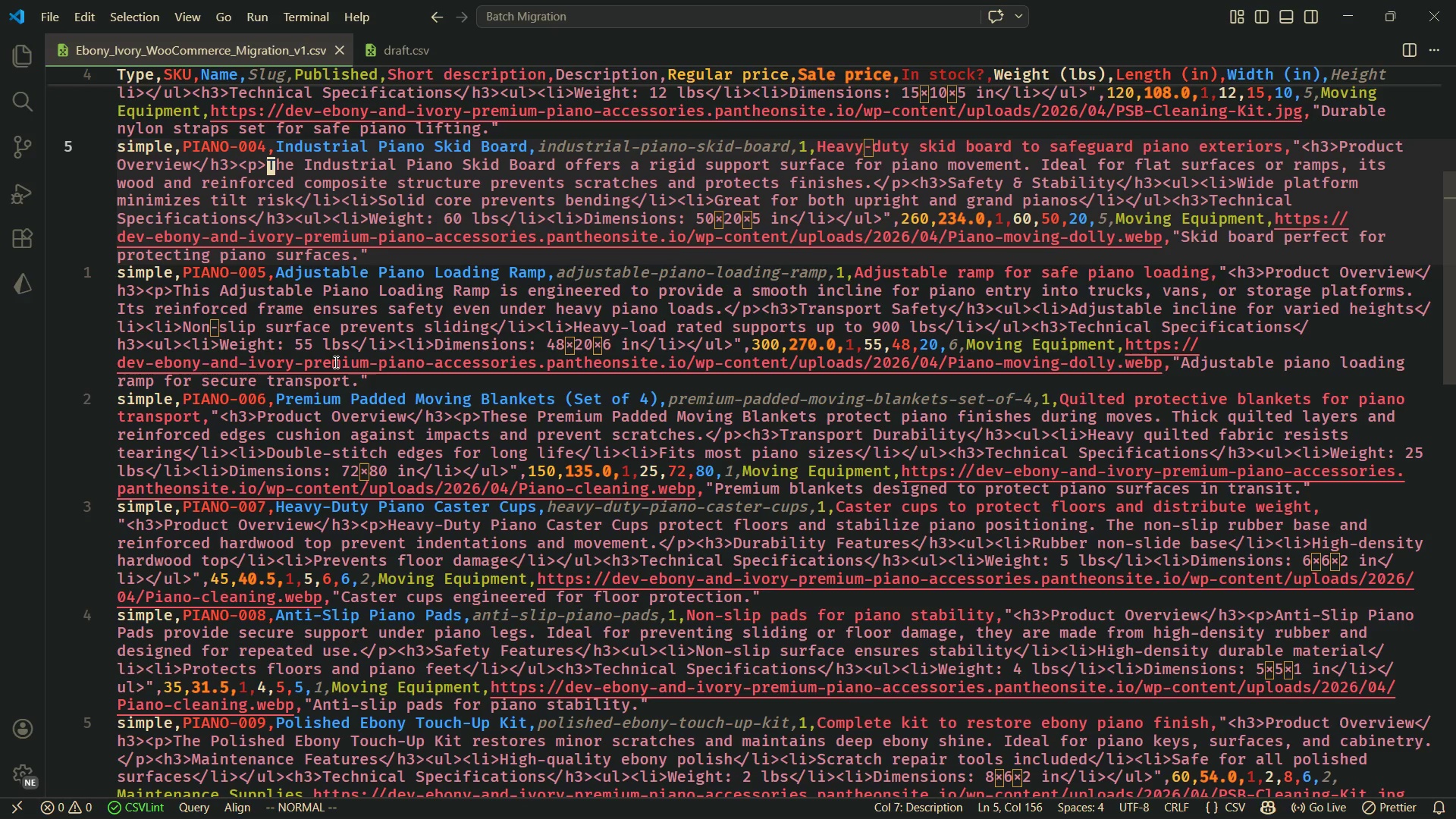 
type(kkkkkk)
 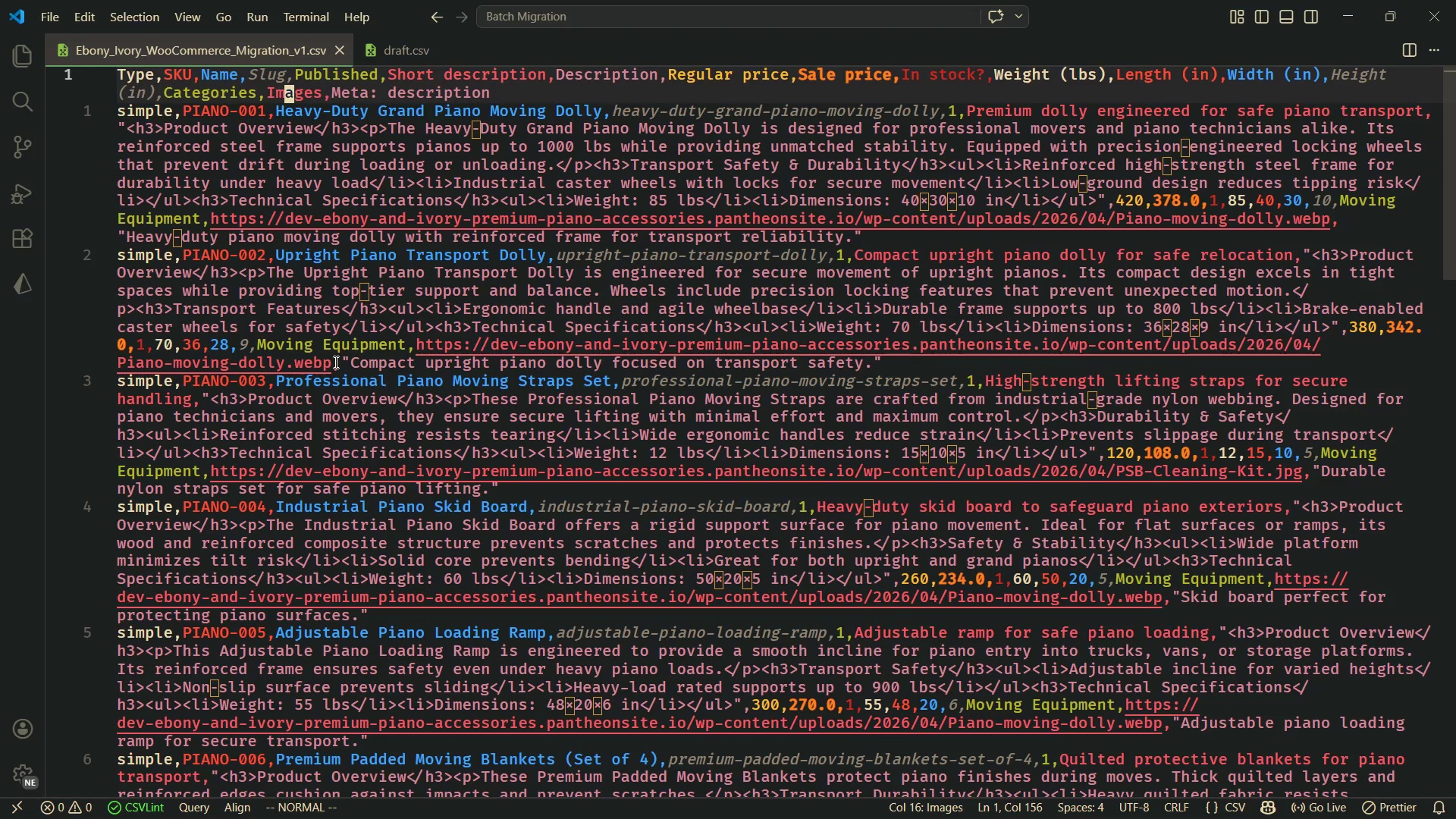 
hold_key(key=H, duration=1.28)
 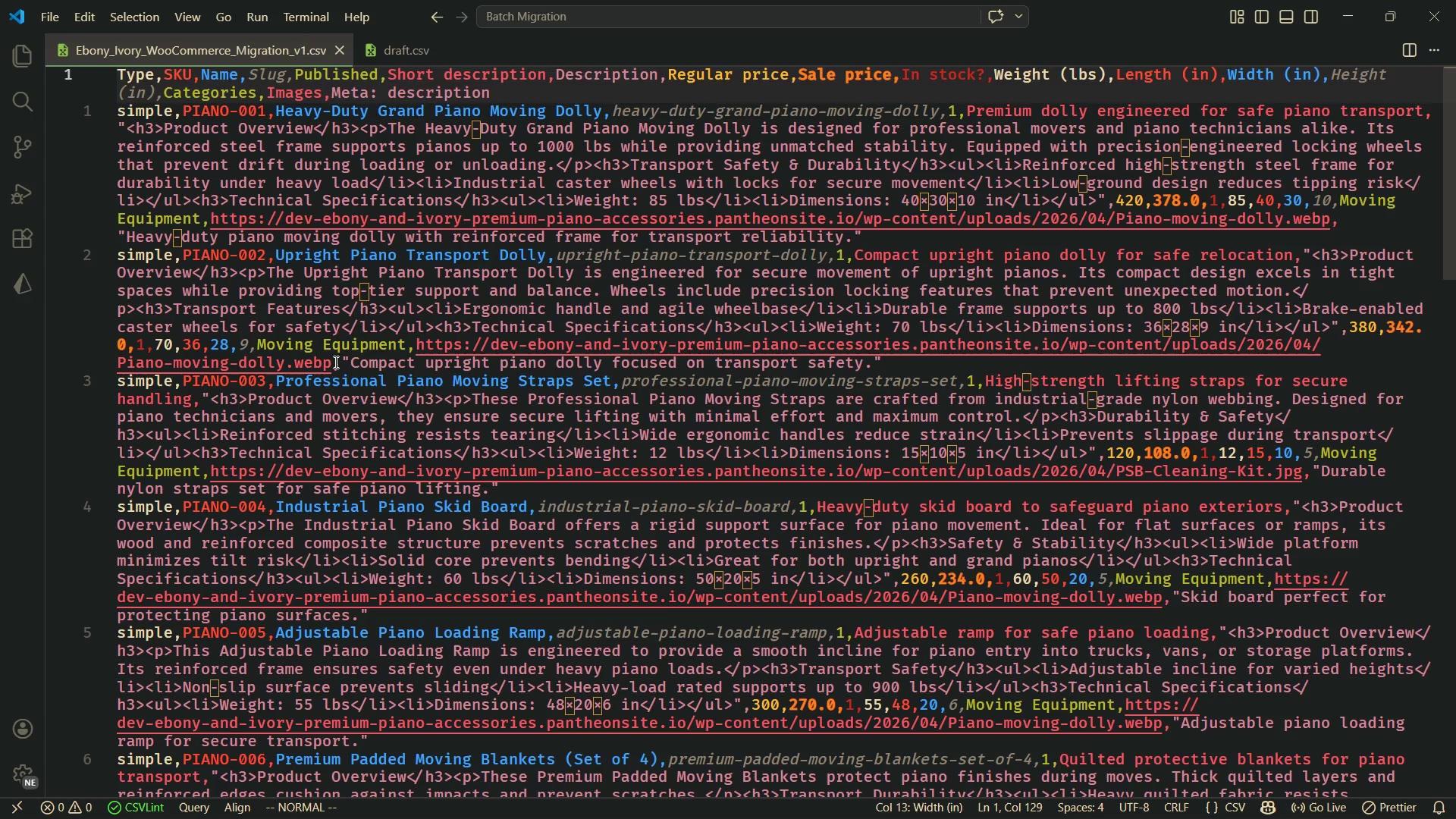 
hold_key(key=H, duration=1.5)
 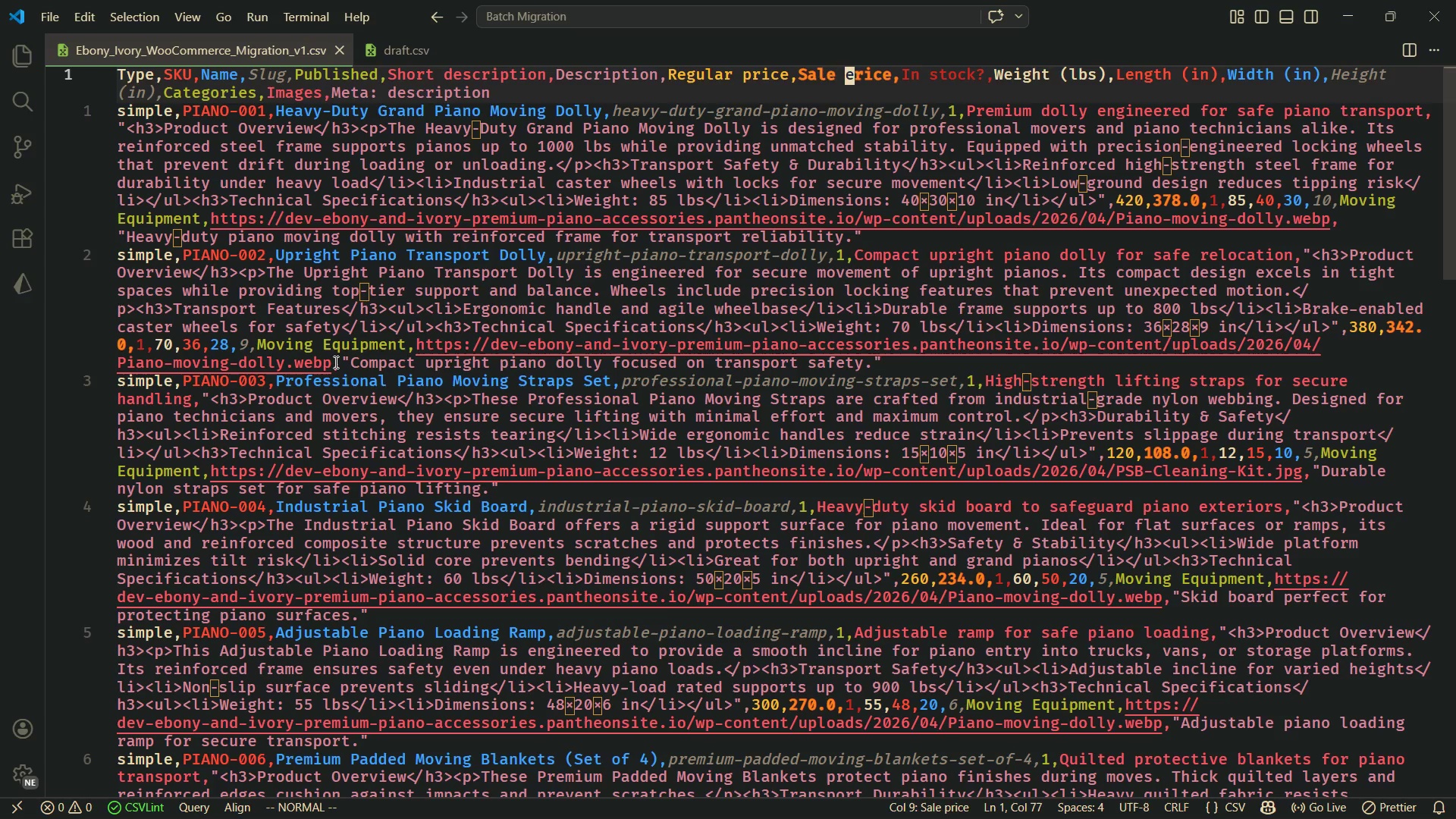 
hold_key(key=H, duration=1.5)
 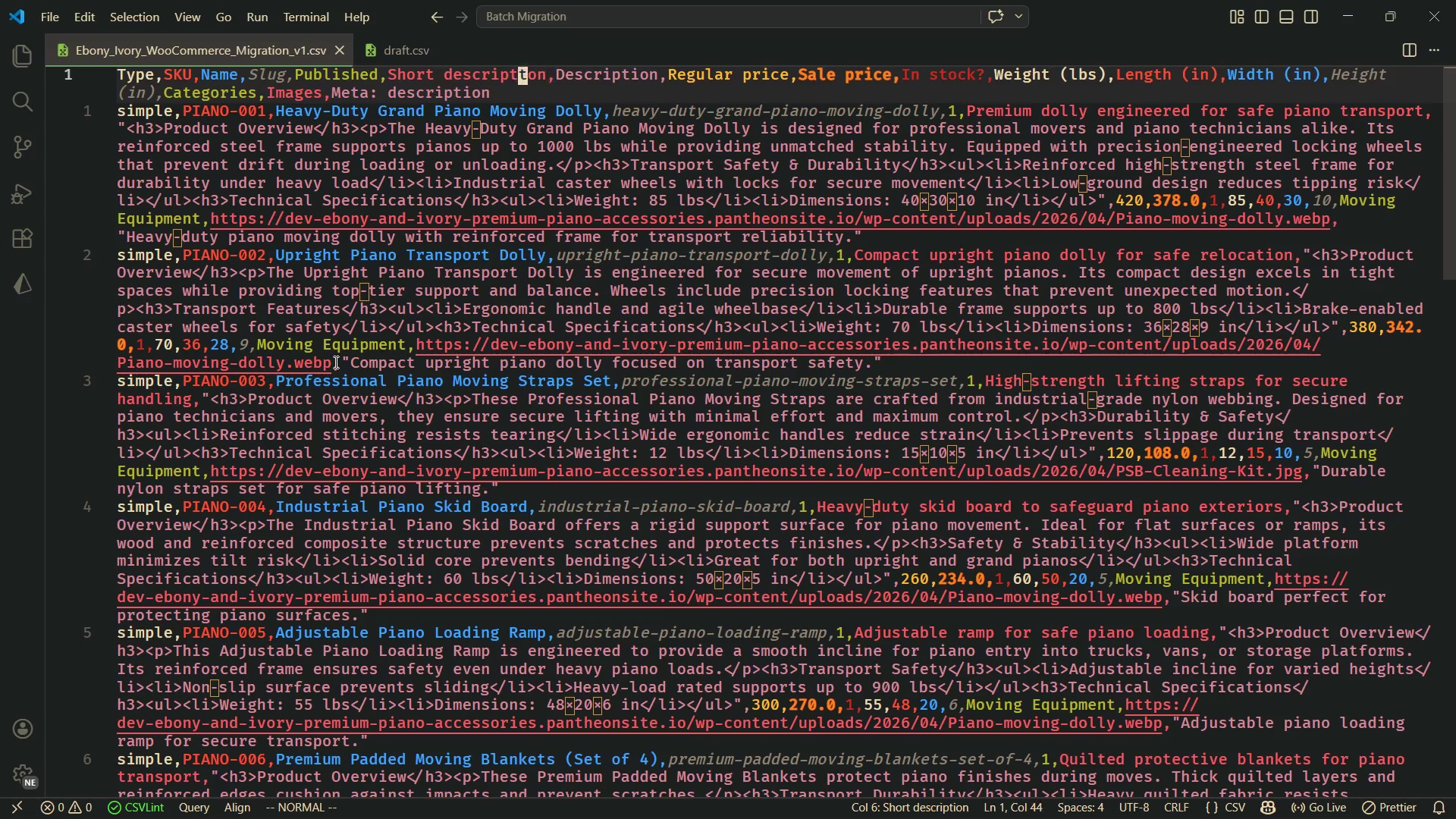 
type(hhhhhhhhhhhhhh)
key(Tab)
key(Tab)
type(jjjj)
 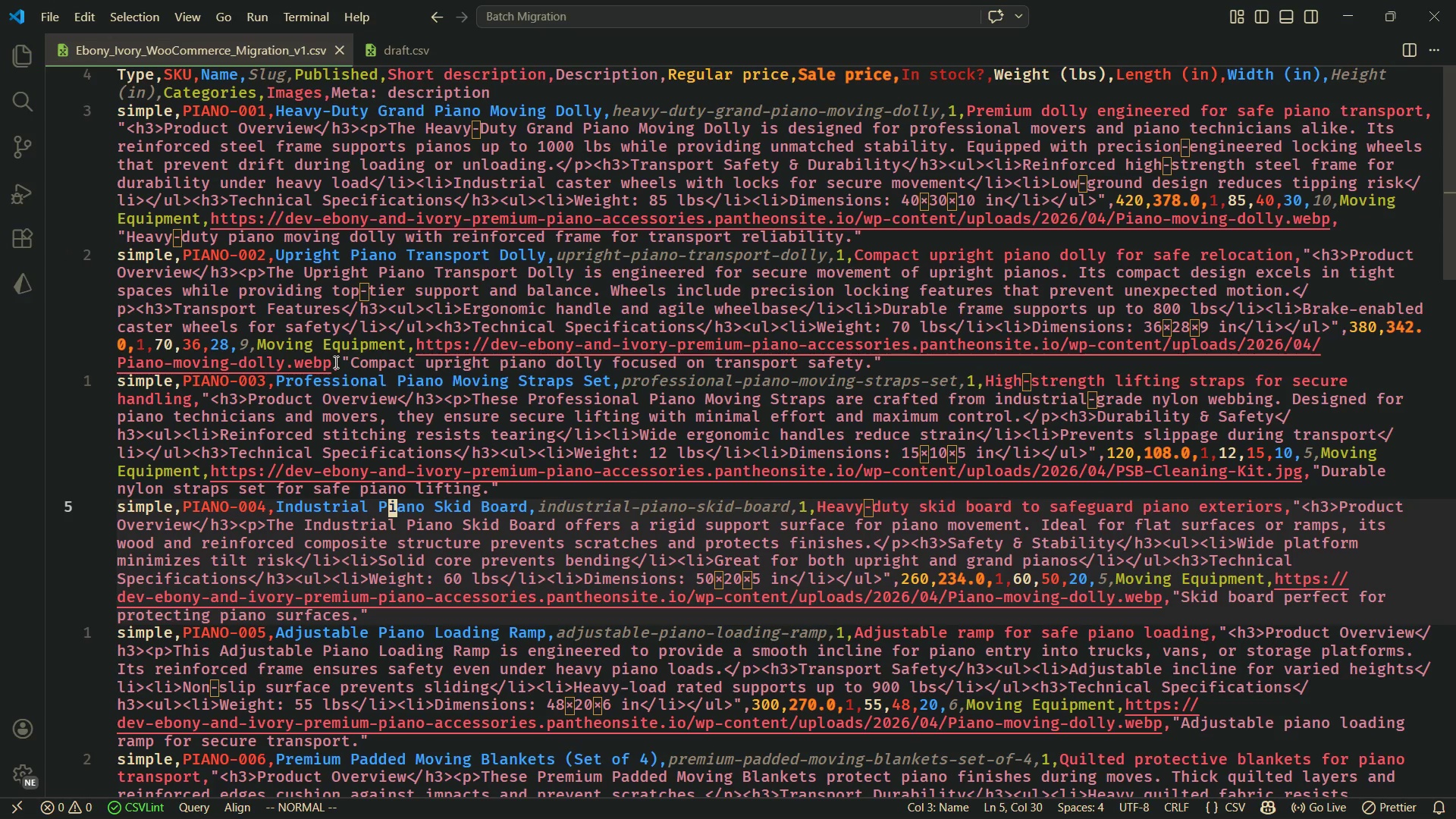 
wait(8.11)
 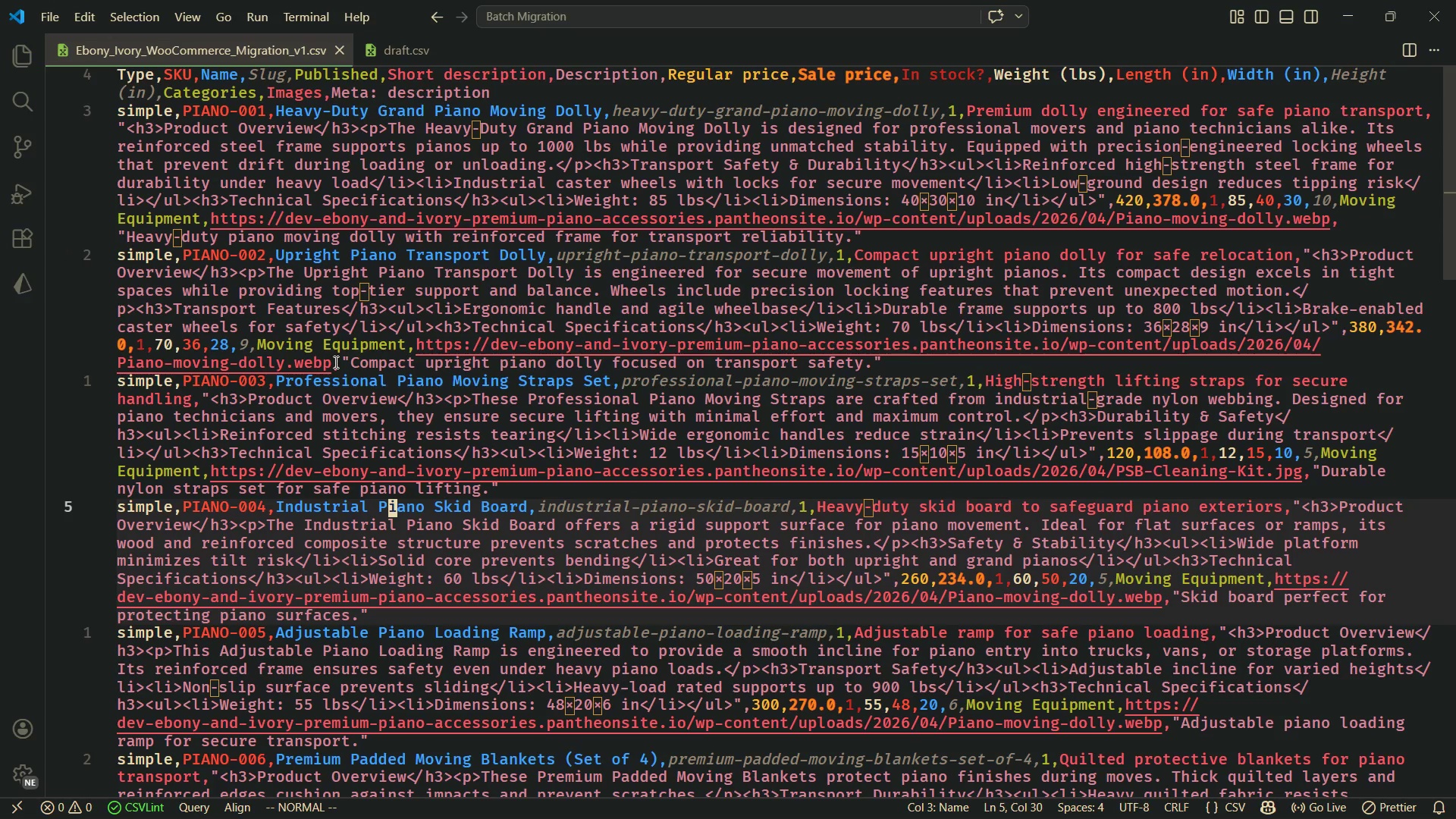 
left_click([753, 804])
 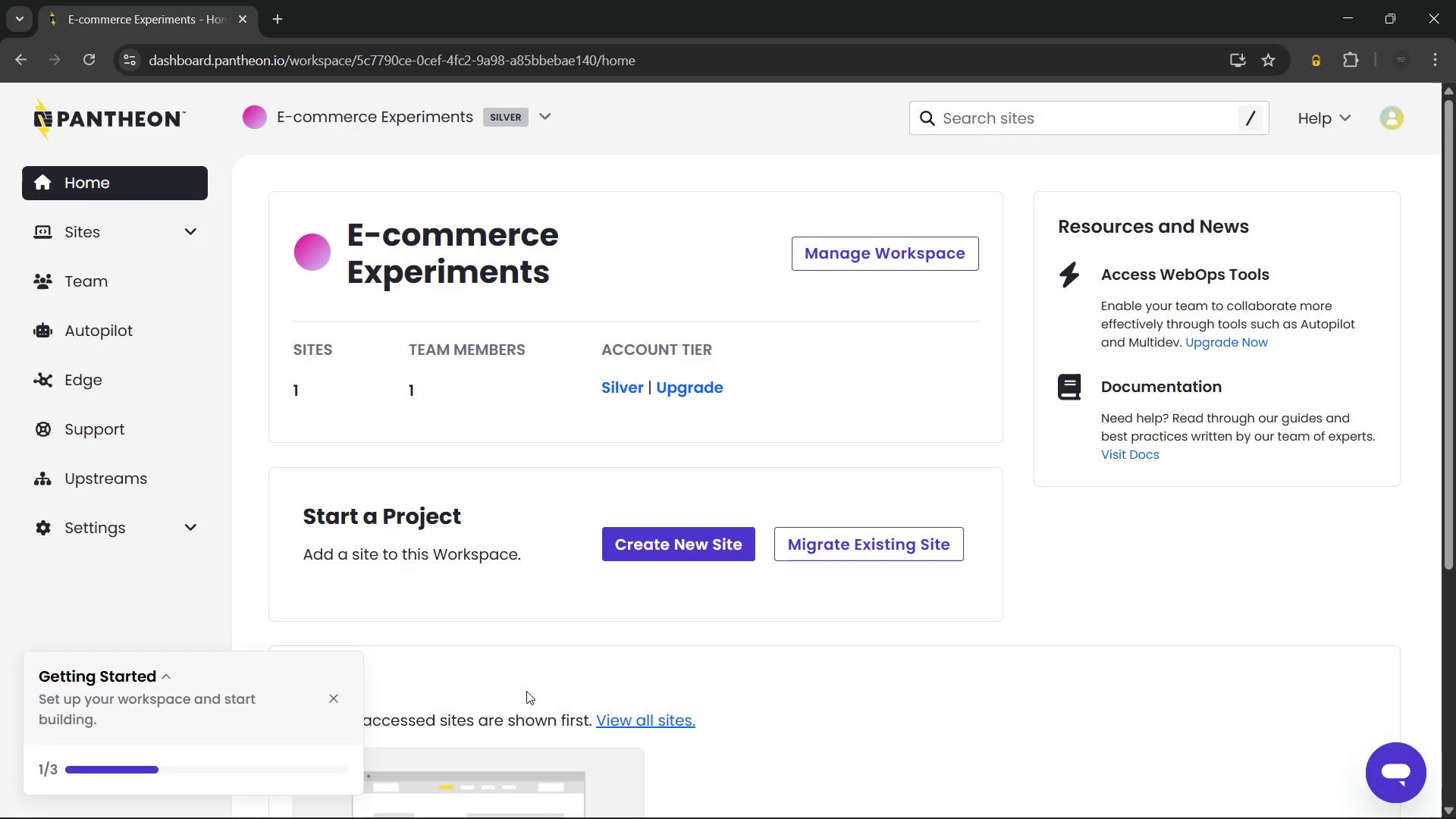 
wait(6.97)
 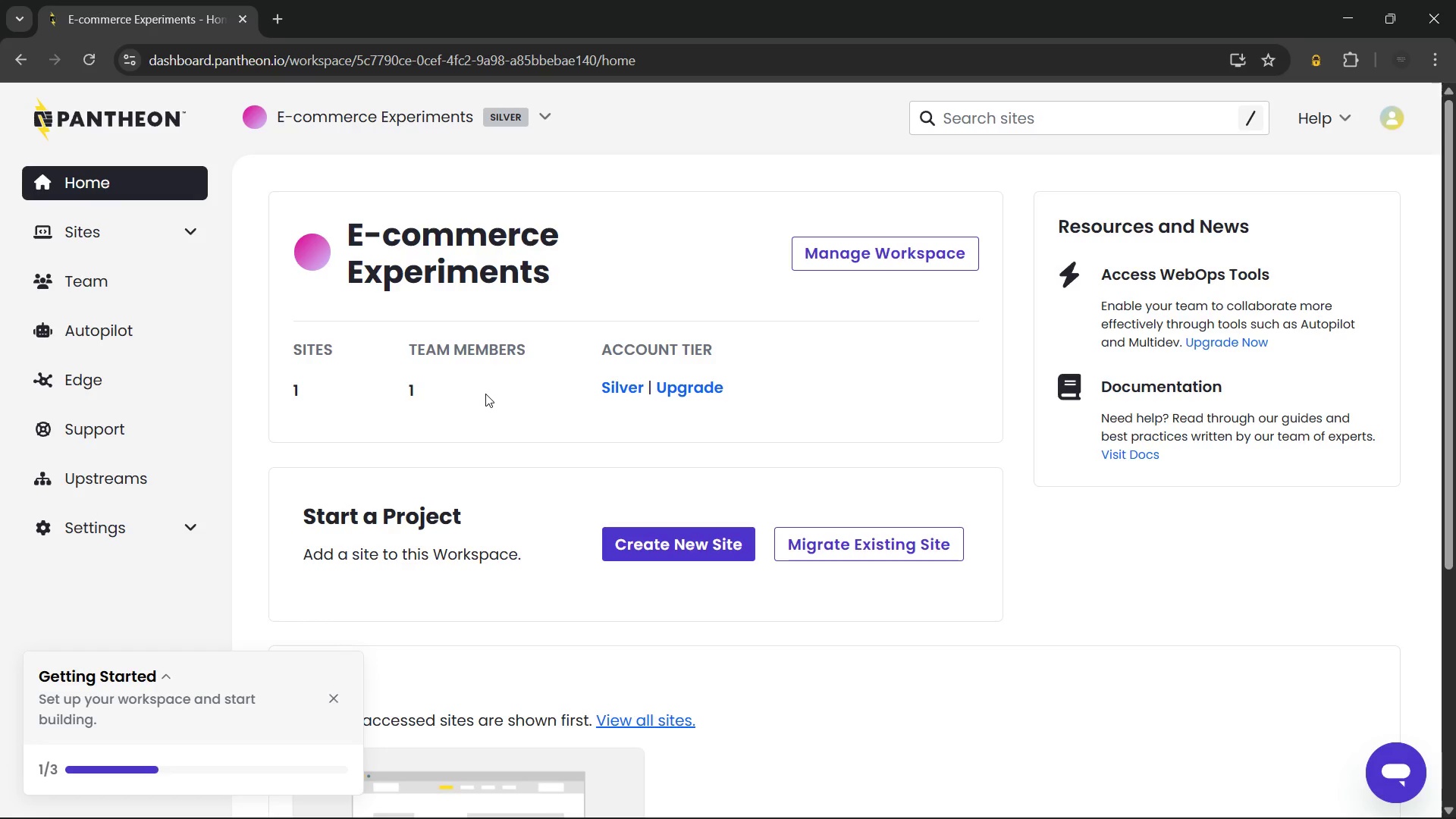 
left_click([124, 170])
 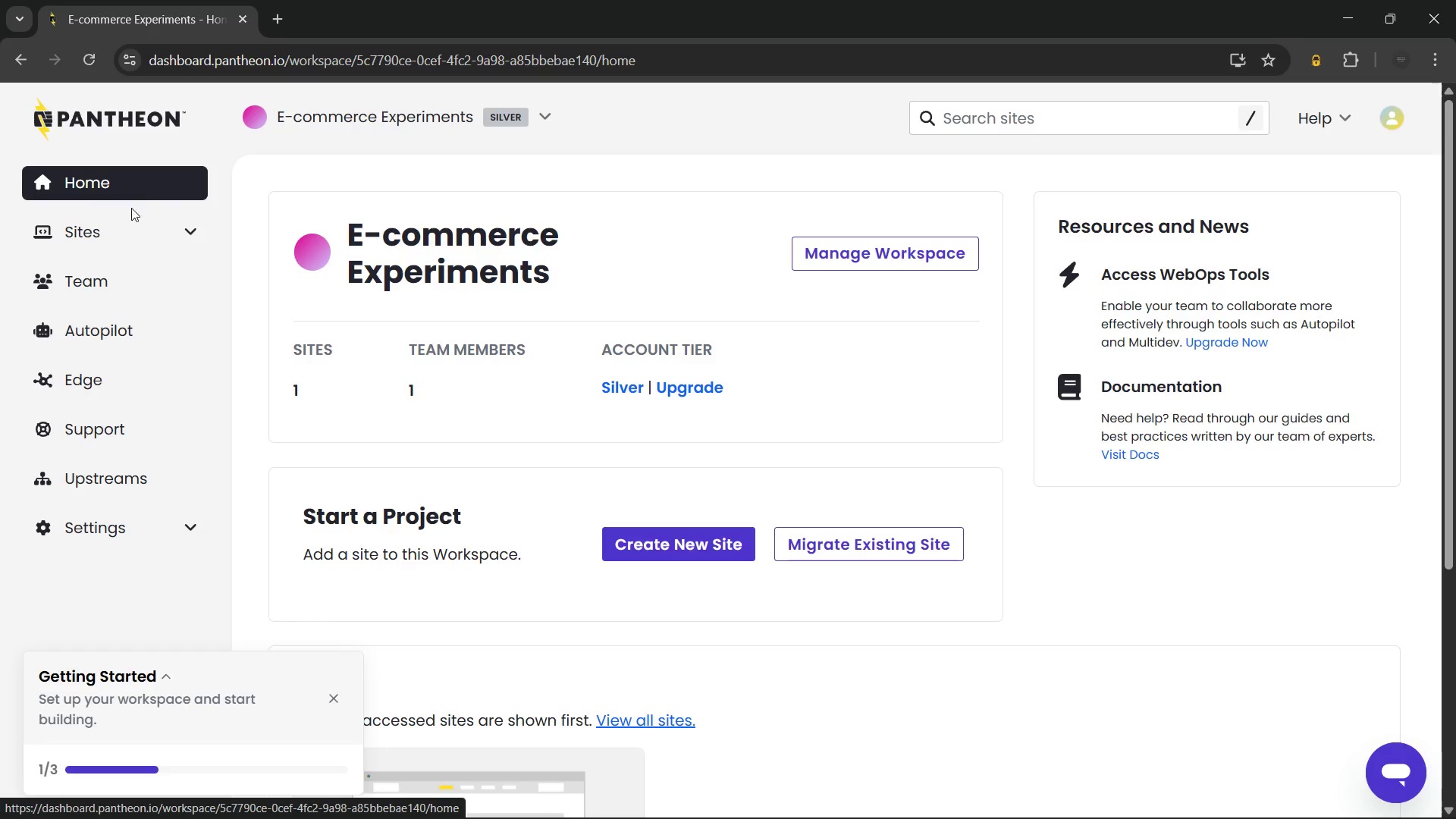 
left_click([166, 232])
 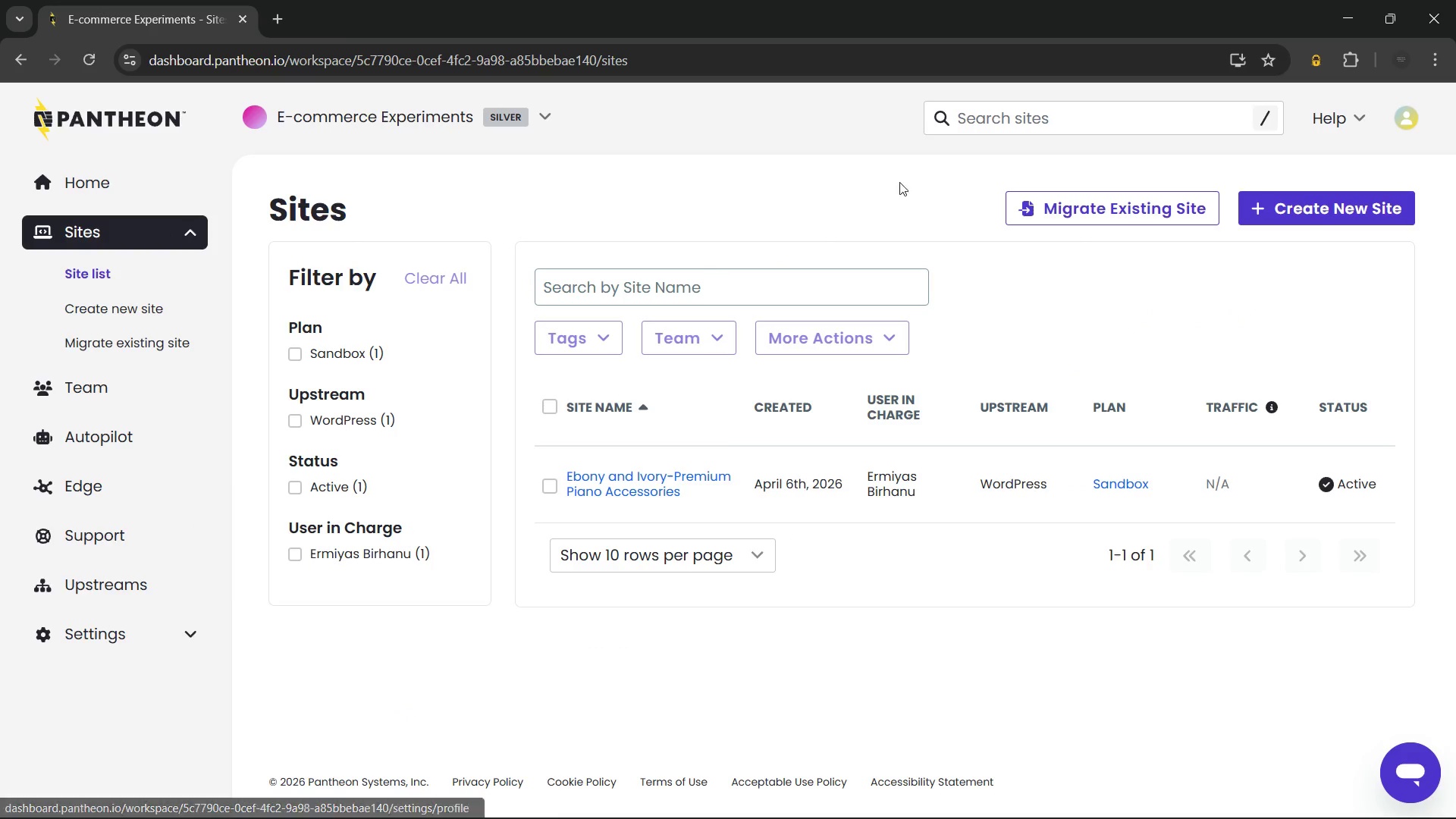 
left_click([1404, 121])
 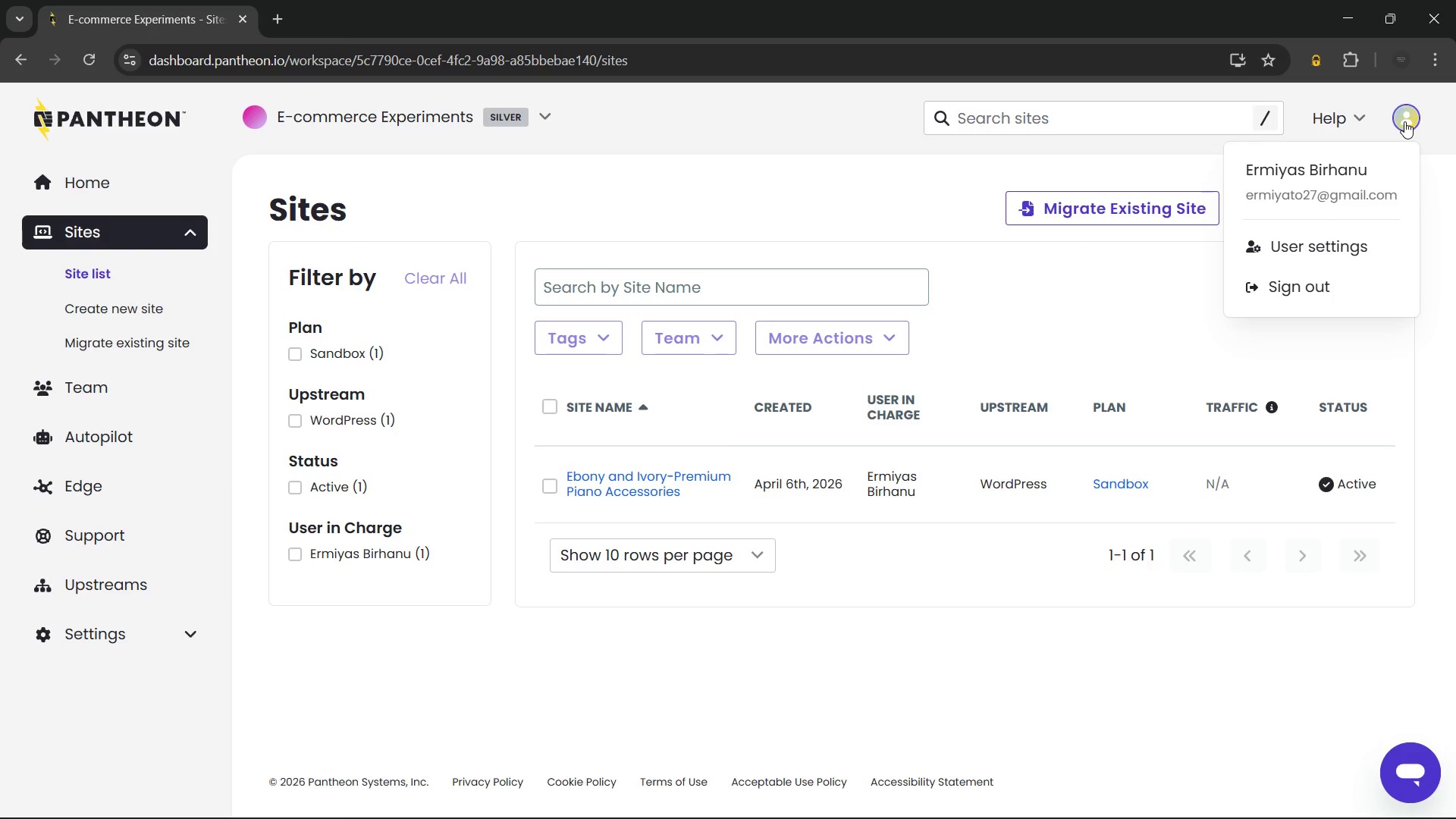 
left_click([1404, 121])
 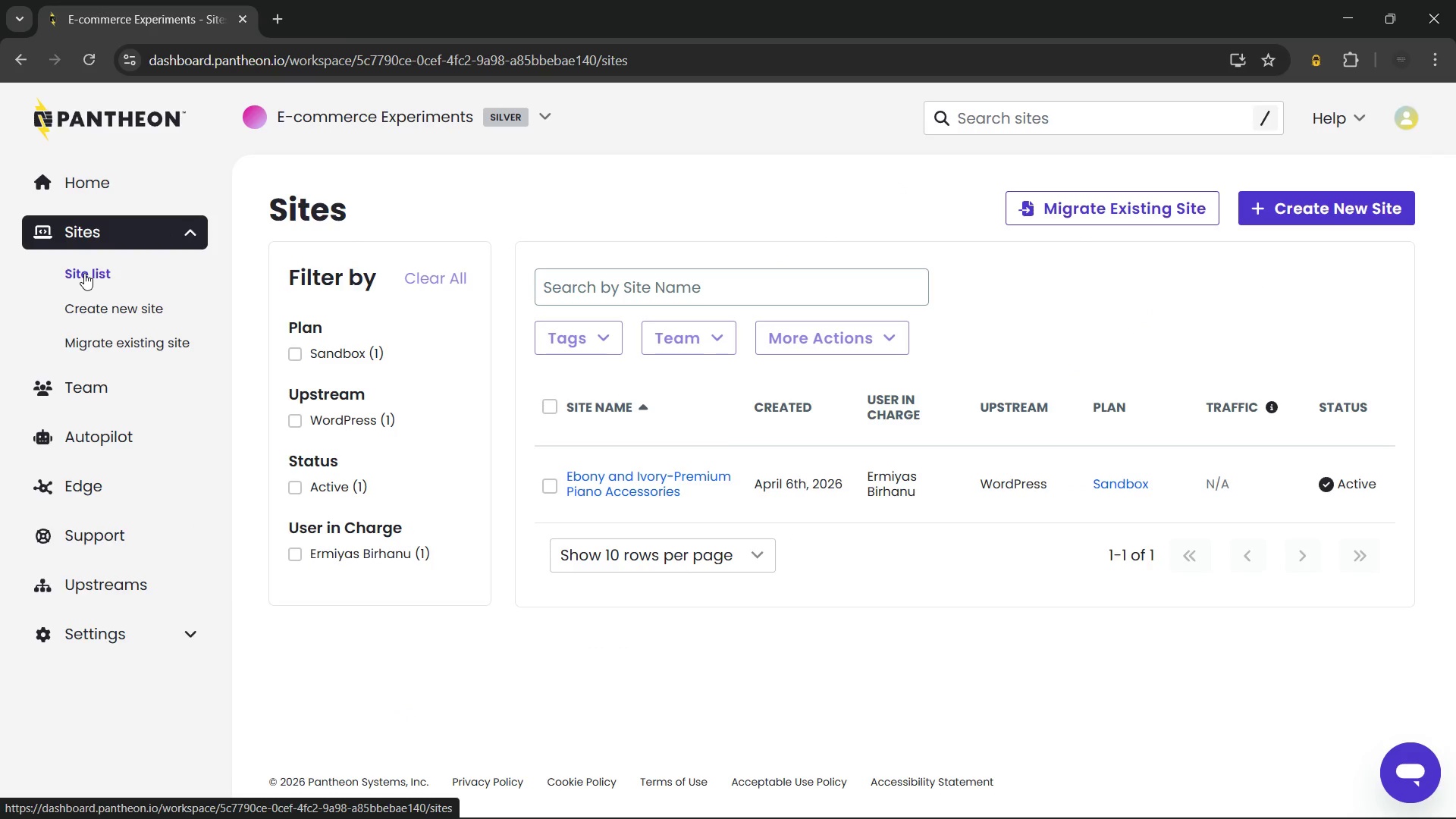 
left_click([84, 273])
 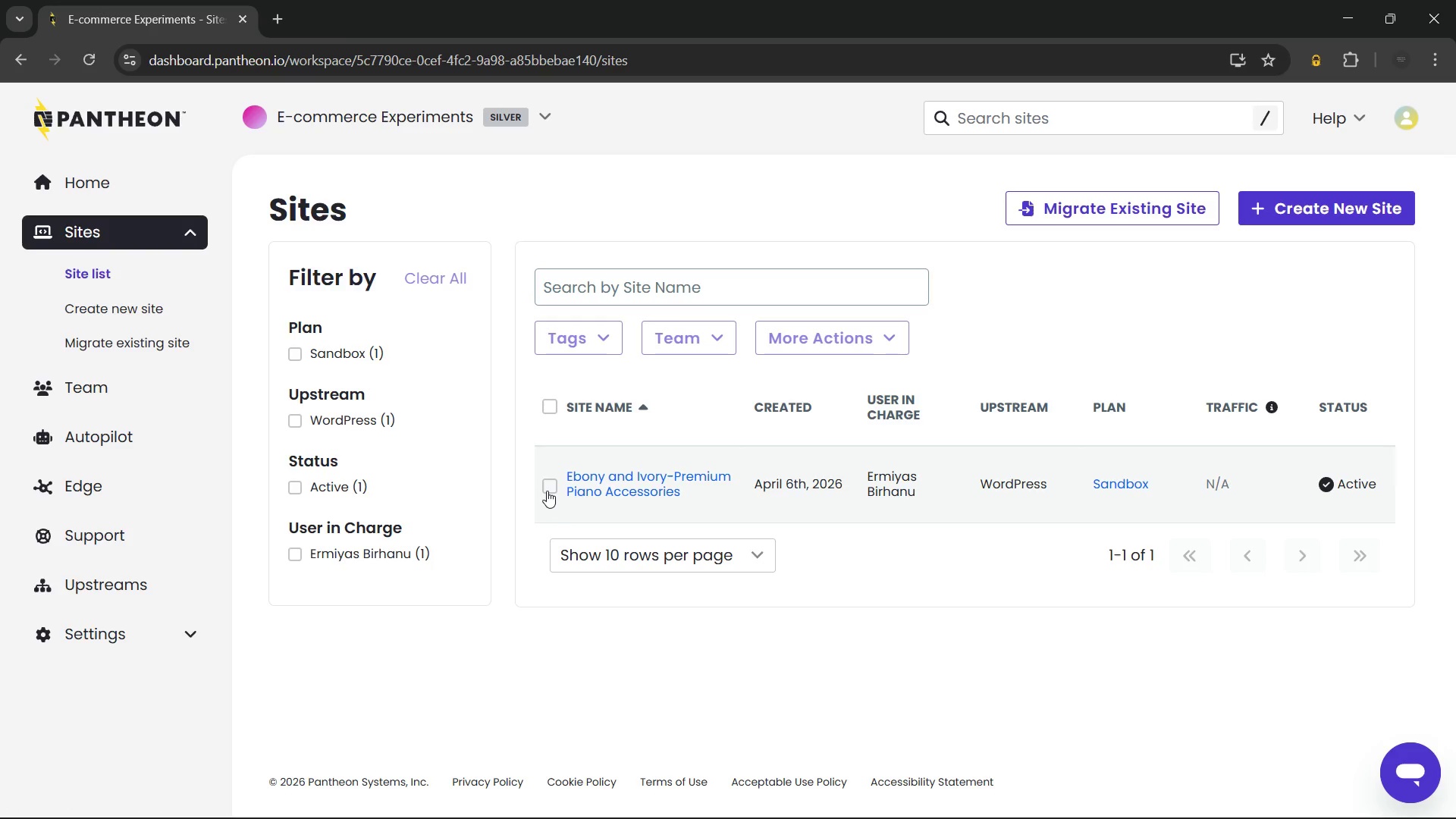 
wait(13.19)
 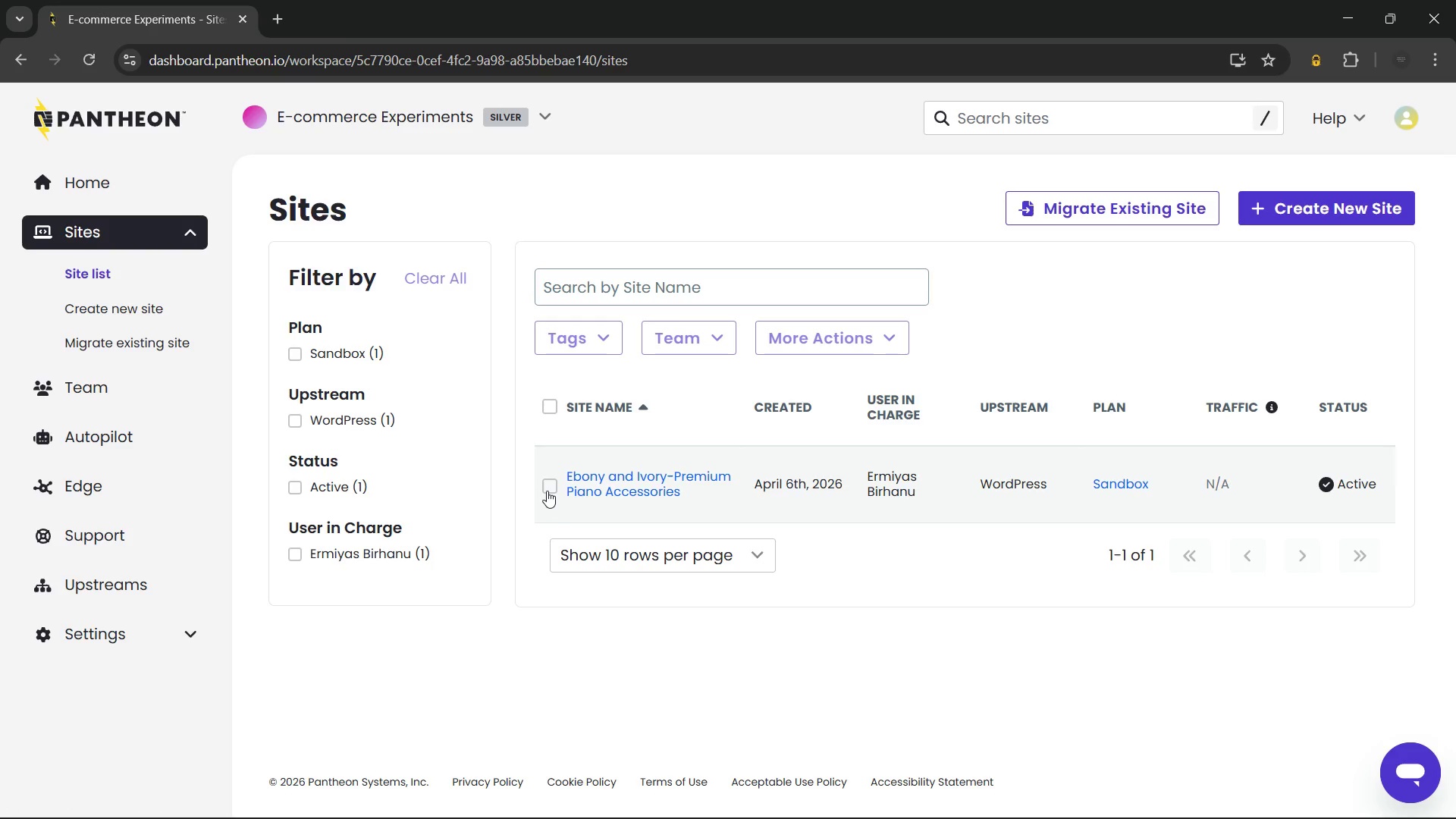 
left_click([118, 315])
 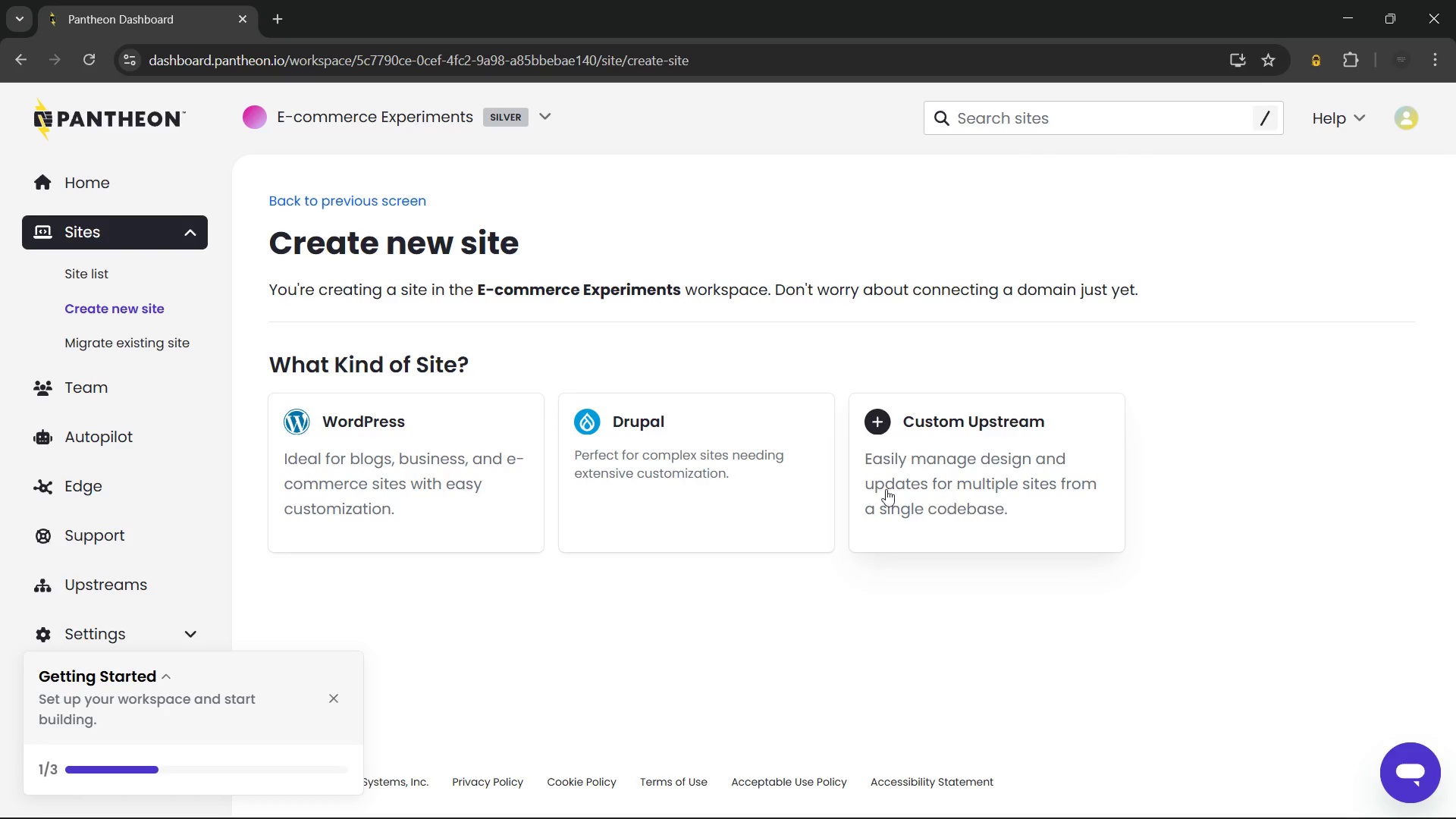 
wait(5.78)
 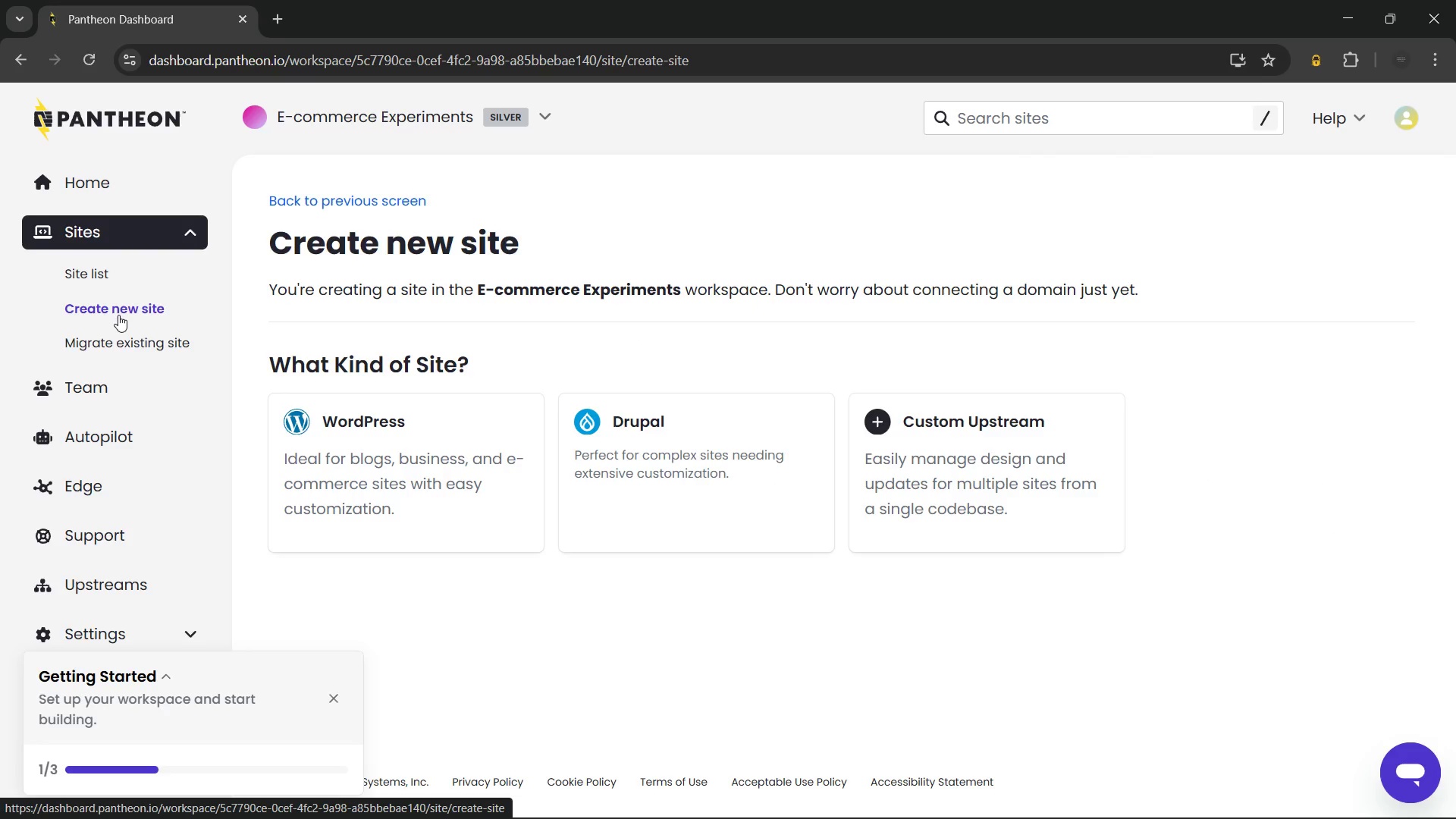 
left_click([85, 269])
 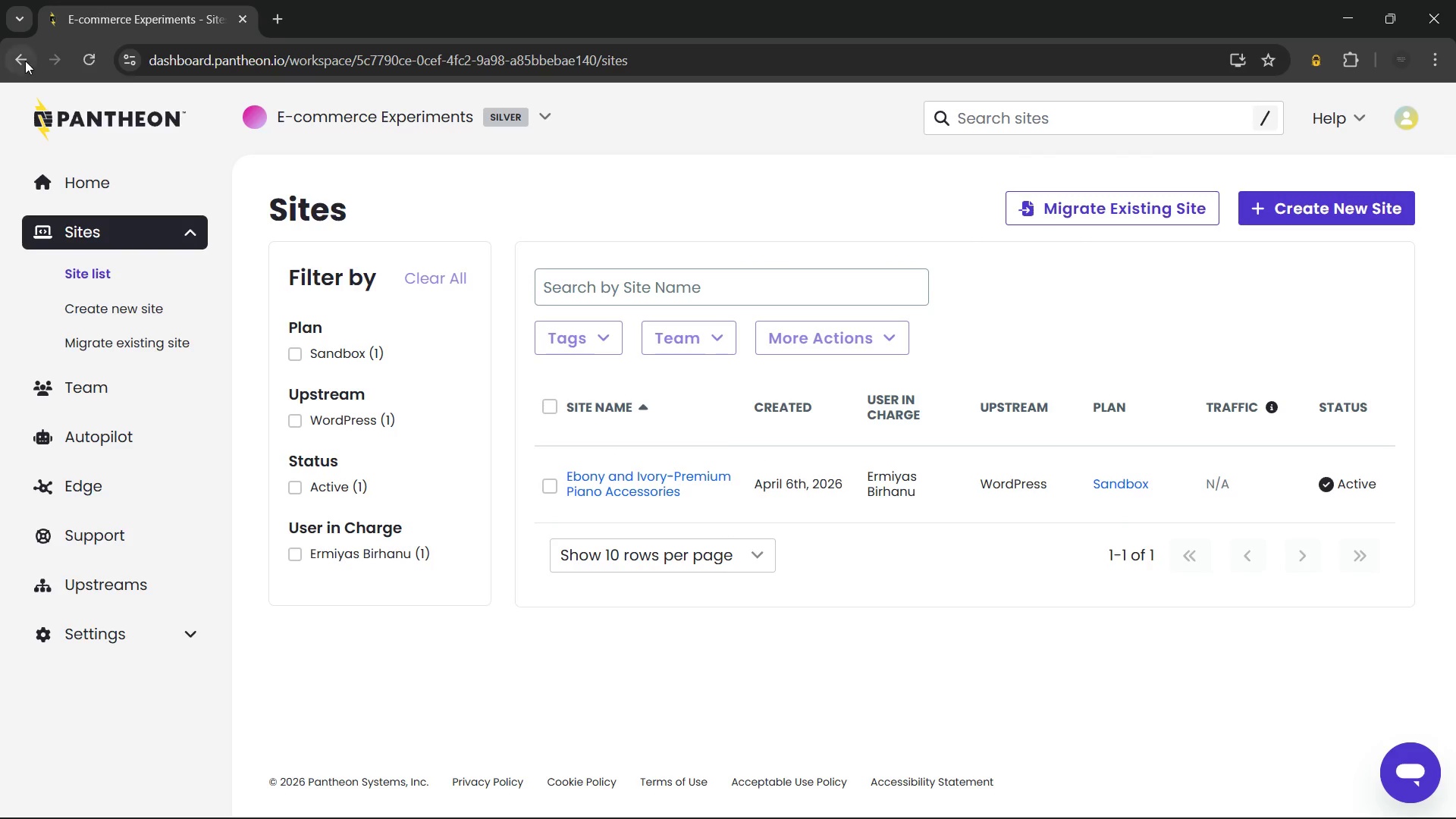 
left_click([132, 302])
 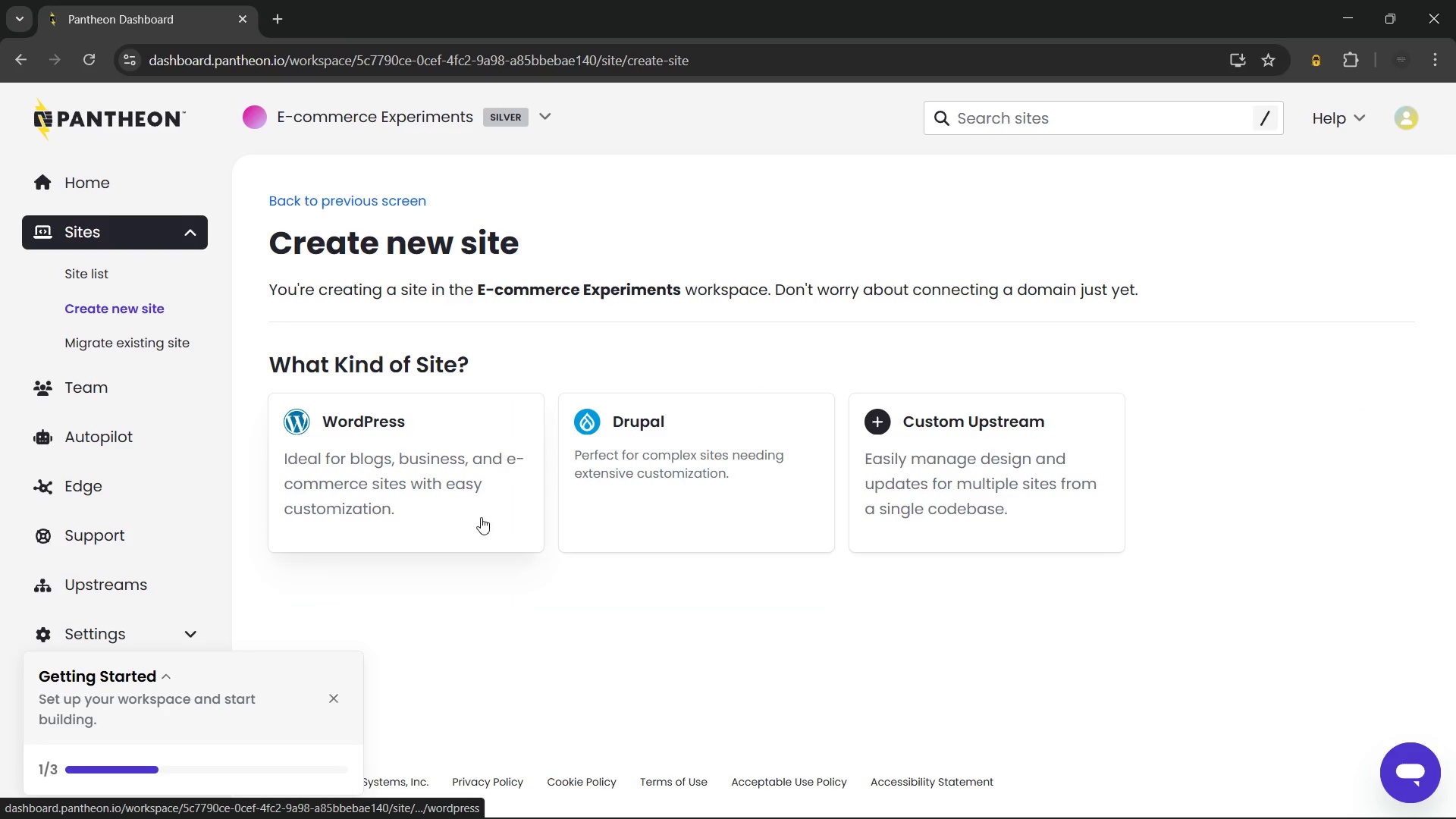 
left_click([480, 504])
 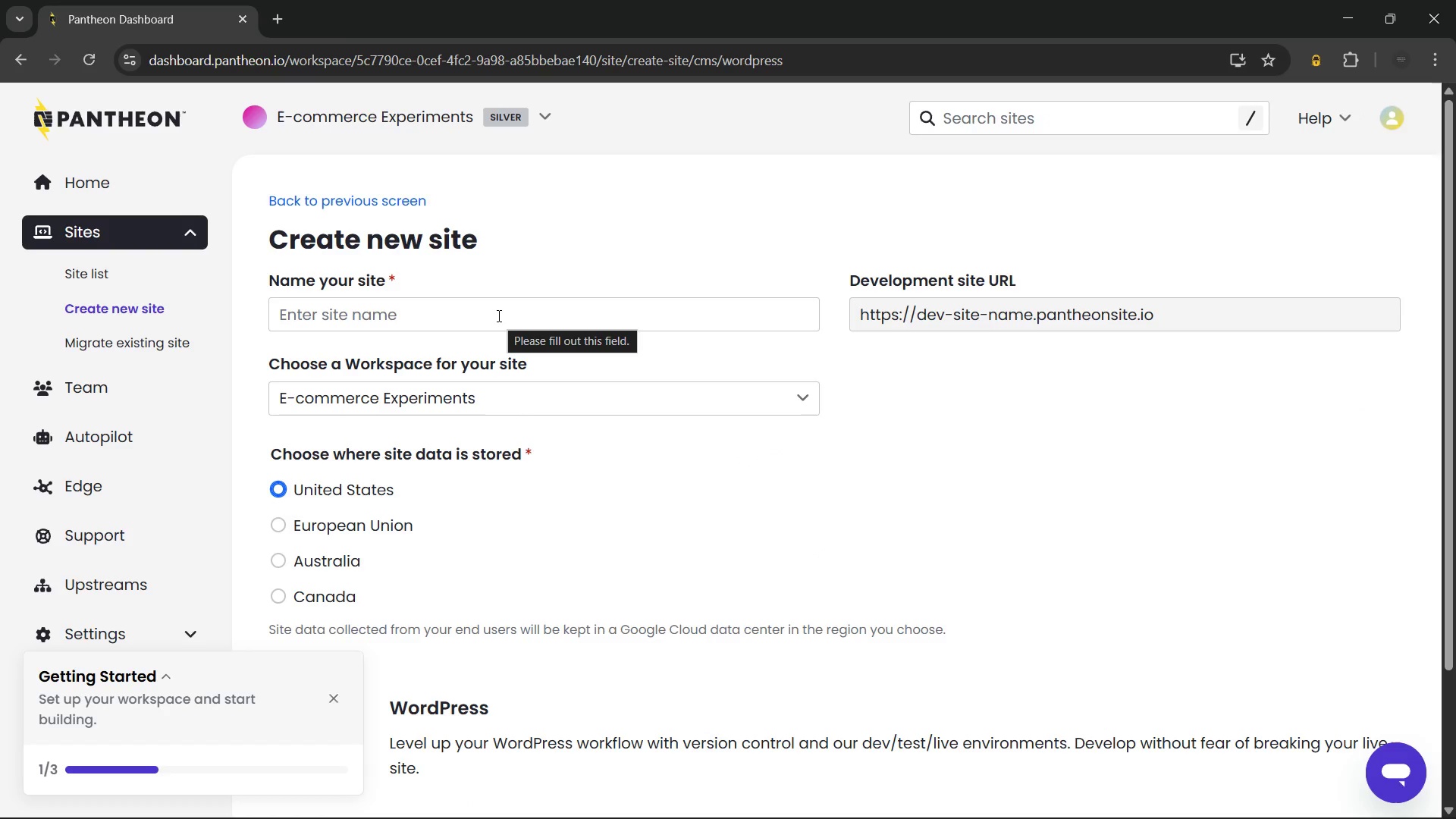 
left_click([497, 315])
 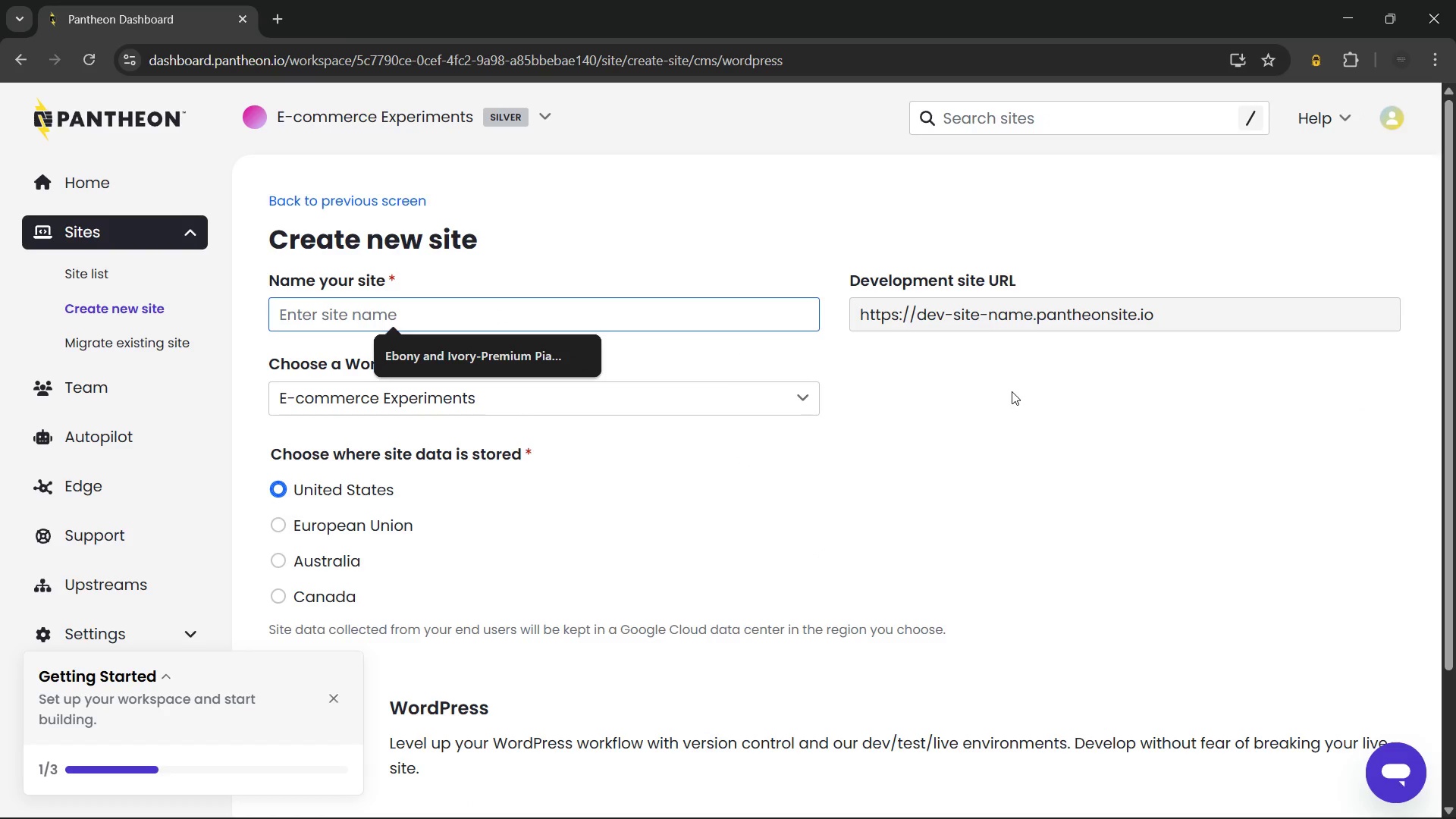 
left_click([1012, 391])
 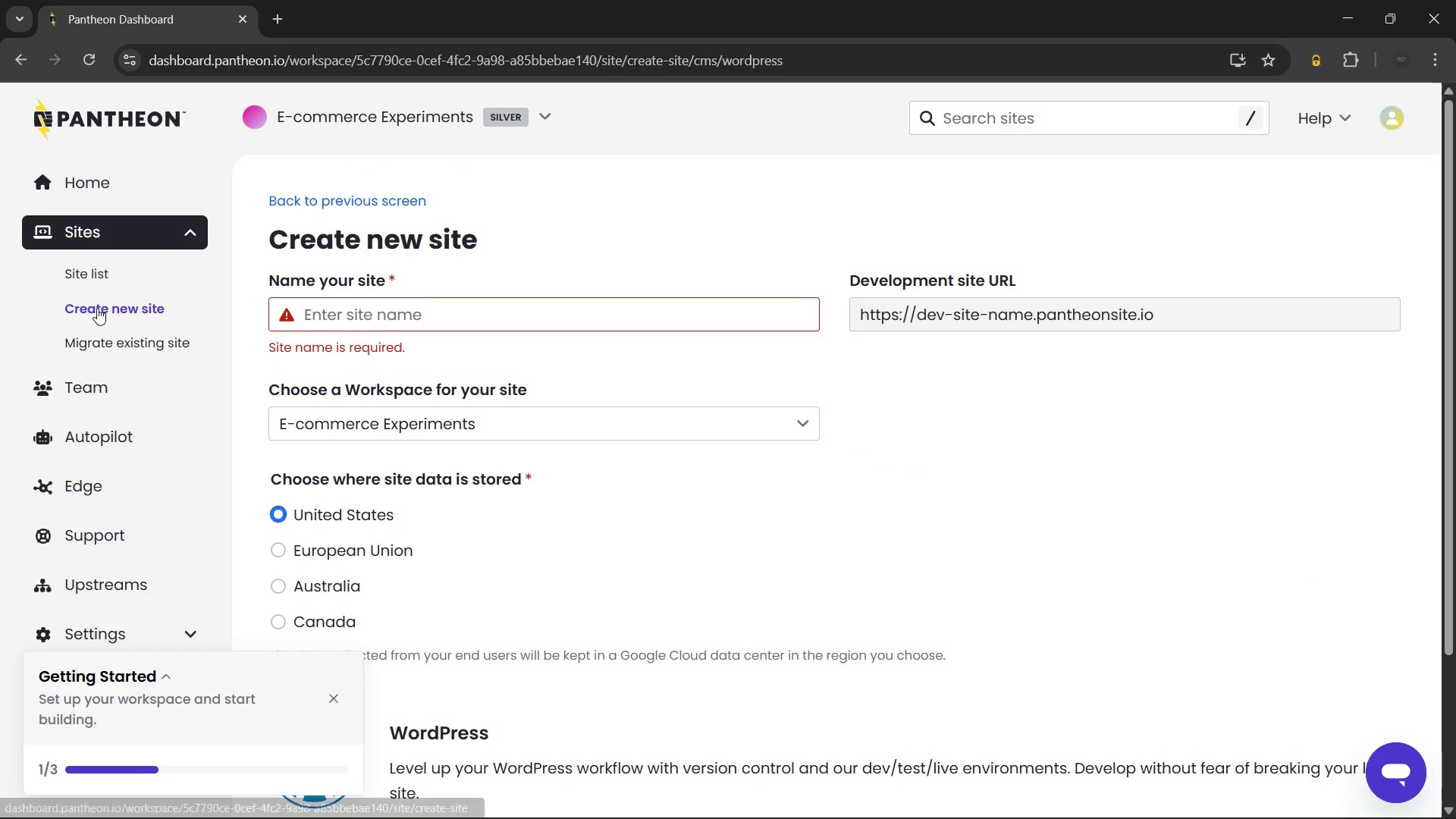 
wait(5.36)
 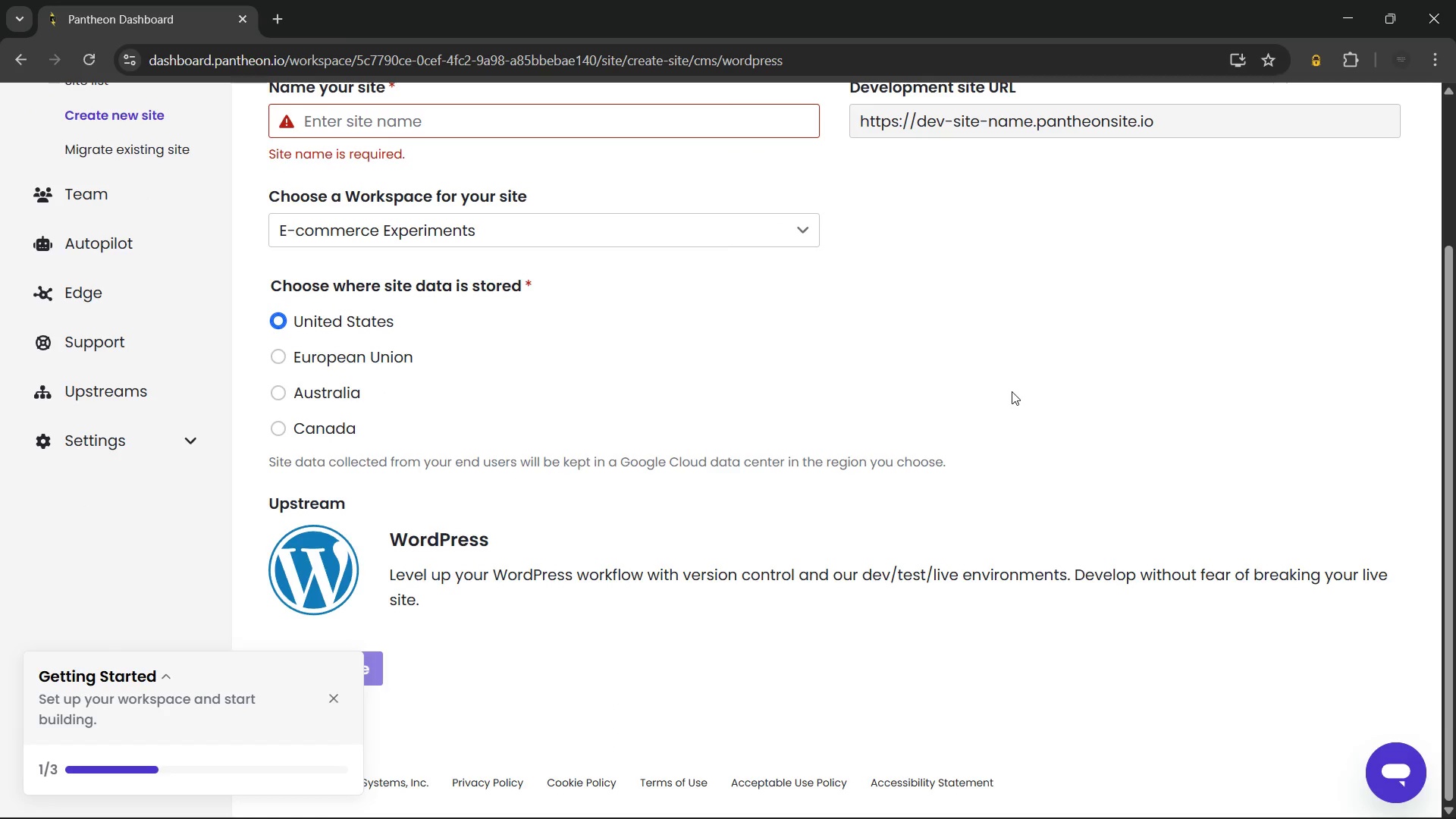 
left_click([99, 265])
 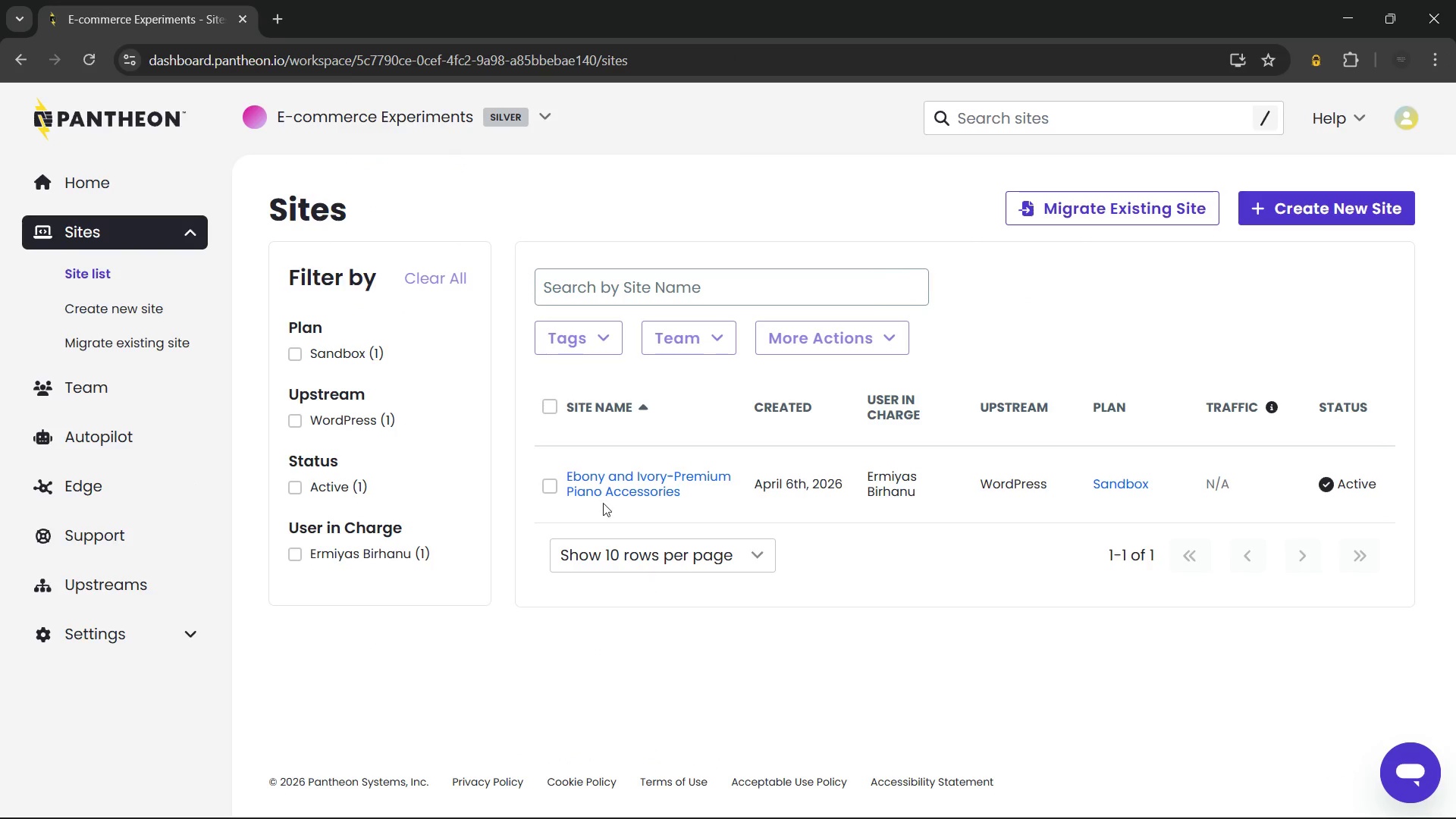 
left_click([549, 489])
 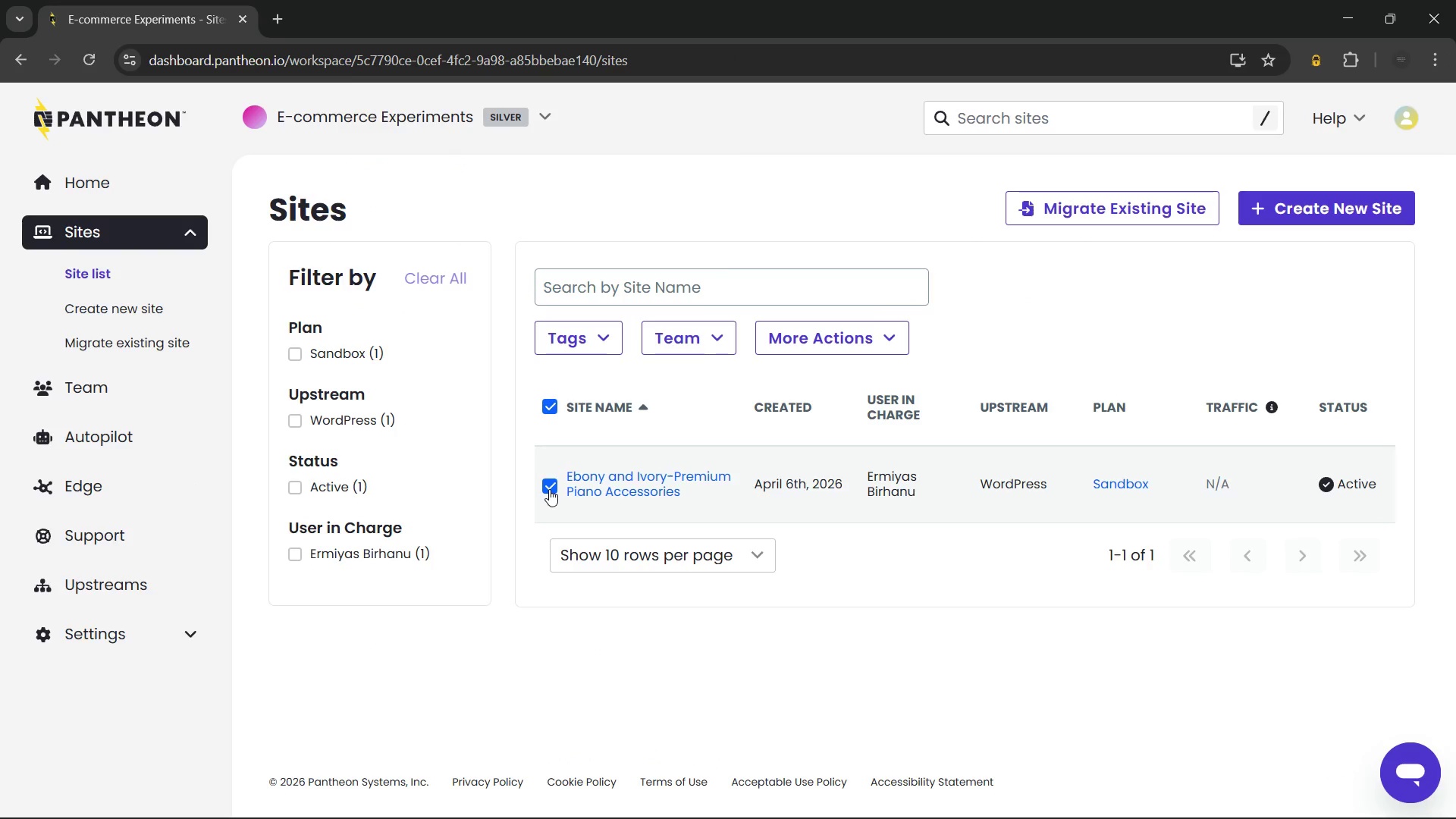 
left_click([549, 489])
 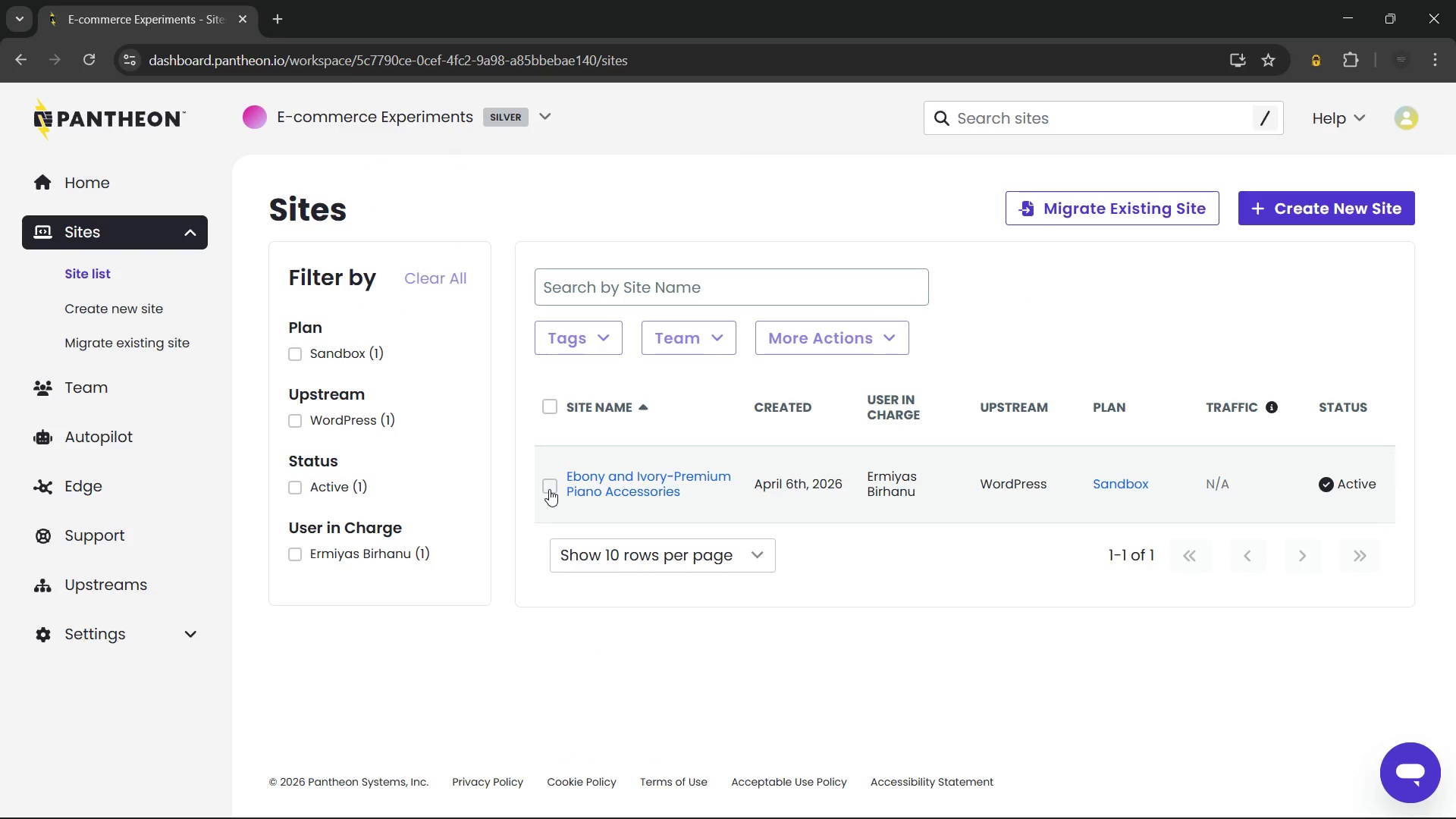 
left_click([549, 489])
 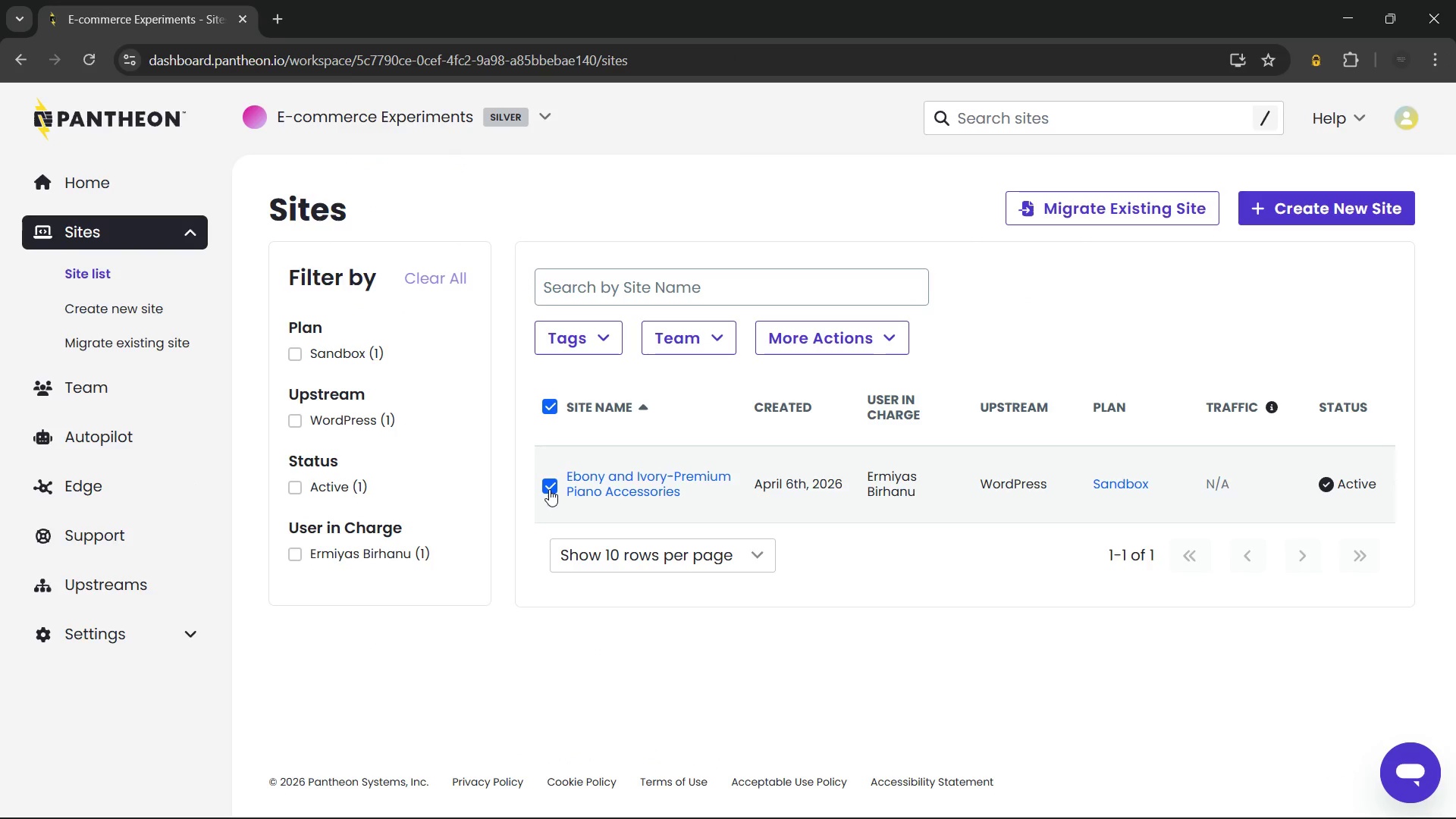 
left_click([549, 489])
 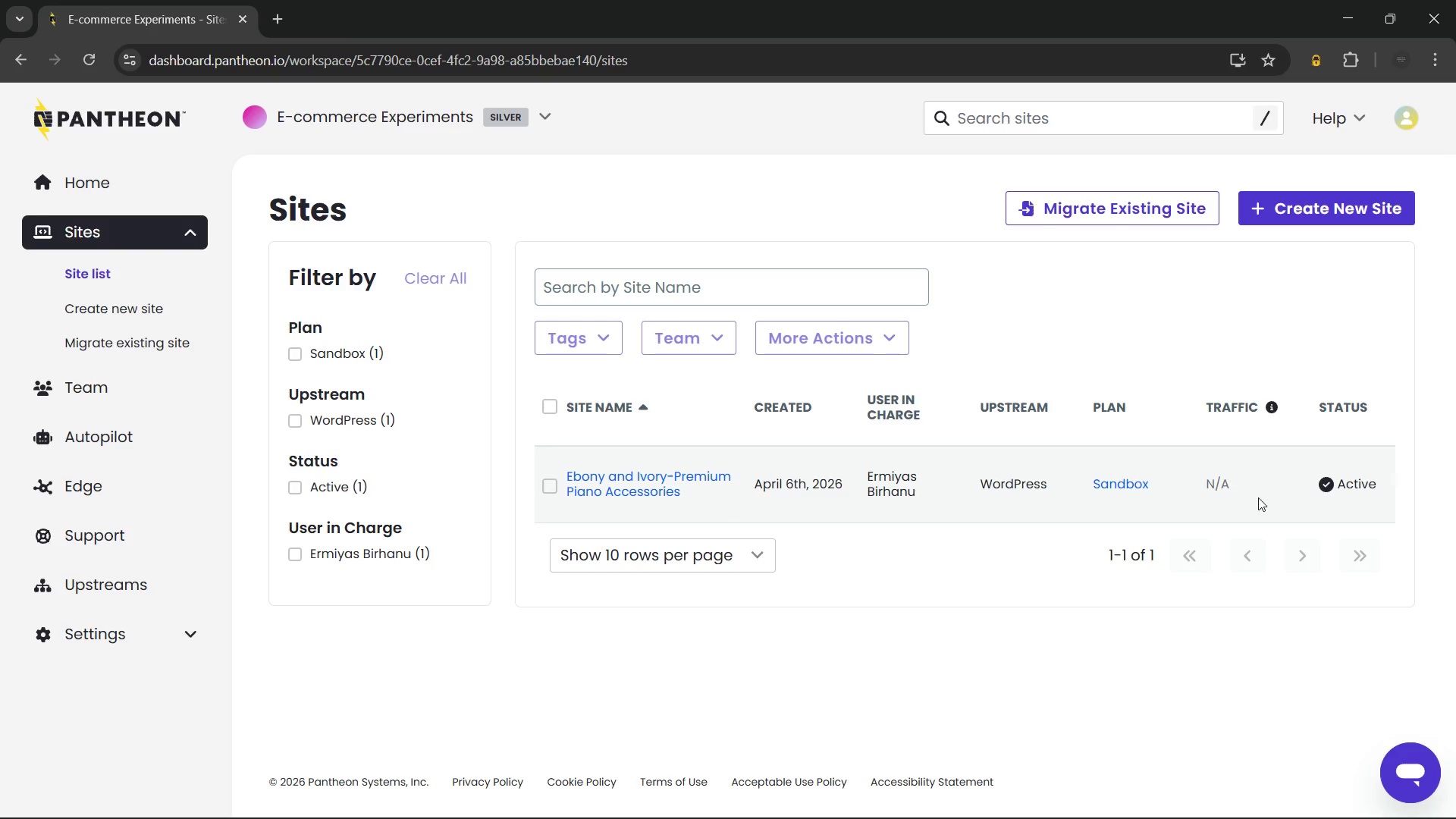 
wait(5.58)
 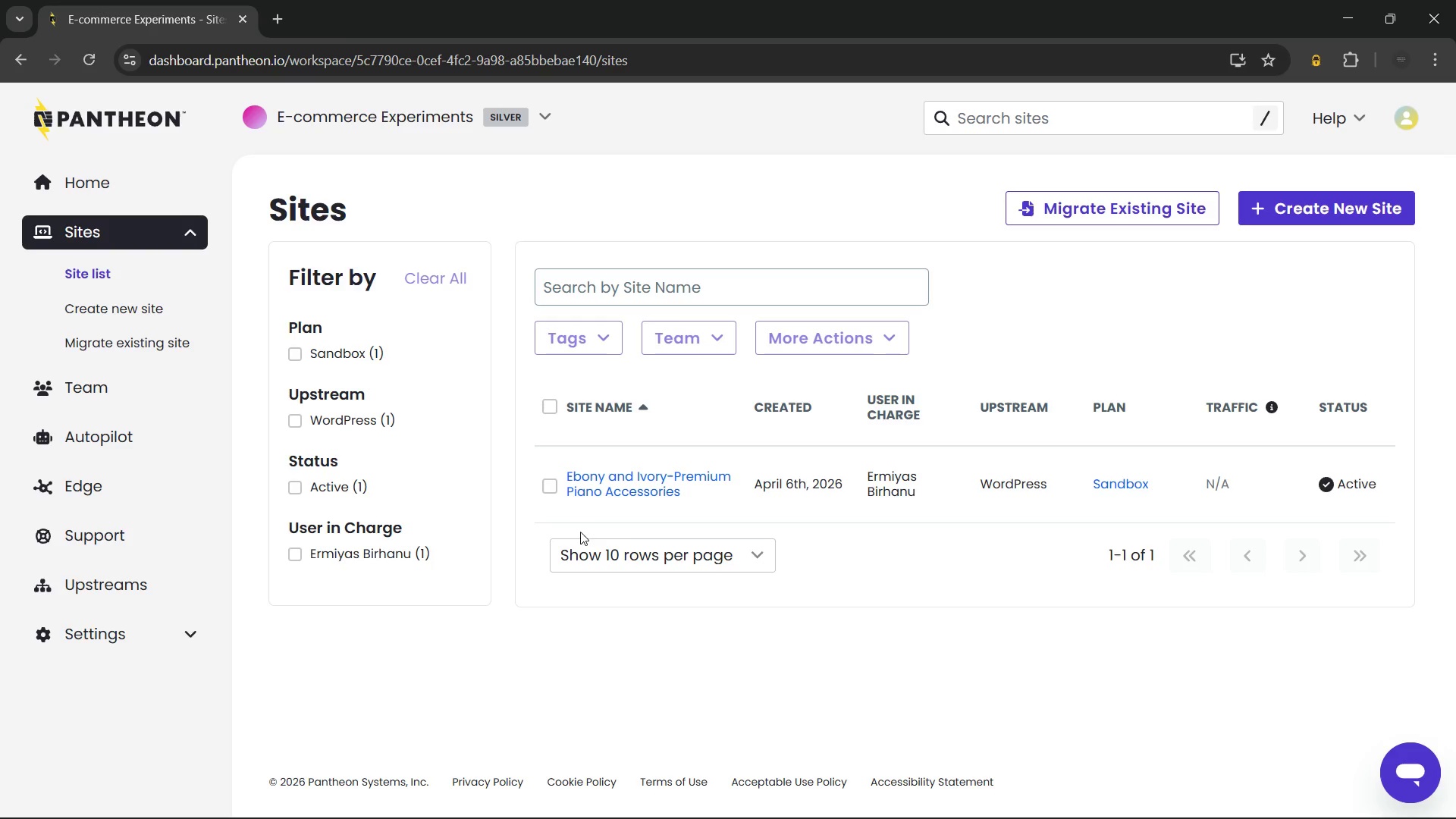 
left_click_drag(start_coordinate=[699, 509], to_coordinate=[562, 485])
 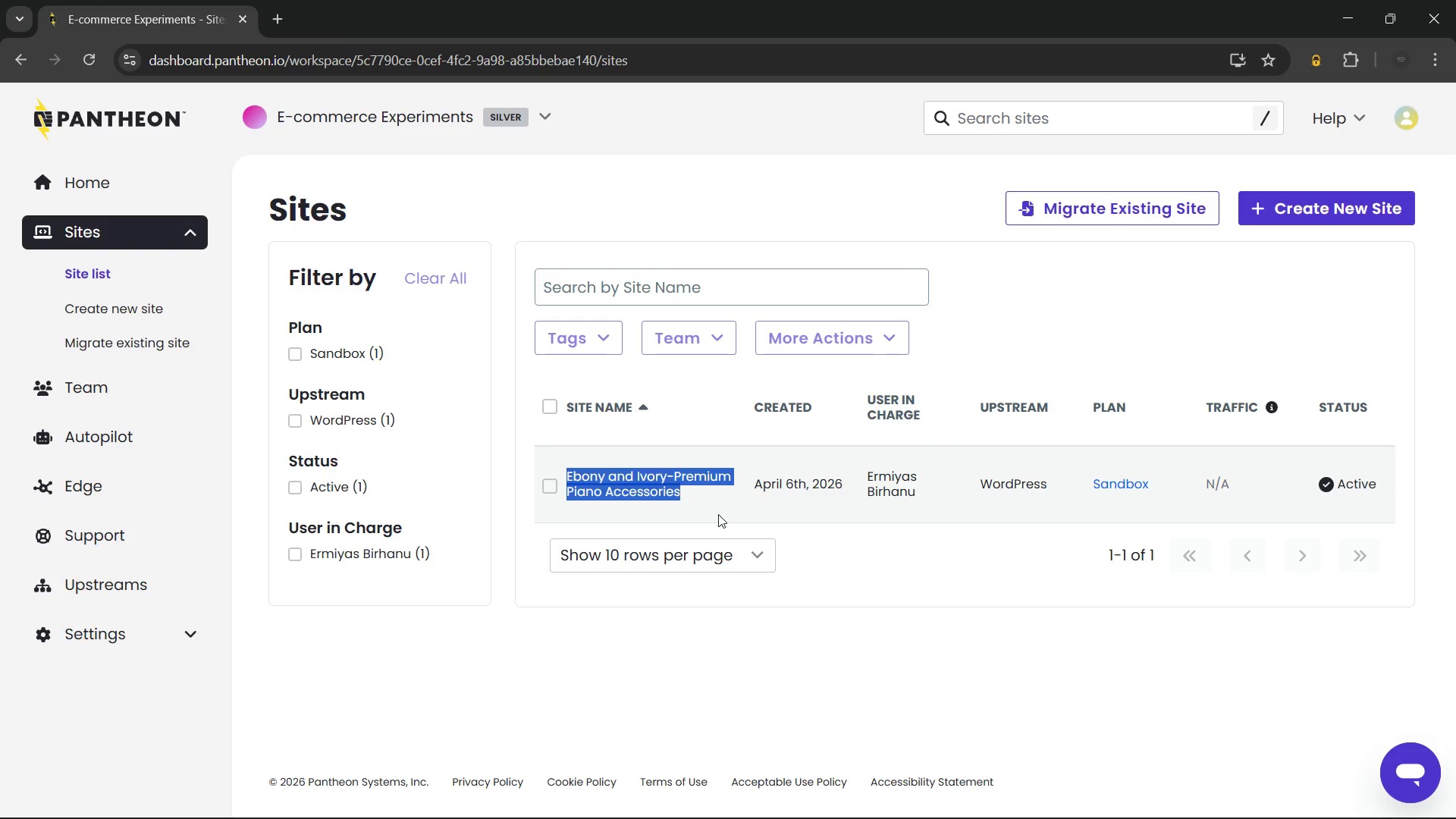 
left_click([718, 514])
 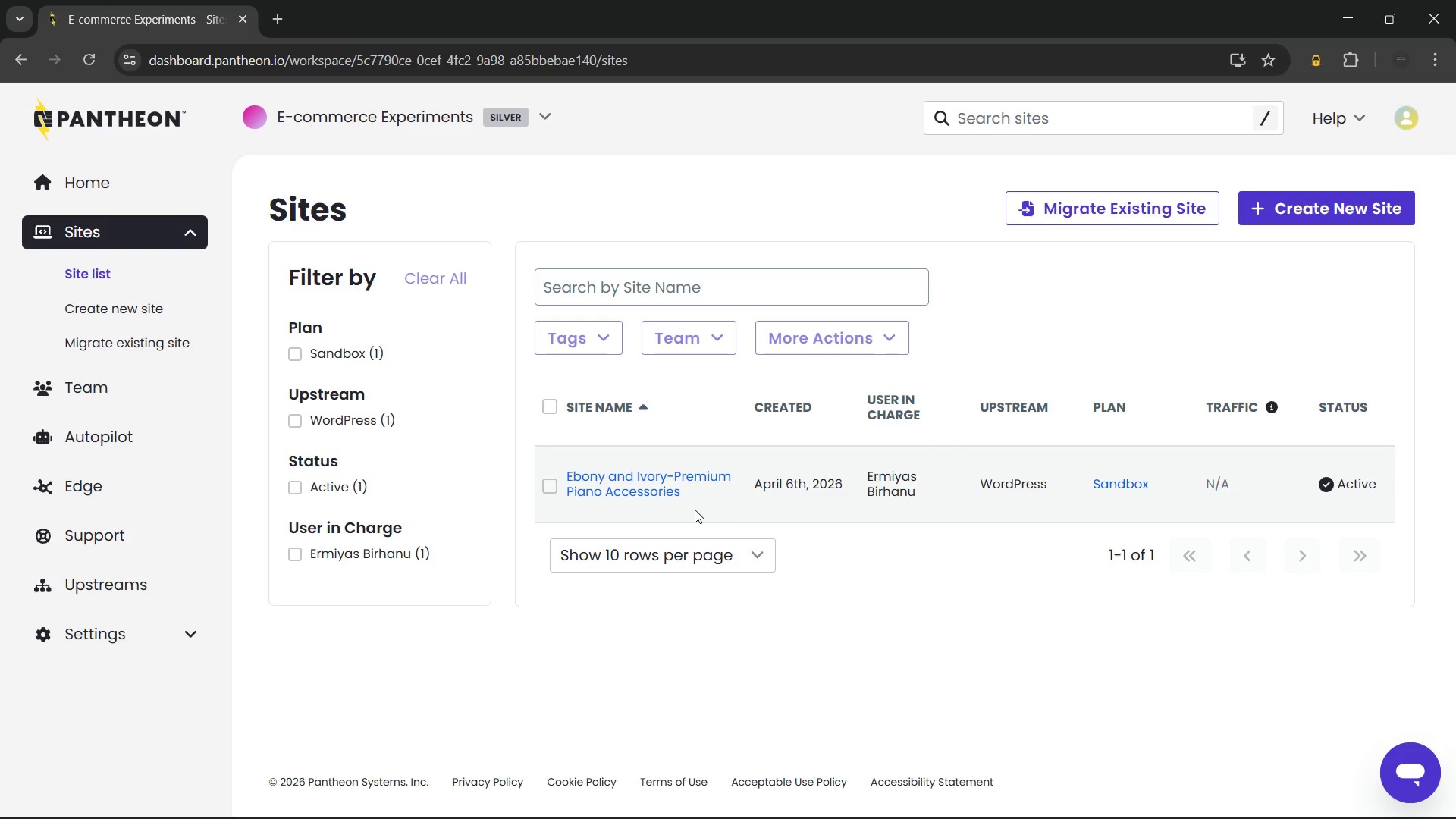 
left_click_drag(start_coordinate=[695, 510], to_coordinate=[561, 478])
 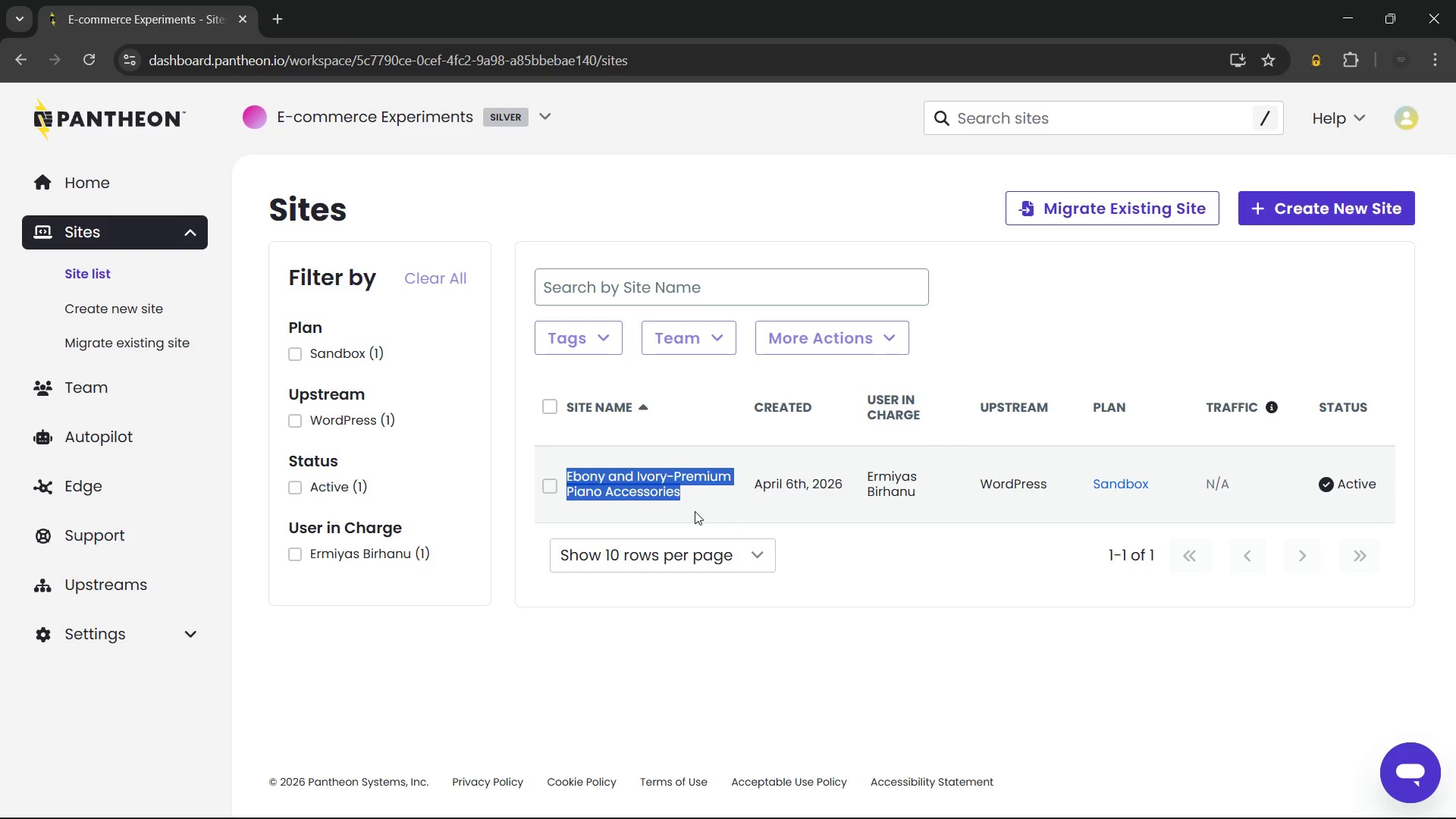 
left_click([695, 511])
 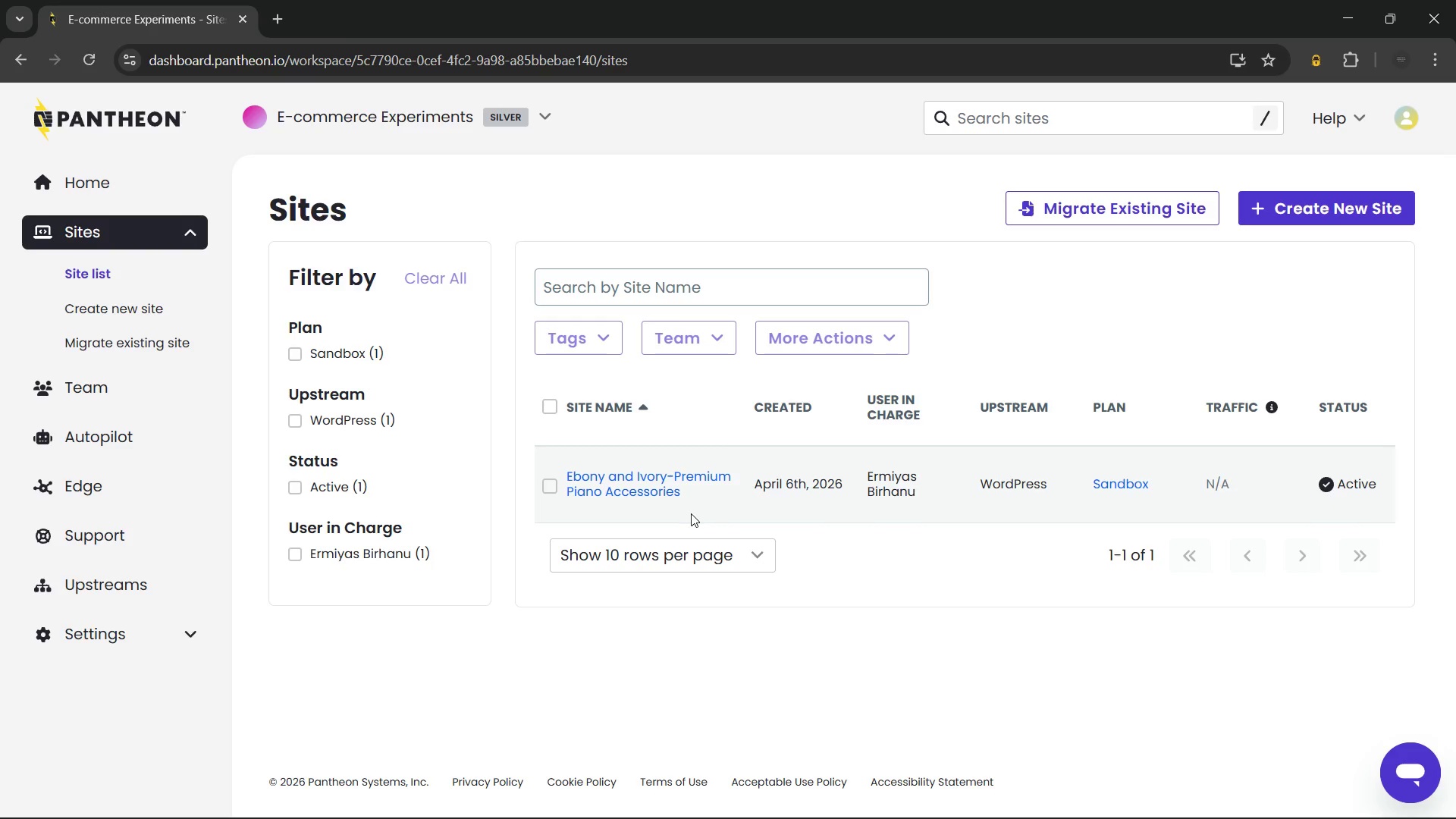 
left_click_drag(start_coordinate=[695, 513], to_coordinate=[559, 484])
 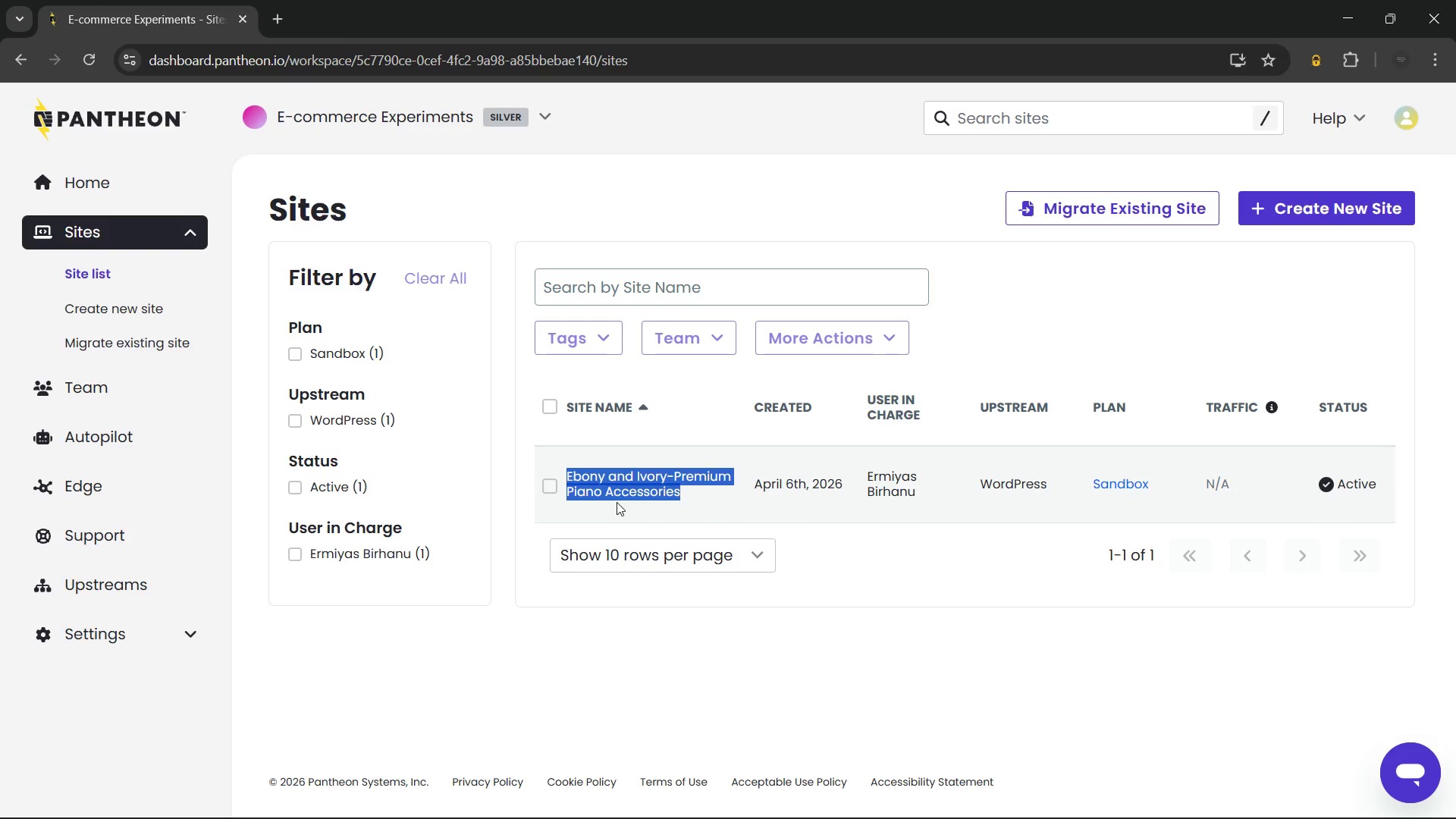 
left_click([617, 502])
 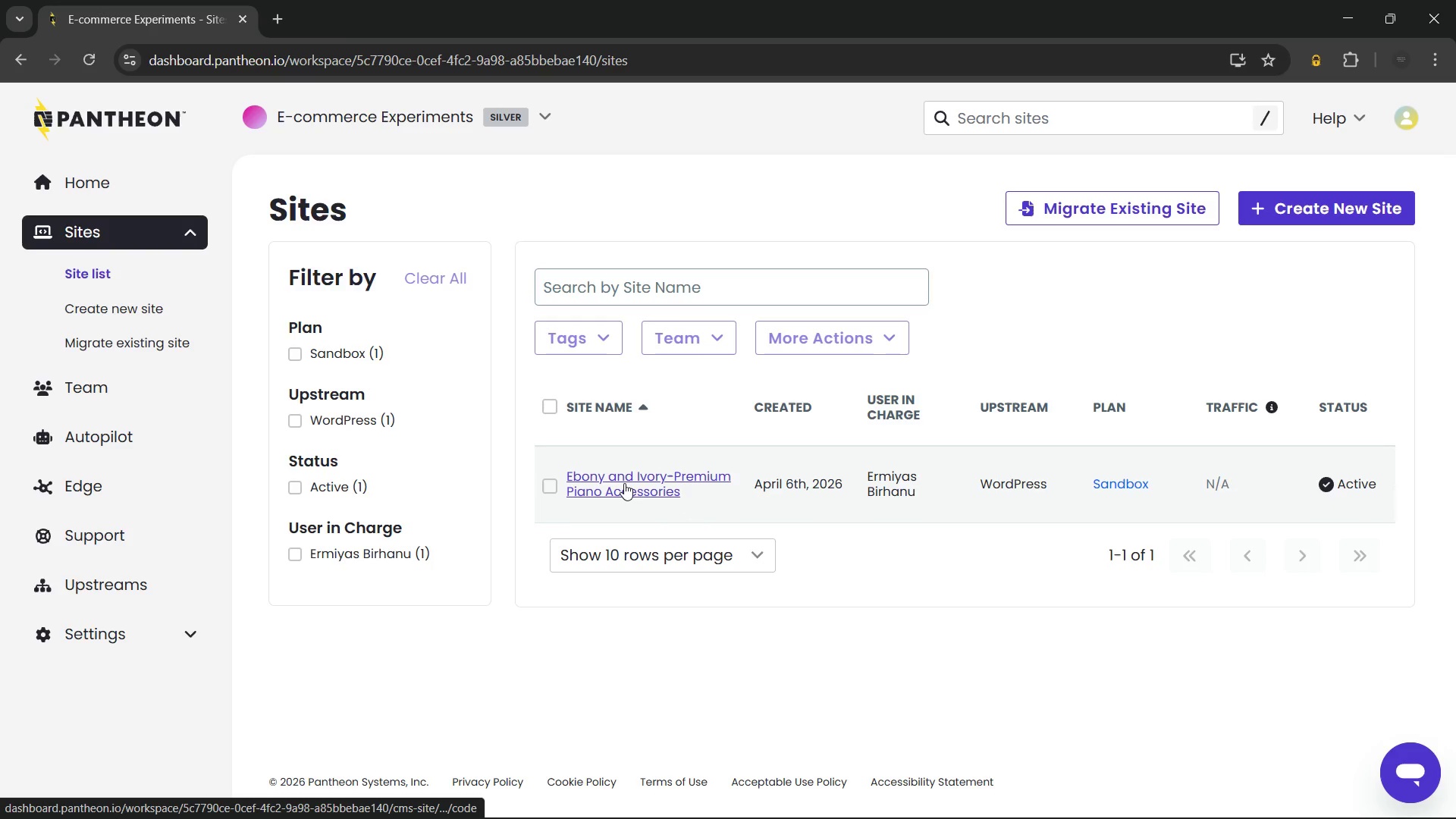 
left_click([624, 483])
 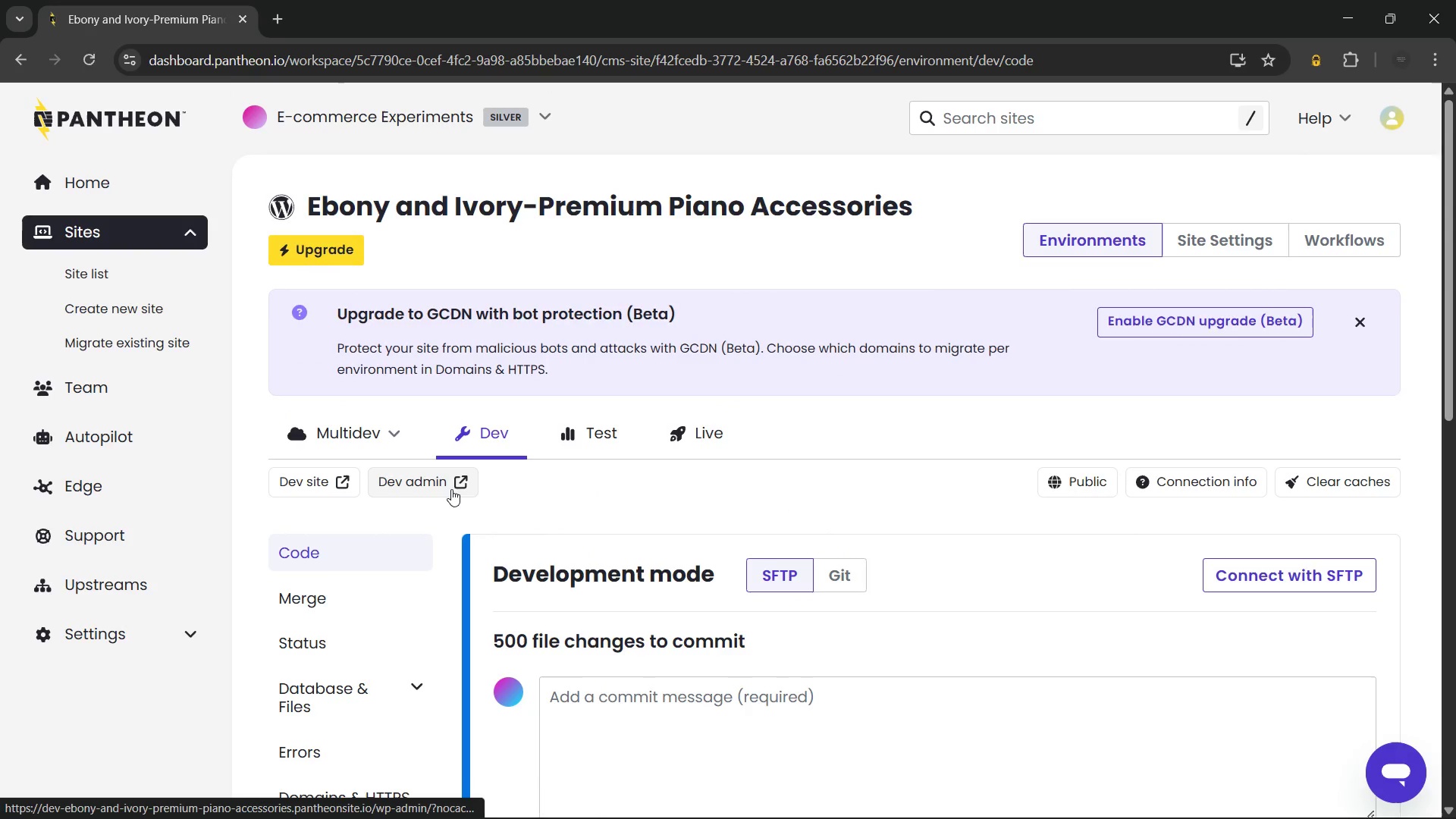 
wait(16.75)
 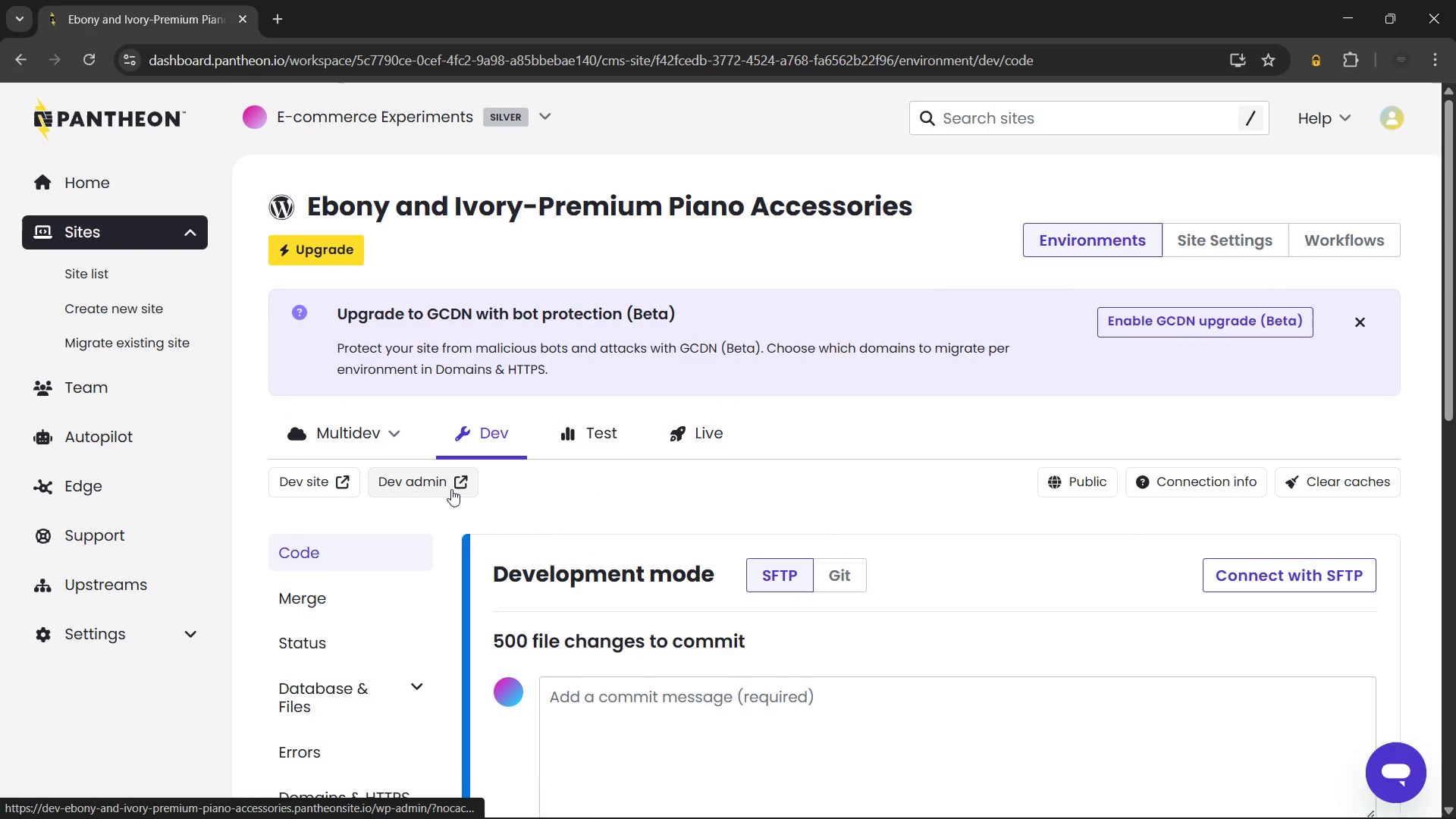 
left_click([708, 210])
 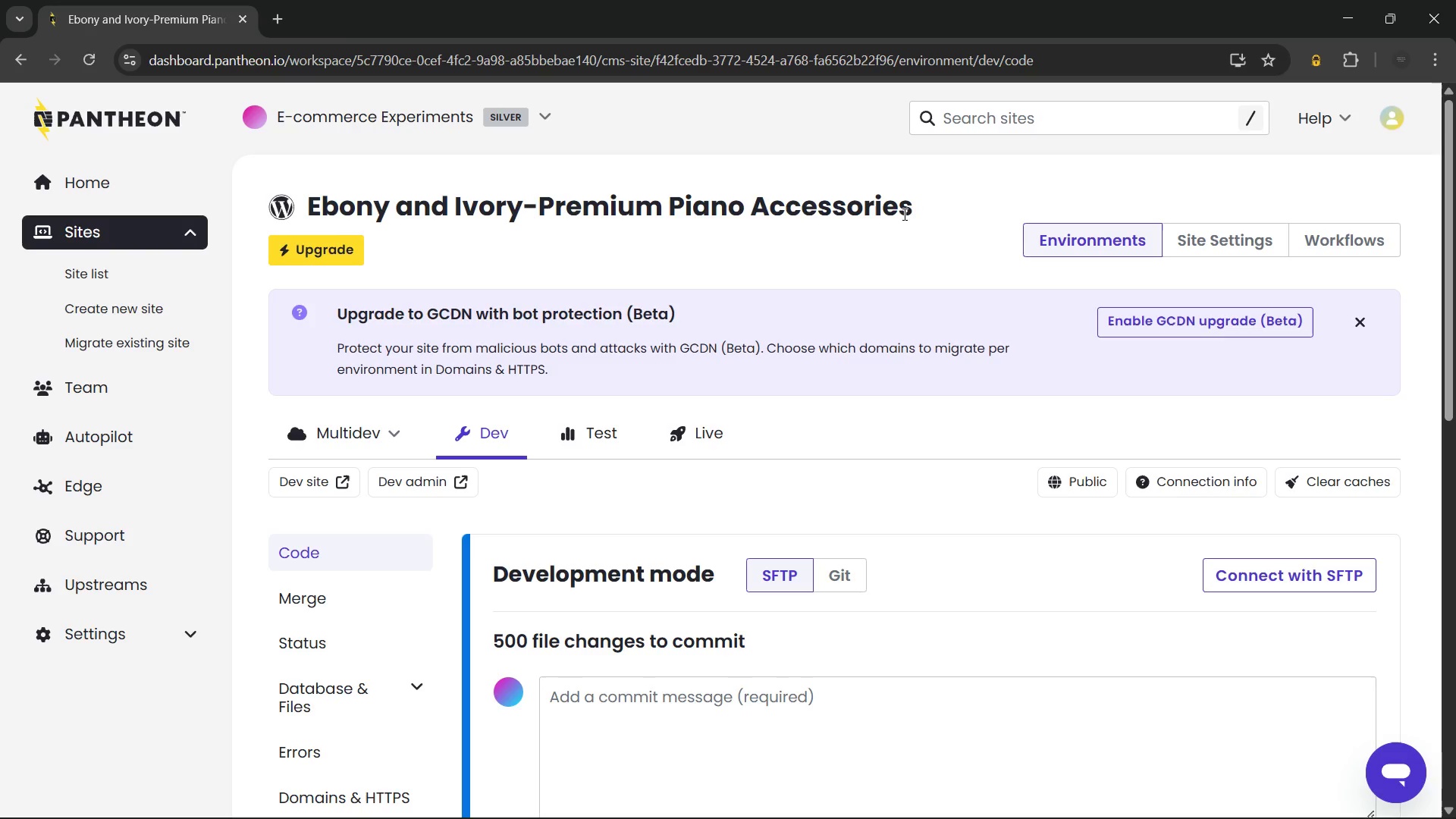 
left_click_drag(start_coordinate=[915, 213], to_coordinate=[309, 209])
 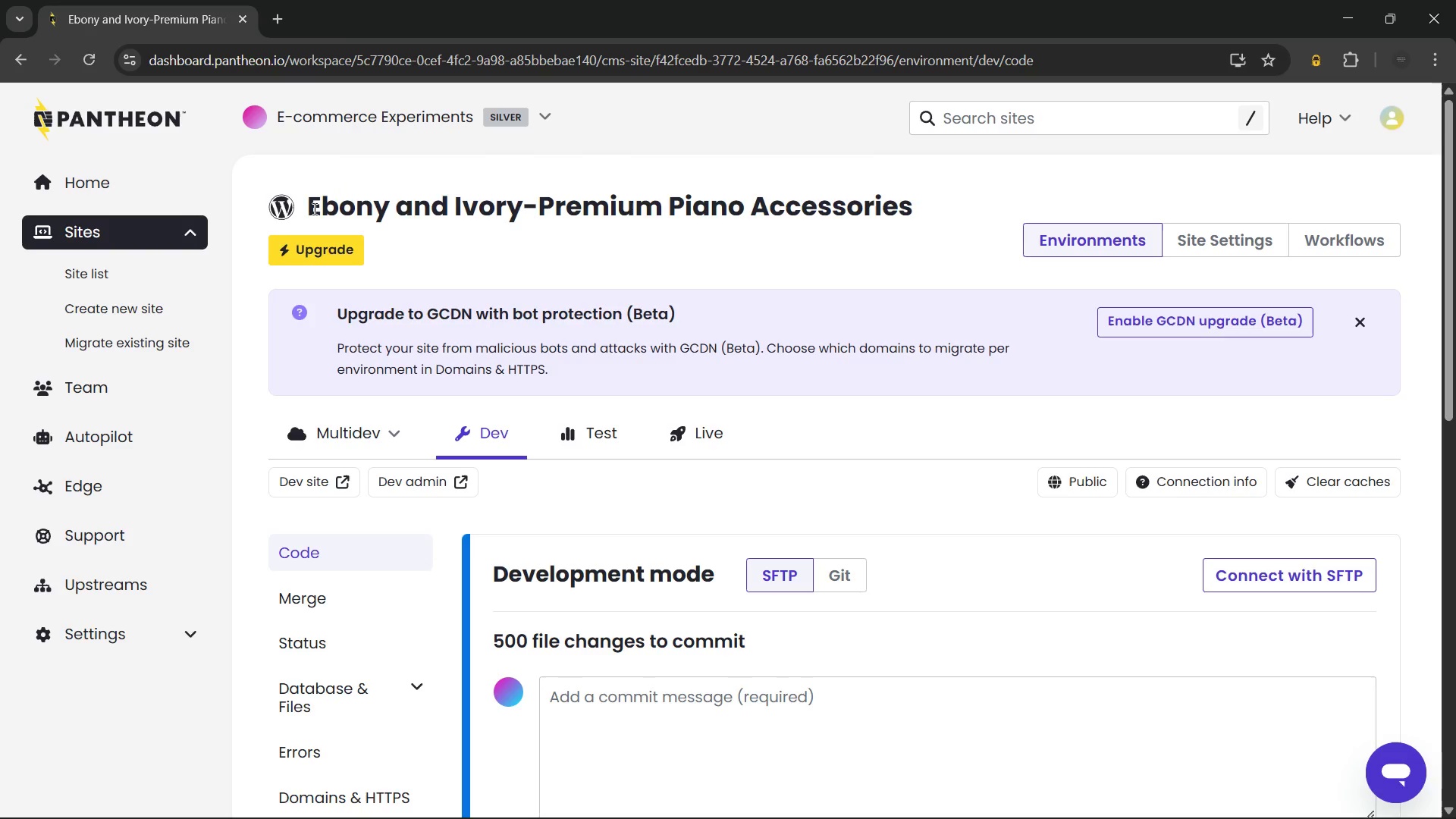 
left_click([308, 209])
 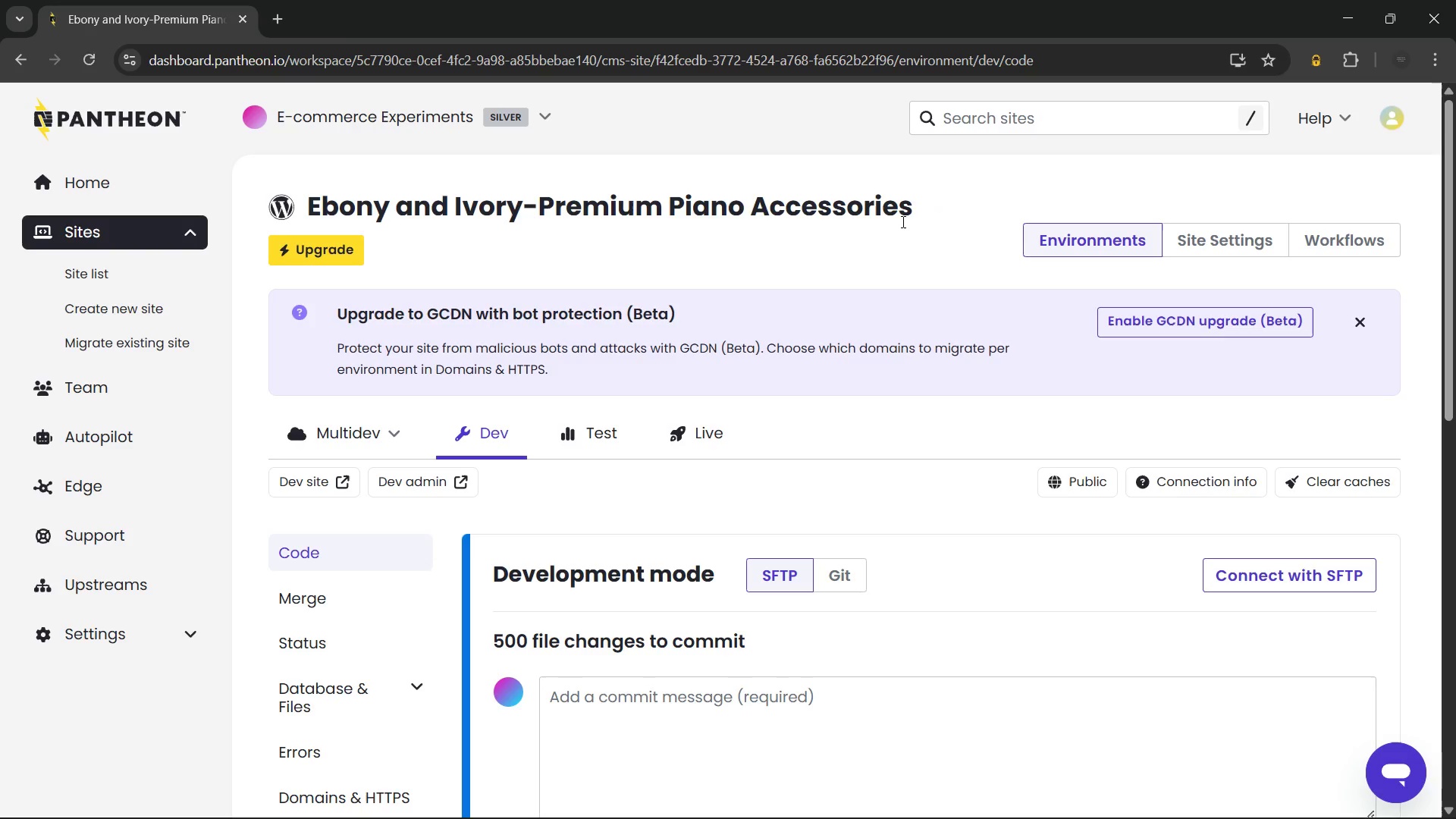 
scroll: coordinate [780, 350], scroll_direction: up, amount: 6.0
 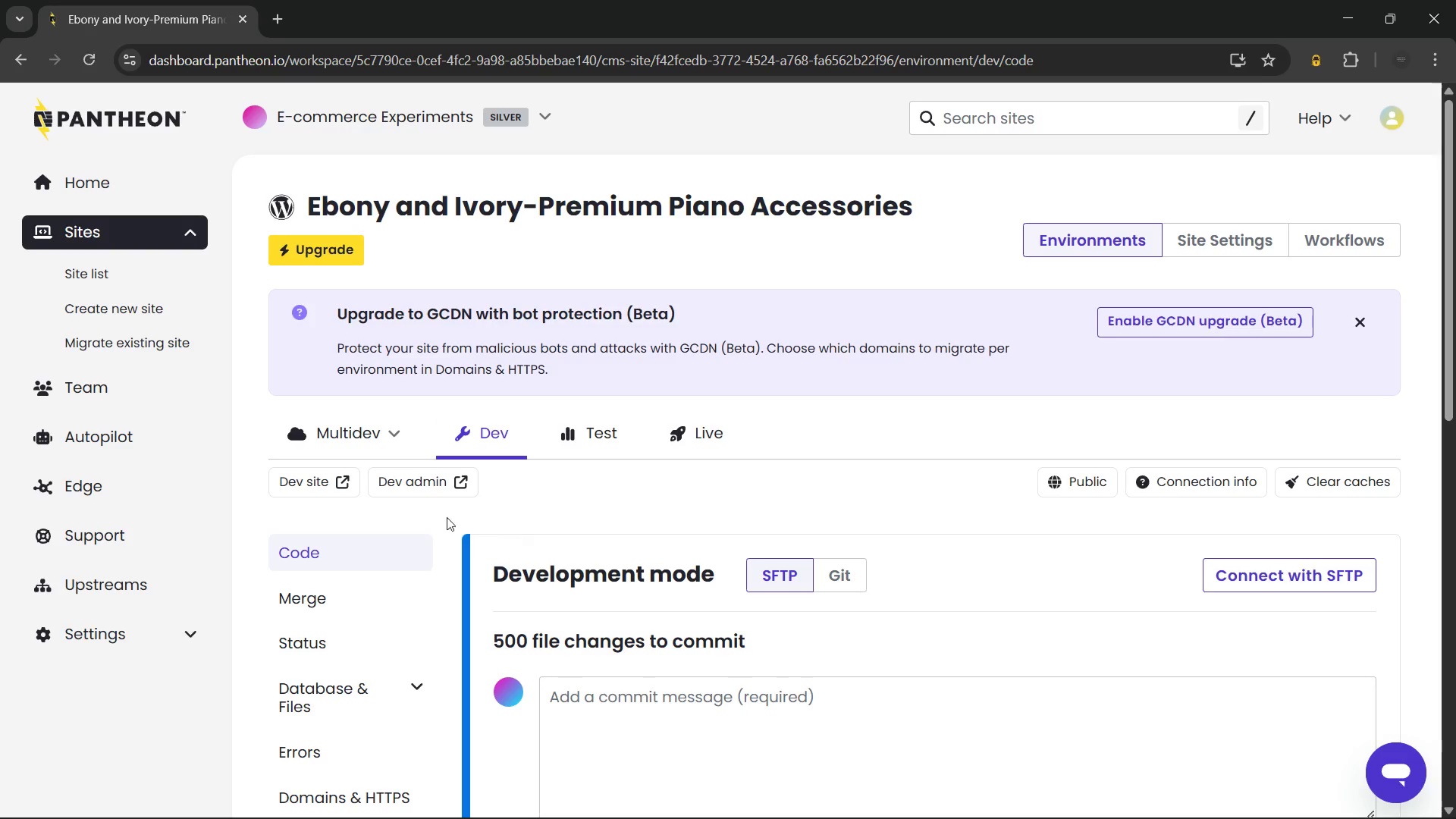 
left_click([413, 485])
 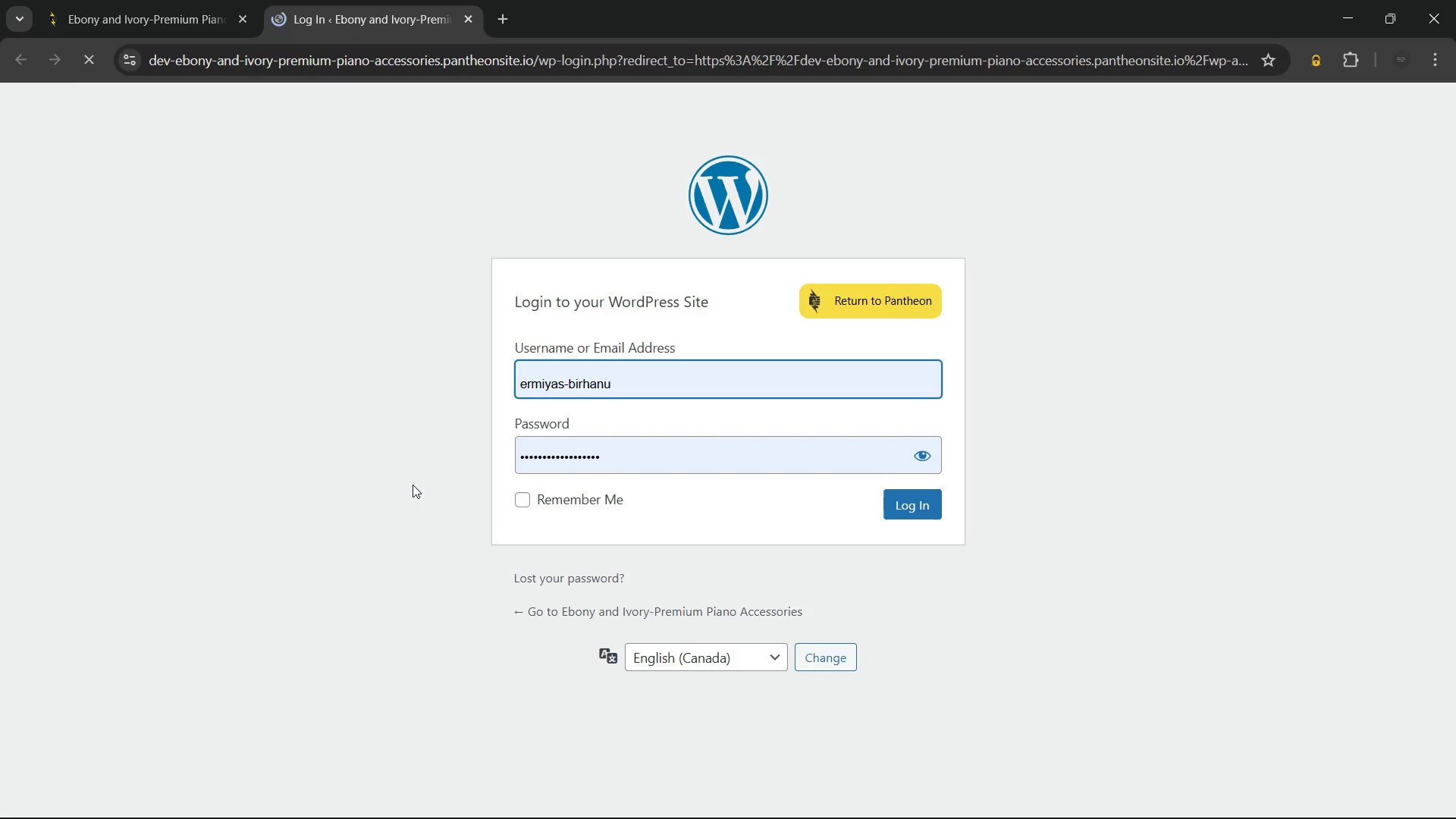 
wait(6.38)
 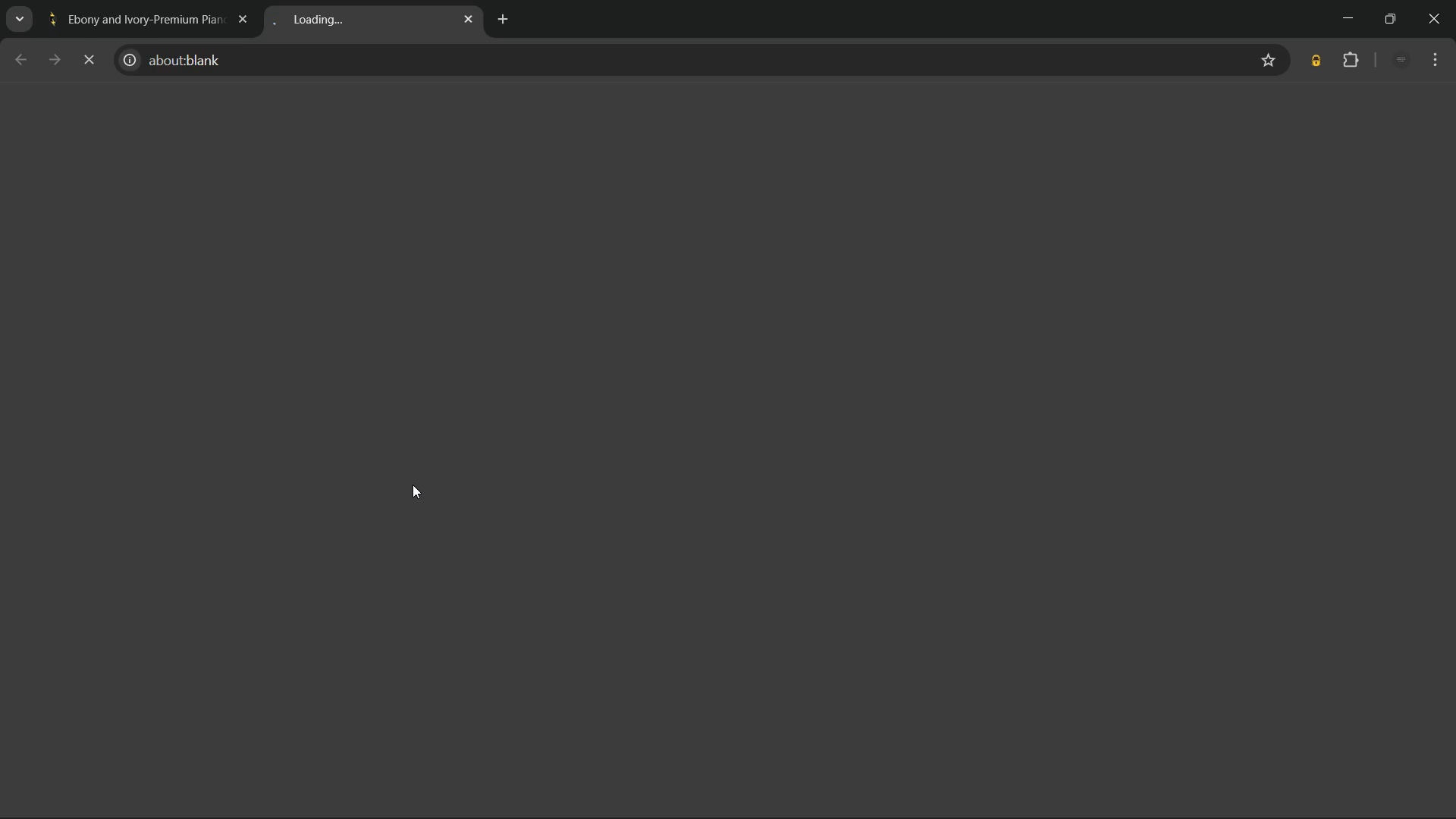 
left_click([638, 379])
 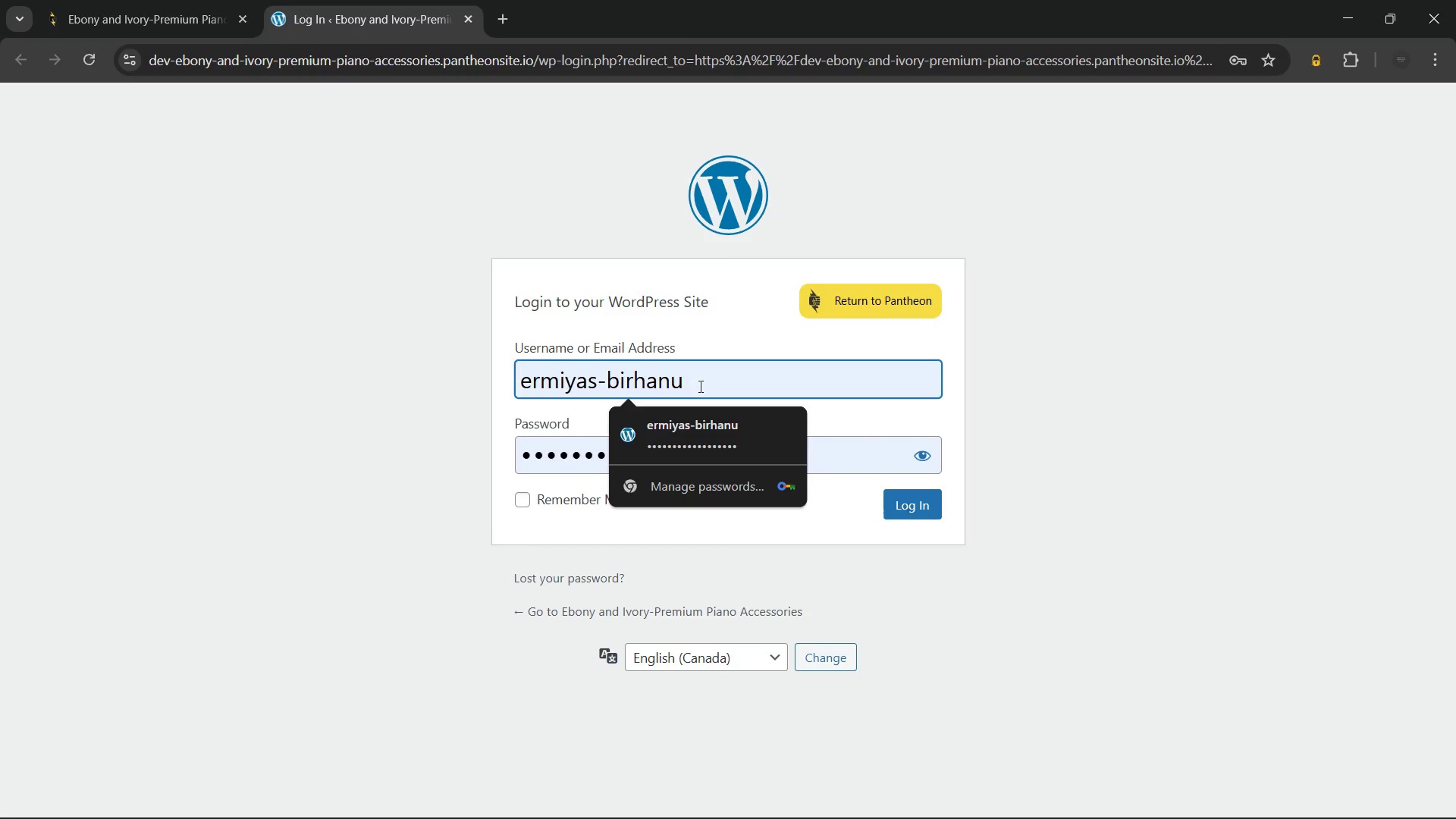 
left_click([700, 386])
 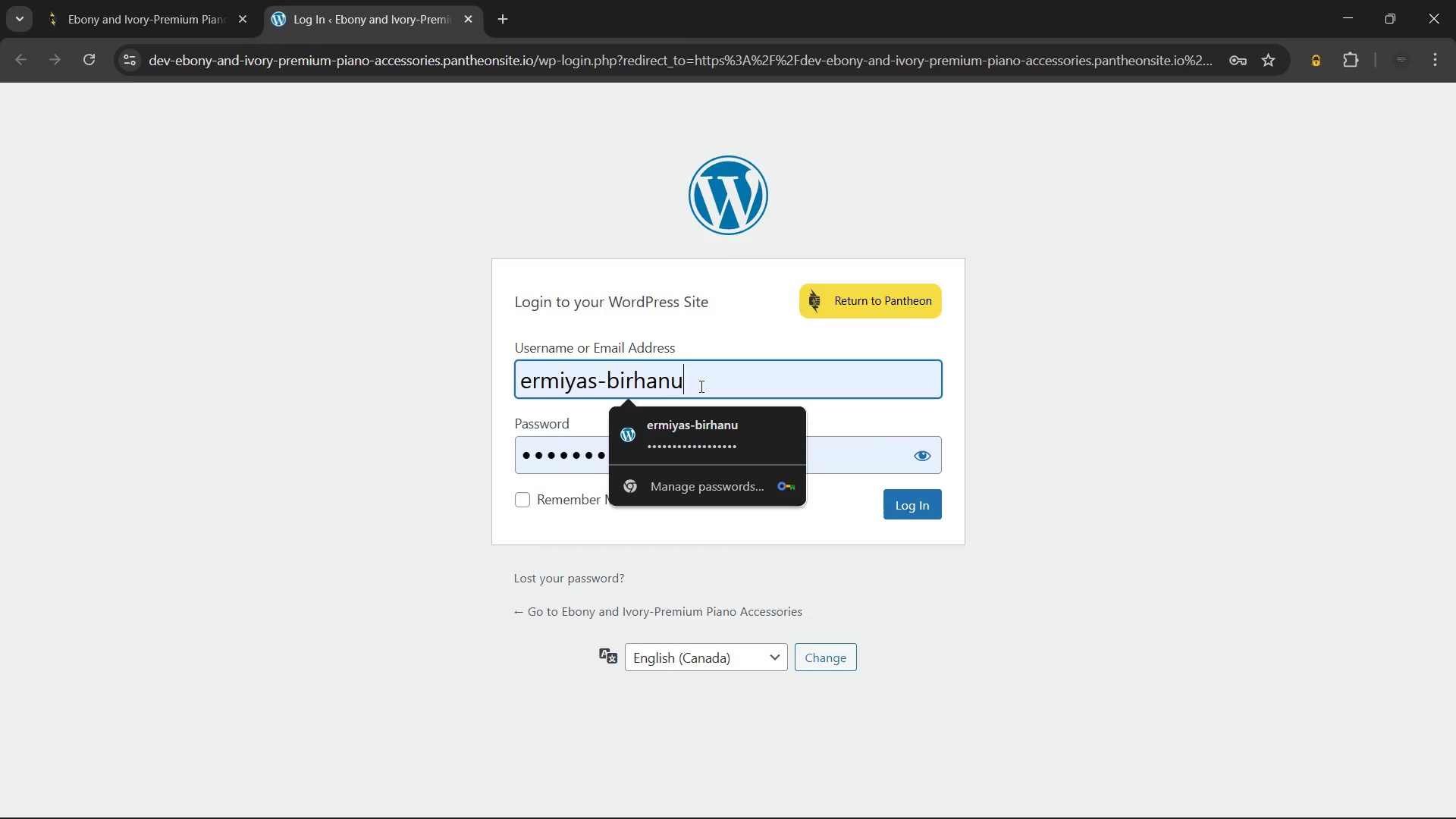 
hold_key(key=Backspace, duration=0.66)
 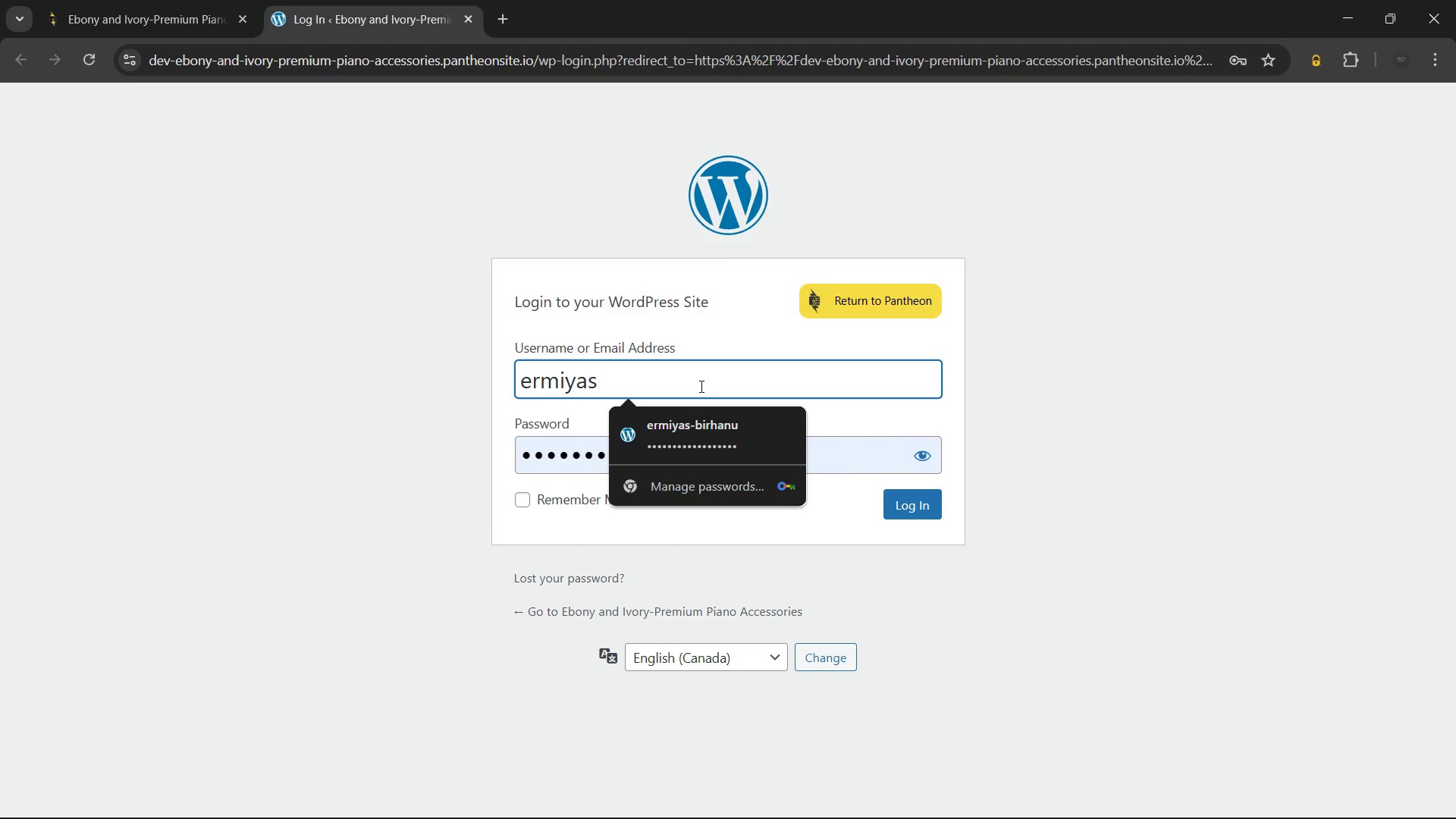 
key(Backspace)
key(Backspace)
key(Backspace)
key(Backspace)
key(Backspace)
key(Backspace)
key(Backspace)
key(Backspace)
key(Backspace)
key(Backspace)
key(Backspace)
type([redacted])
key(Backspace)
type([redacted])
 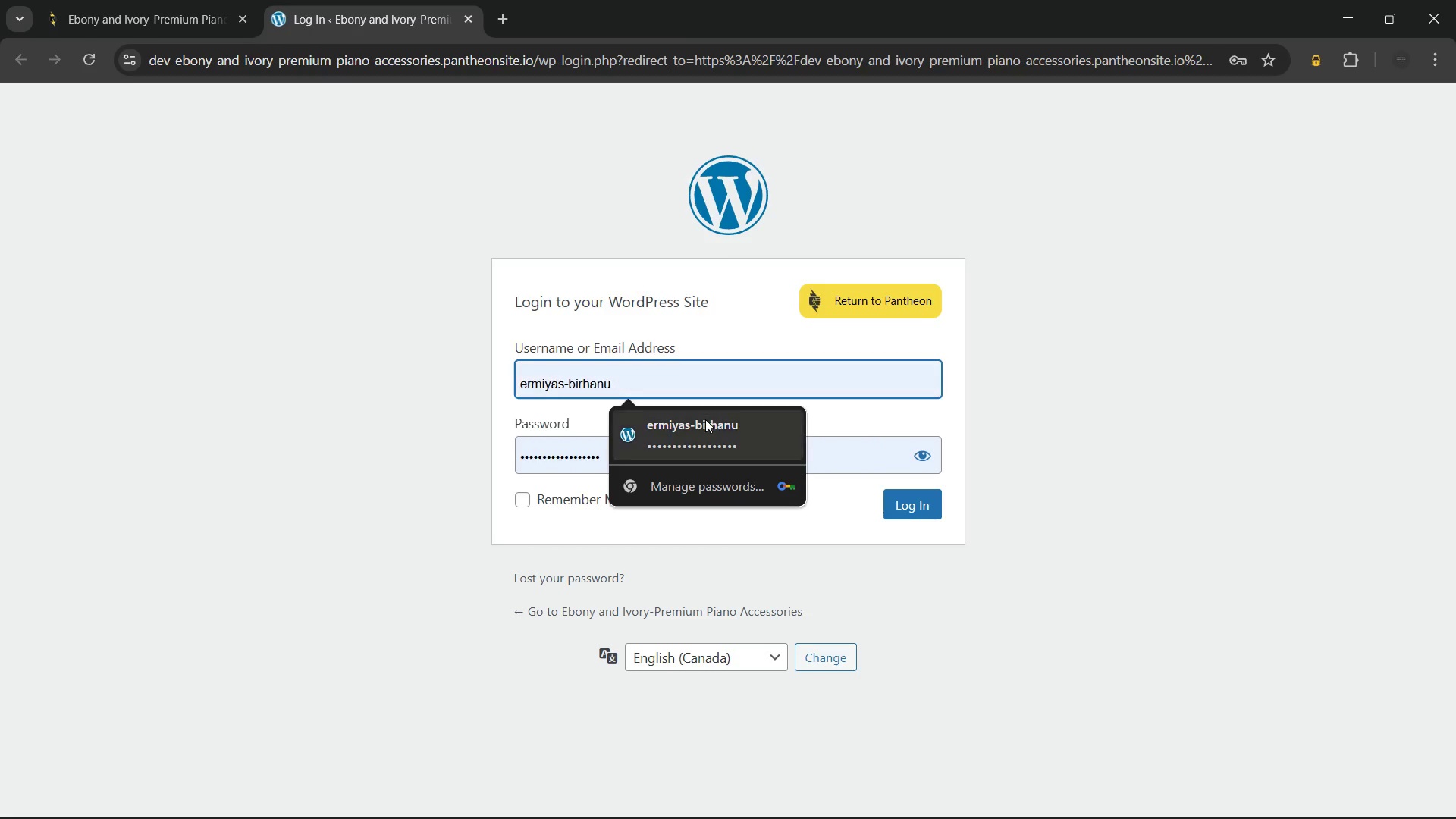 
left_click([705, 420])
 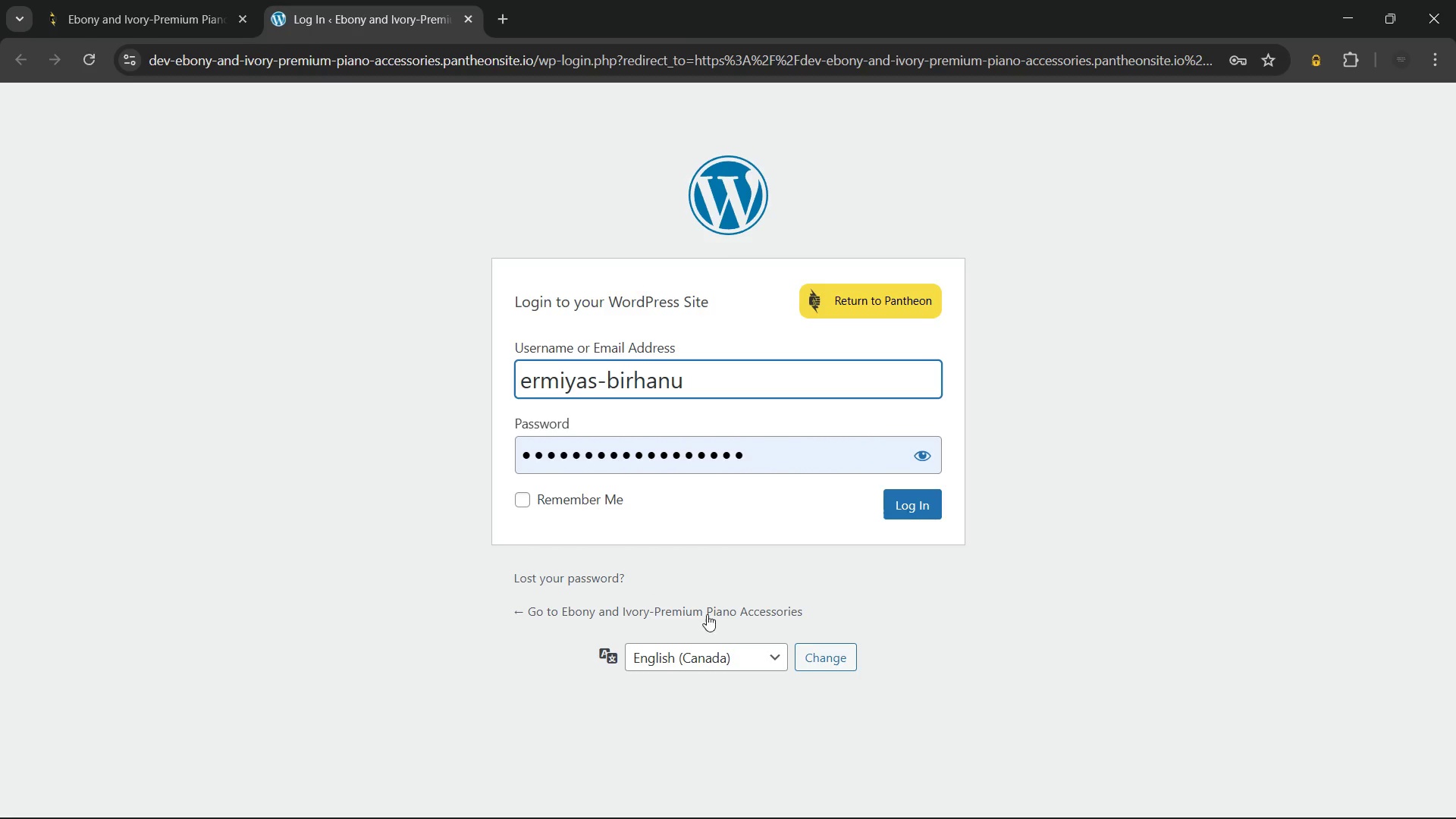 
left_click([768, 654])
 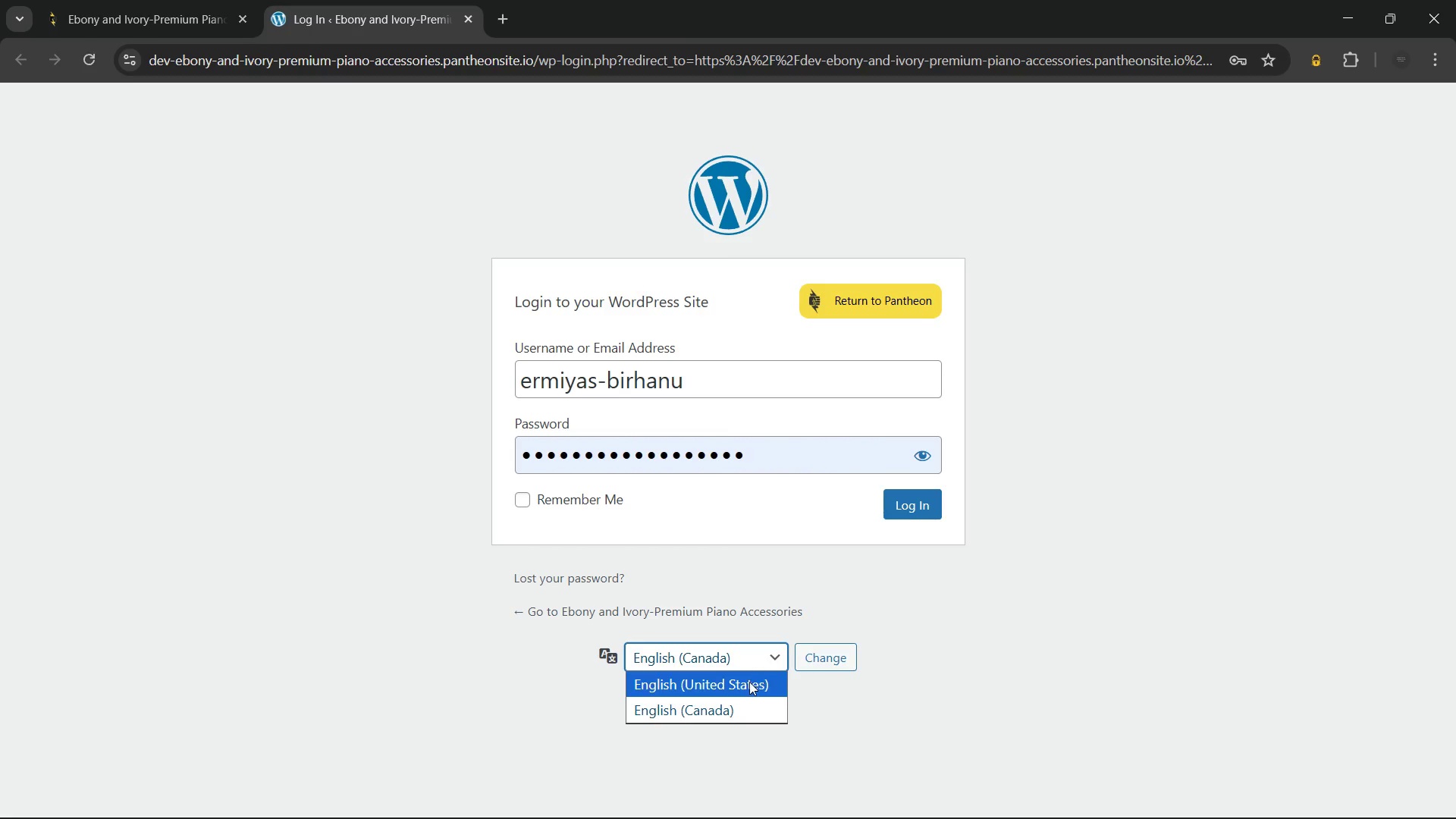 
left_click([745, 686])
 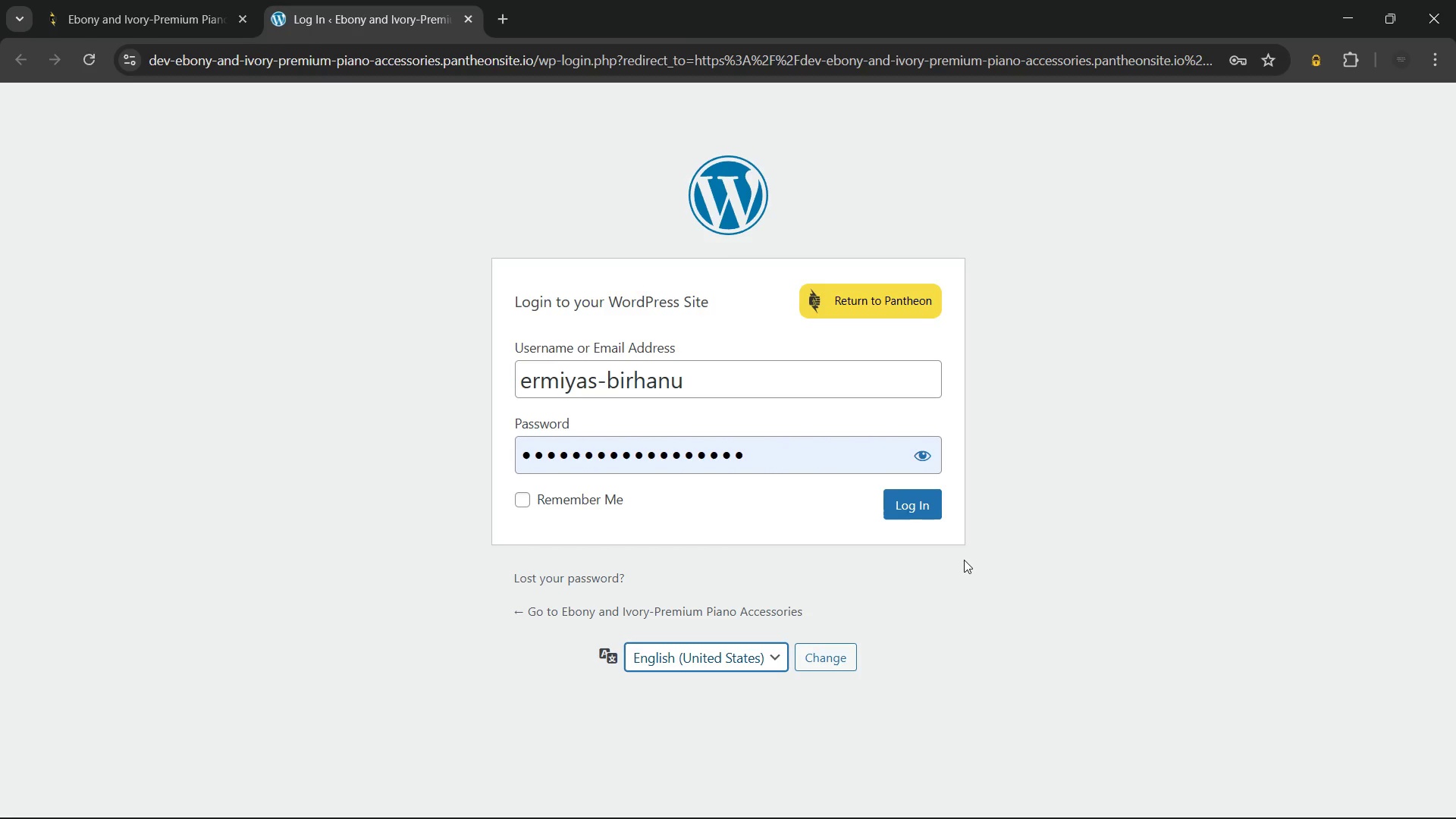 
wait(10.62)
 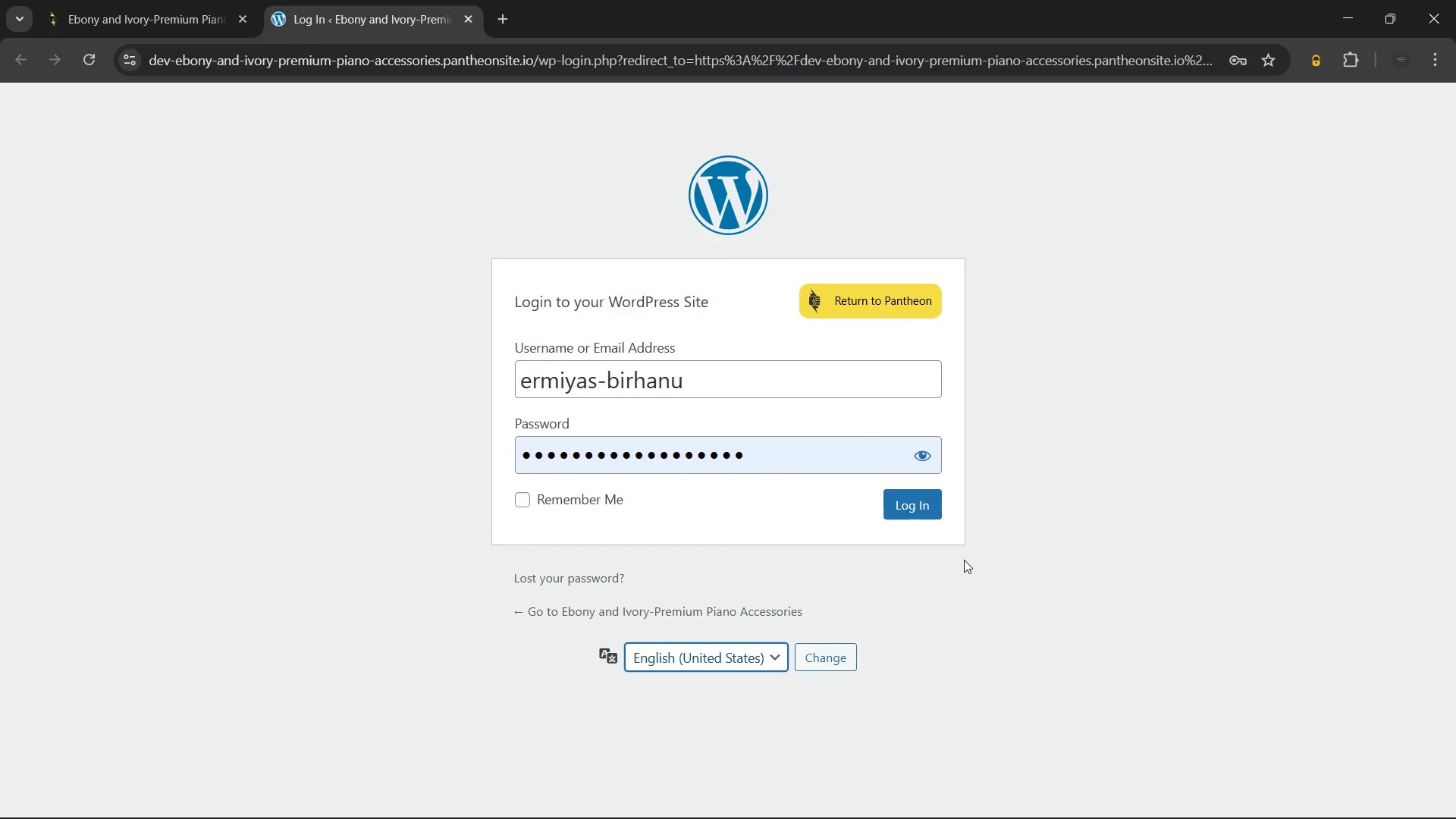 
left_click([914, 506])
 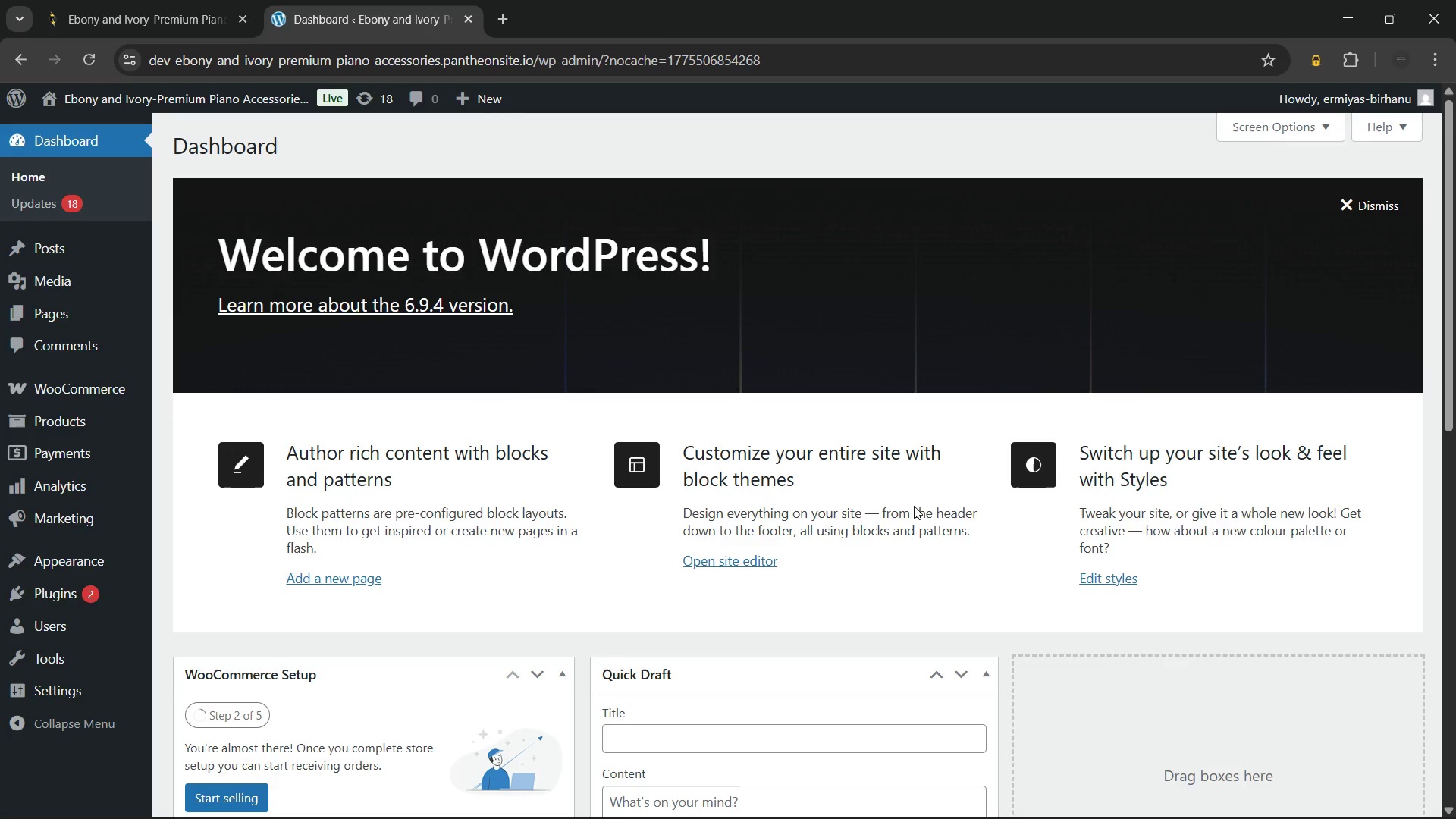 
wait(11.7)
 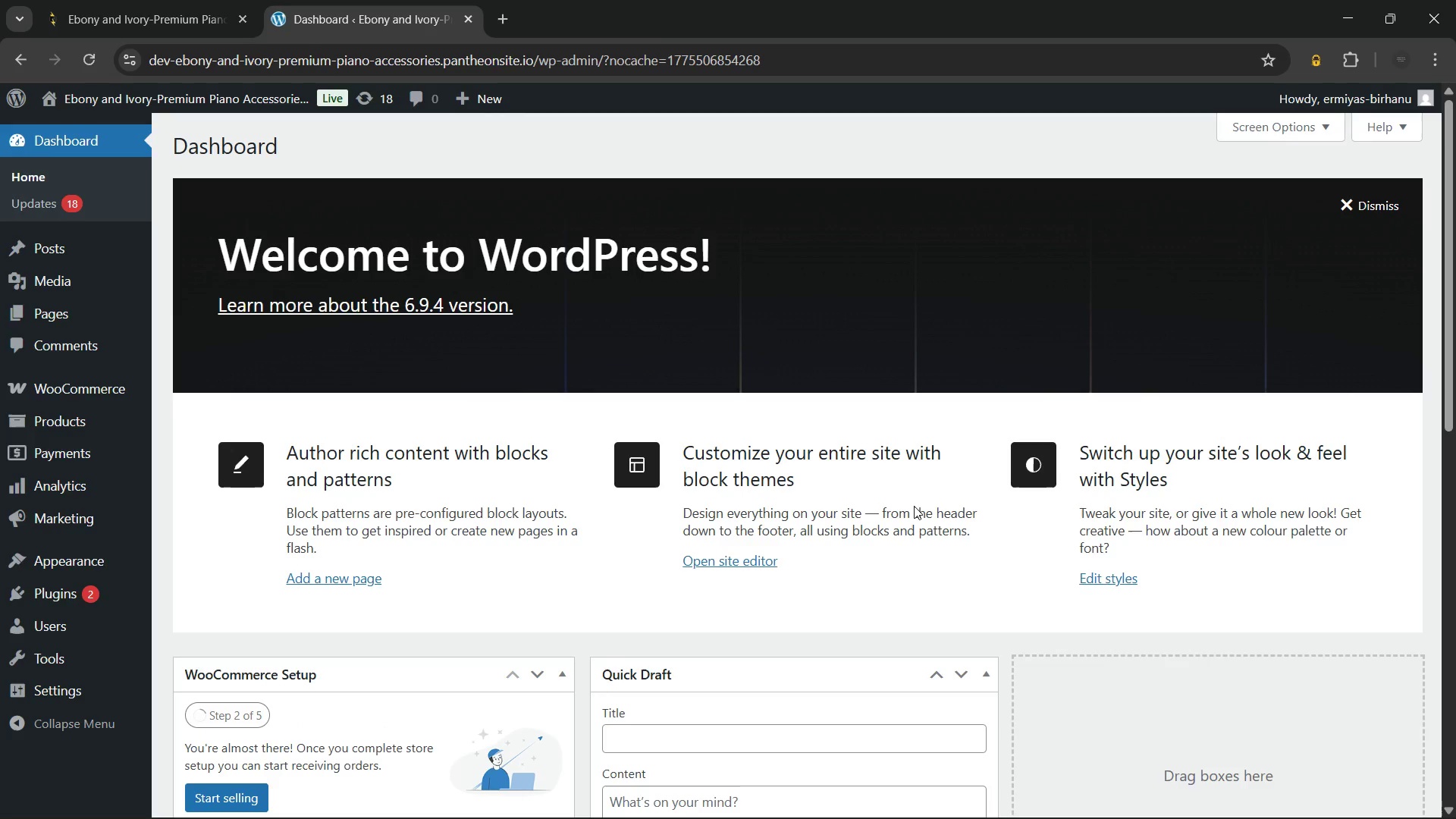 
scroll: coordinate [555, 485], scroll_direction: up, amount: 5.0
 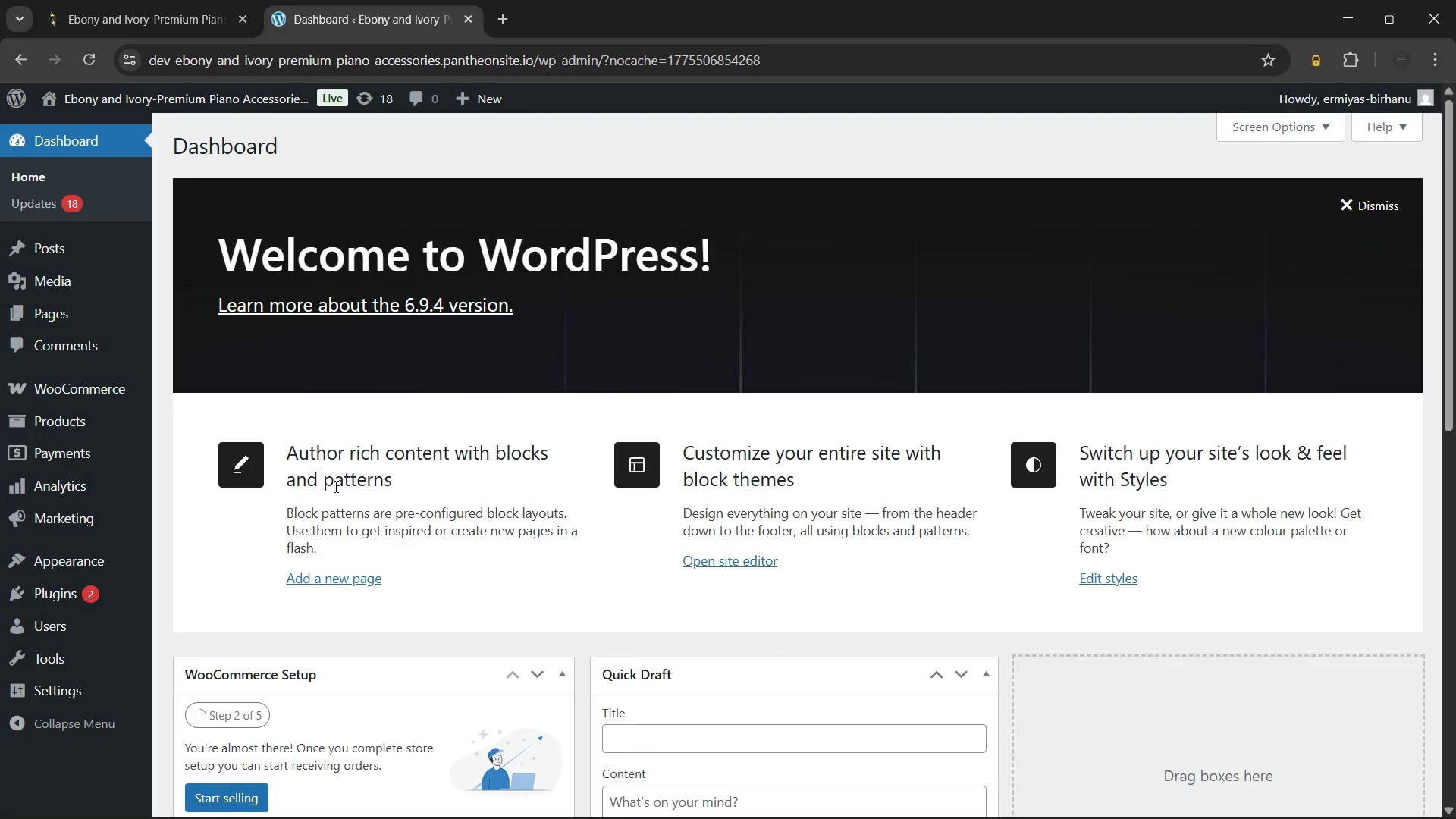 
wait(9.89)
 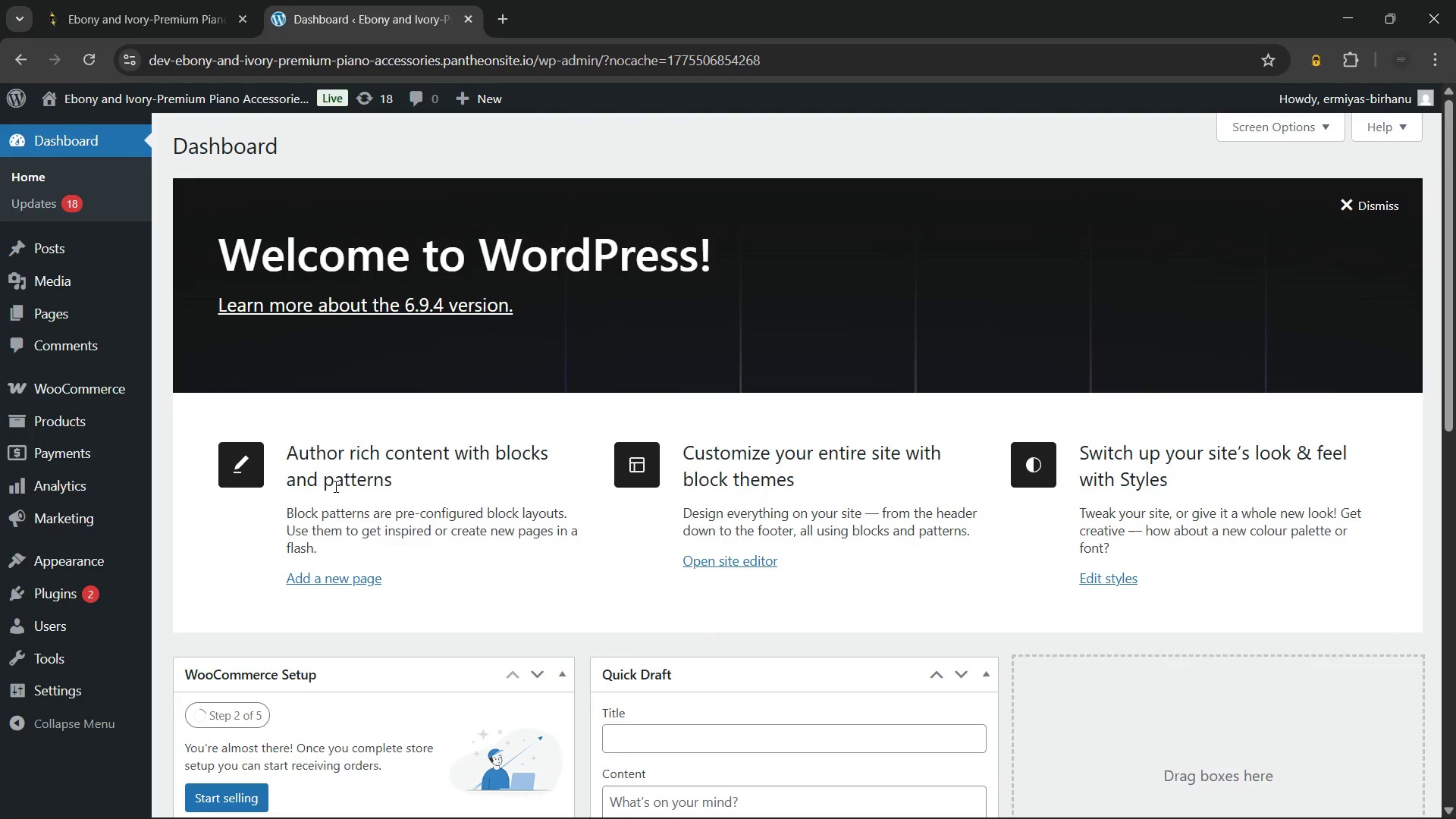 
mouse_move([80, 298])
 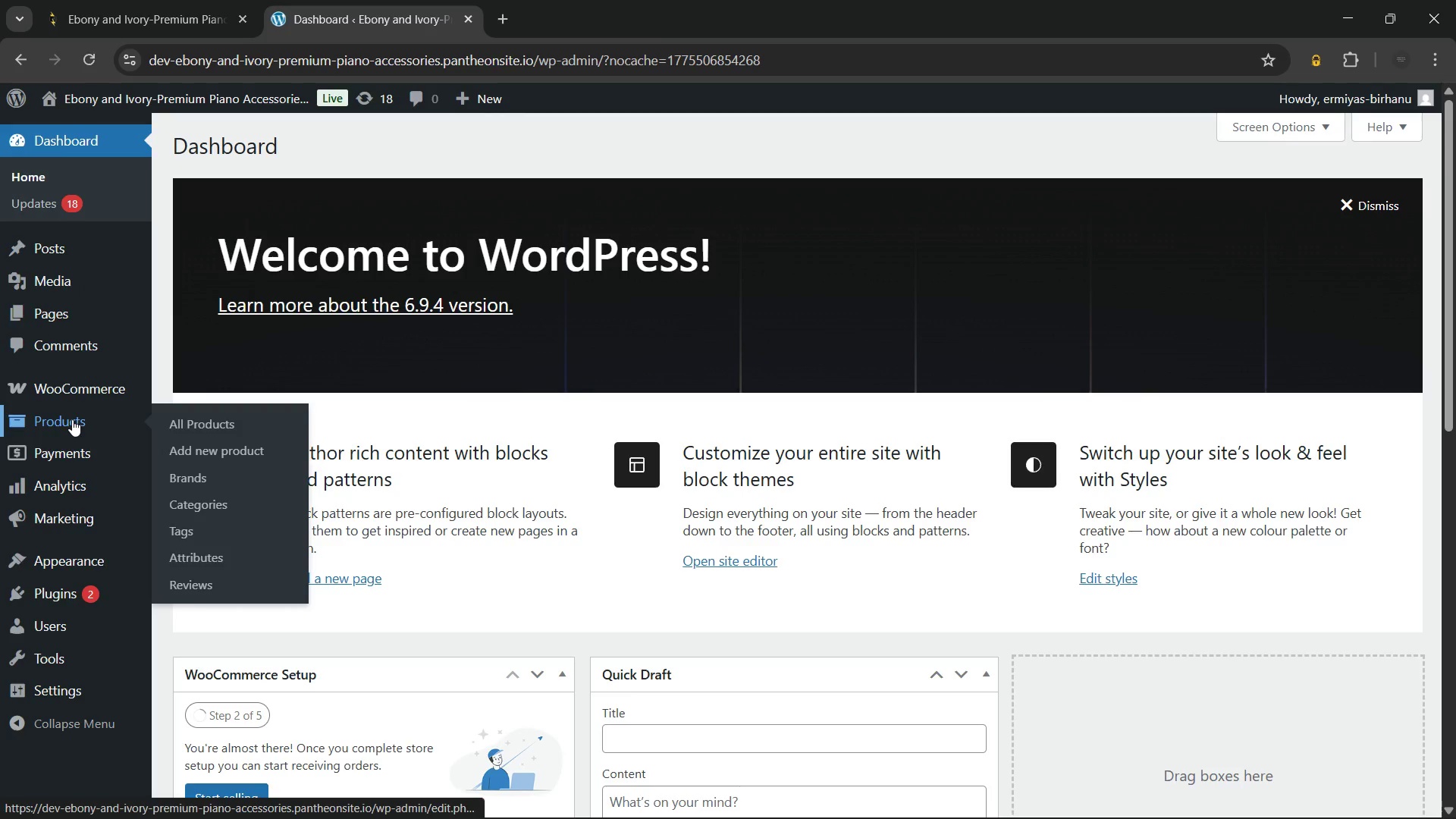 
left_click([72, 419])
 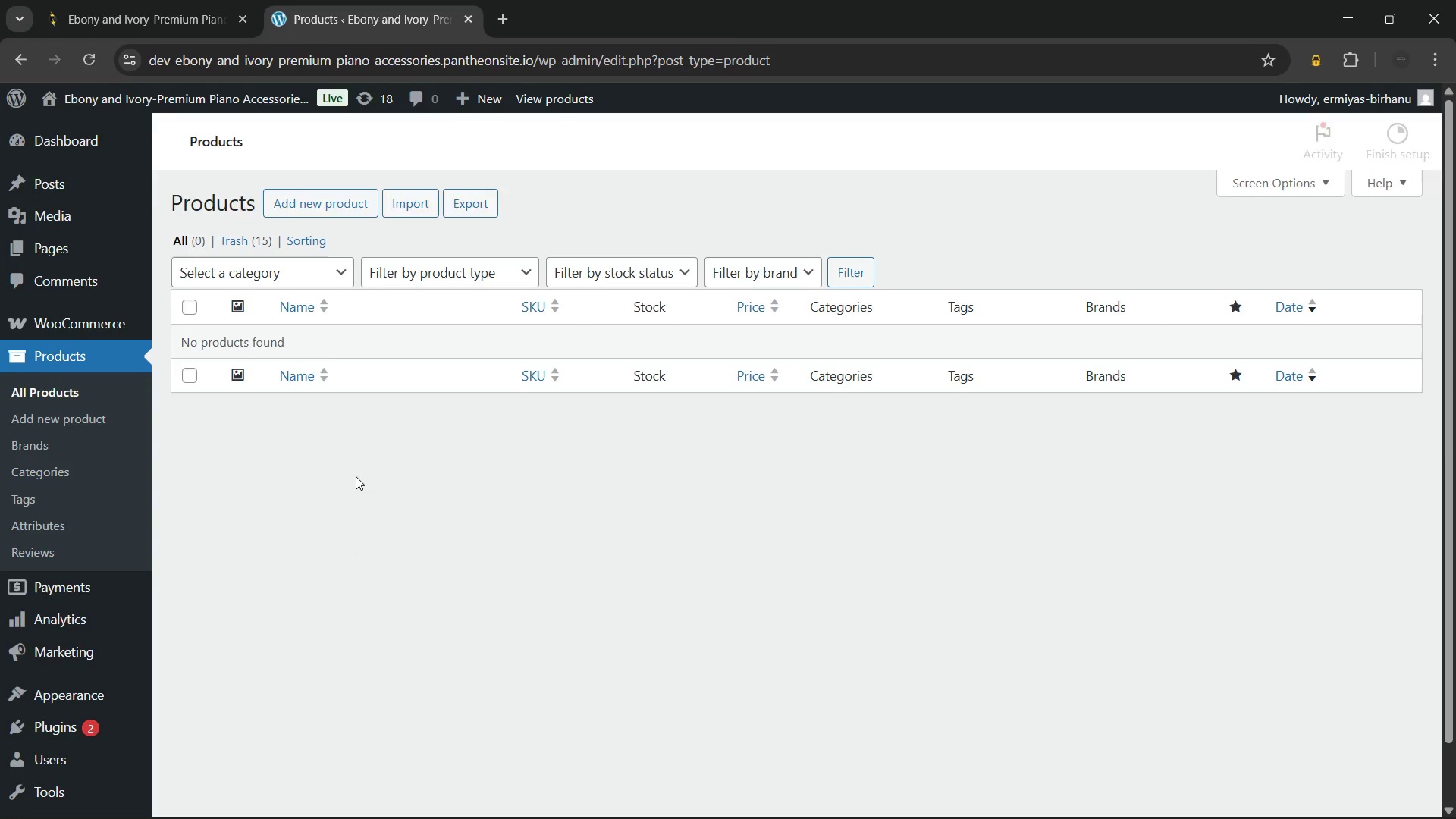 
wait(7.42)
 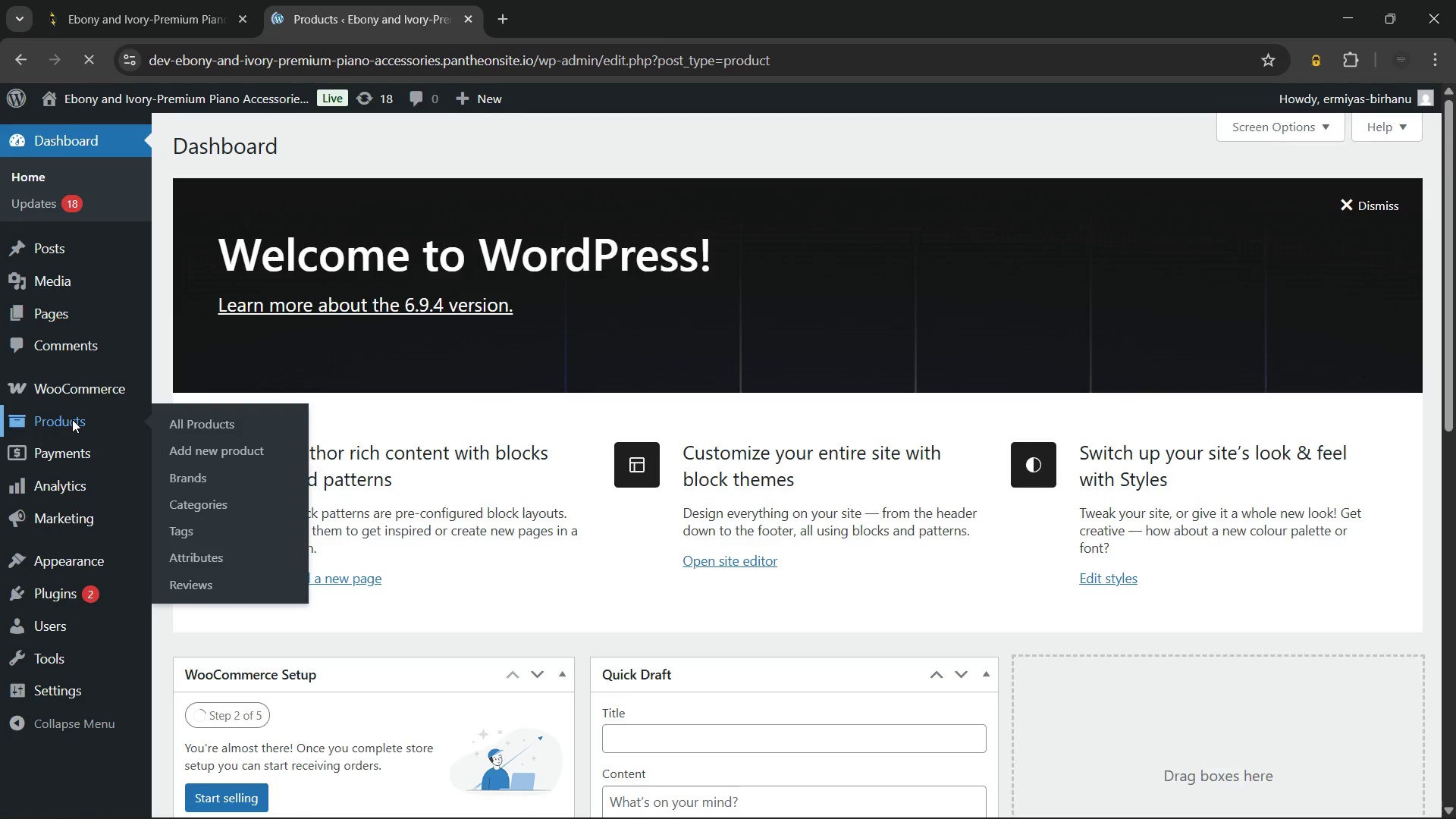 
left_click([189, 353])
 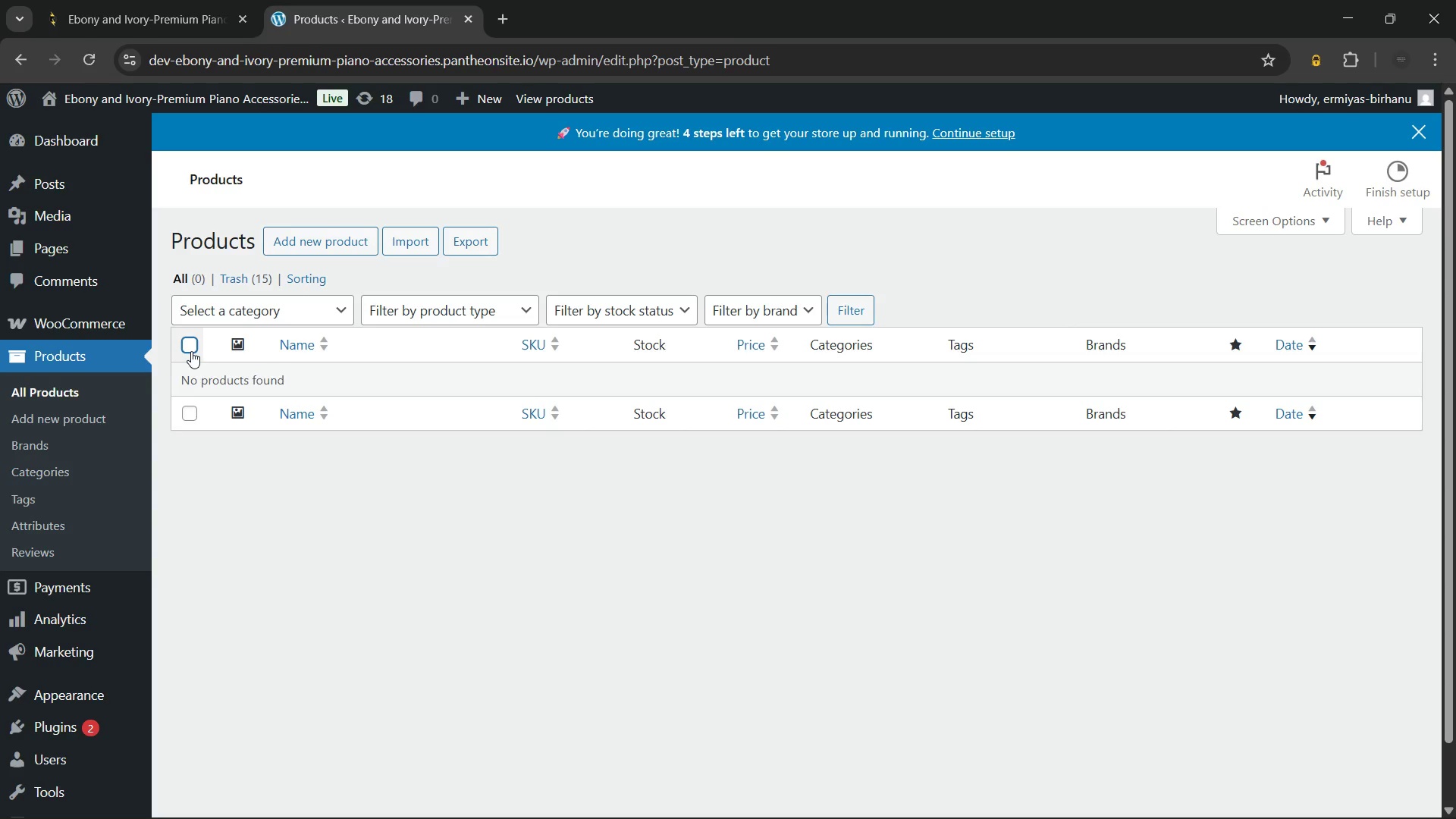 
double_click([191, 351])
 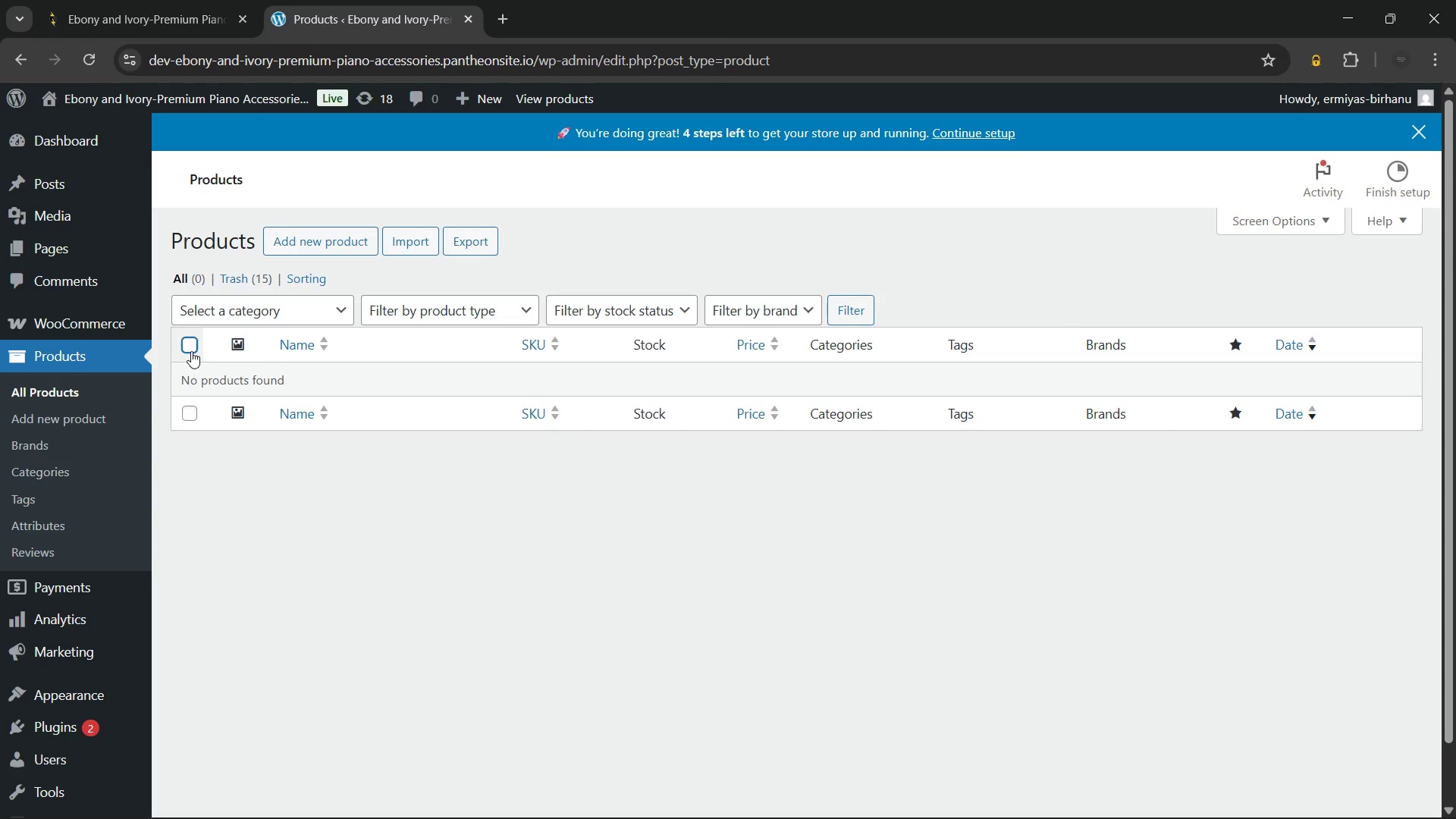 
triple_click([191, 351])
 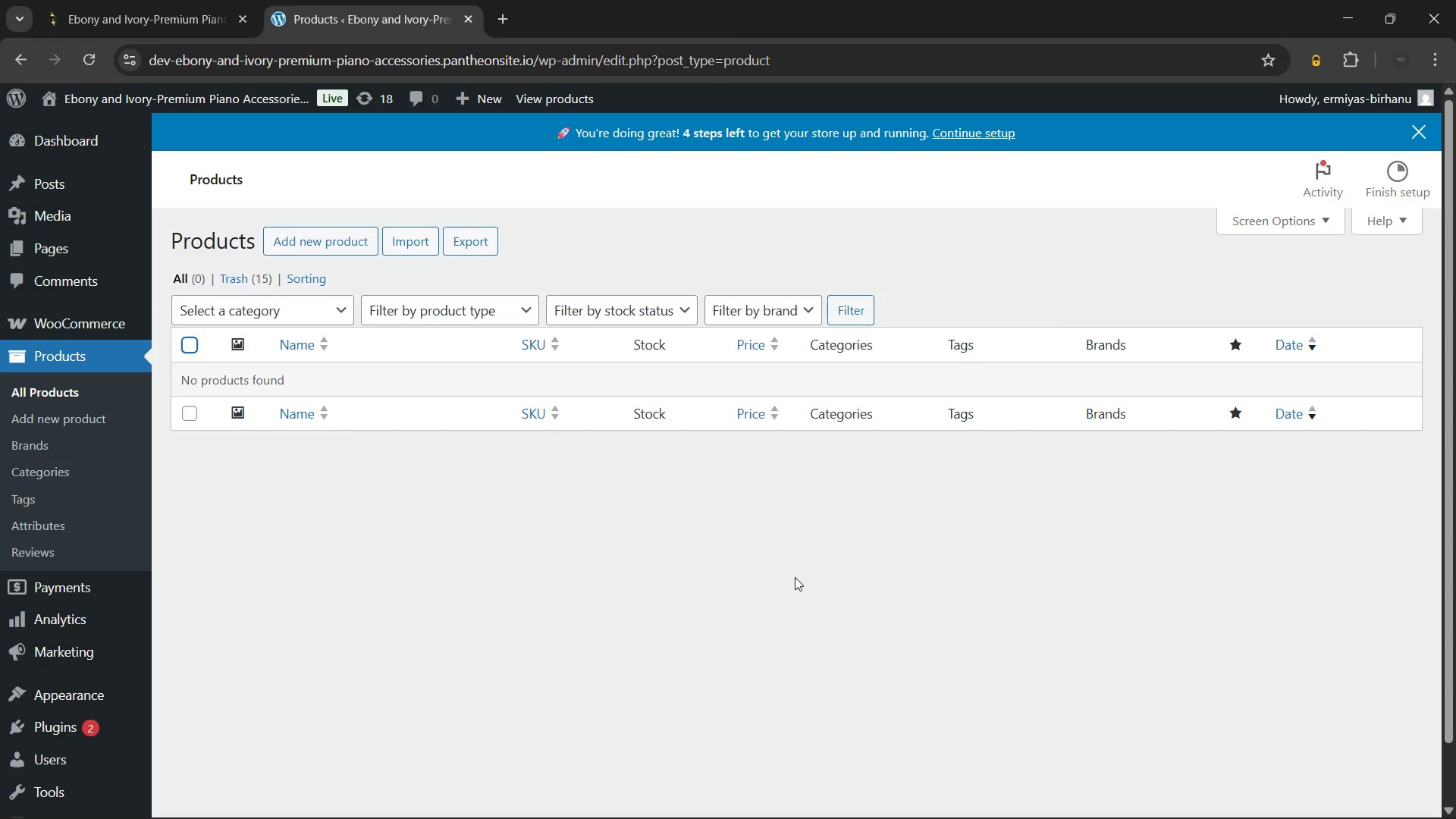 
scroll: coordinate [795, 577], scroll_direction: up, amount: 5.0
 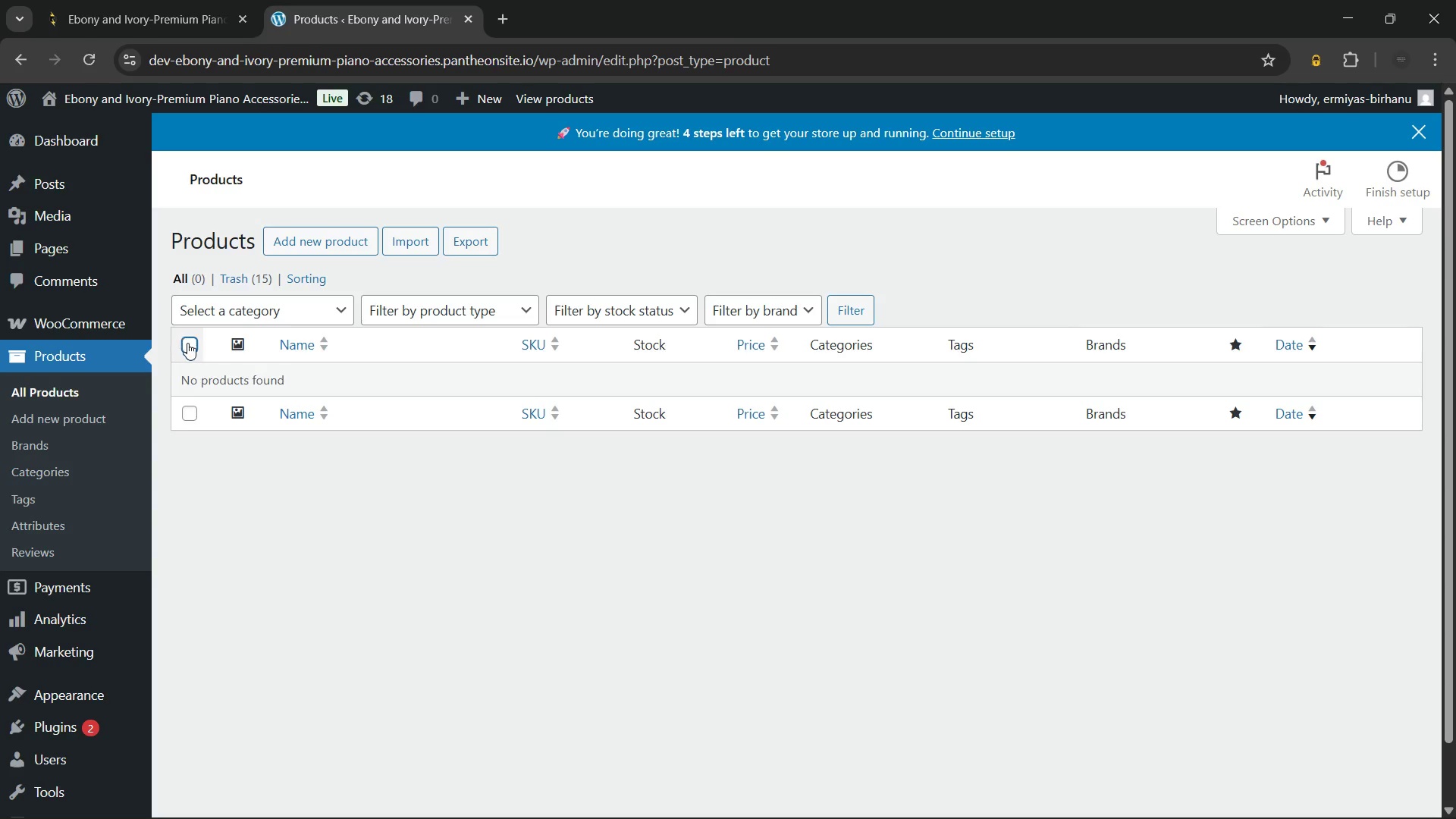 
left_click([187, 343])
 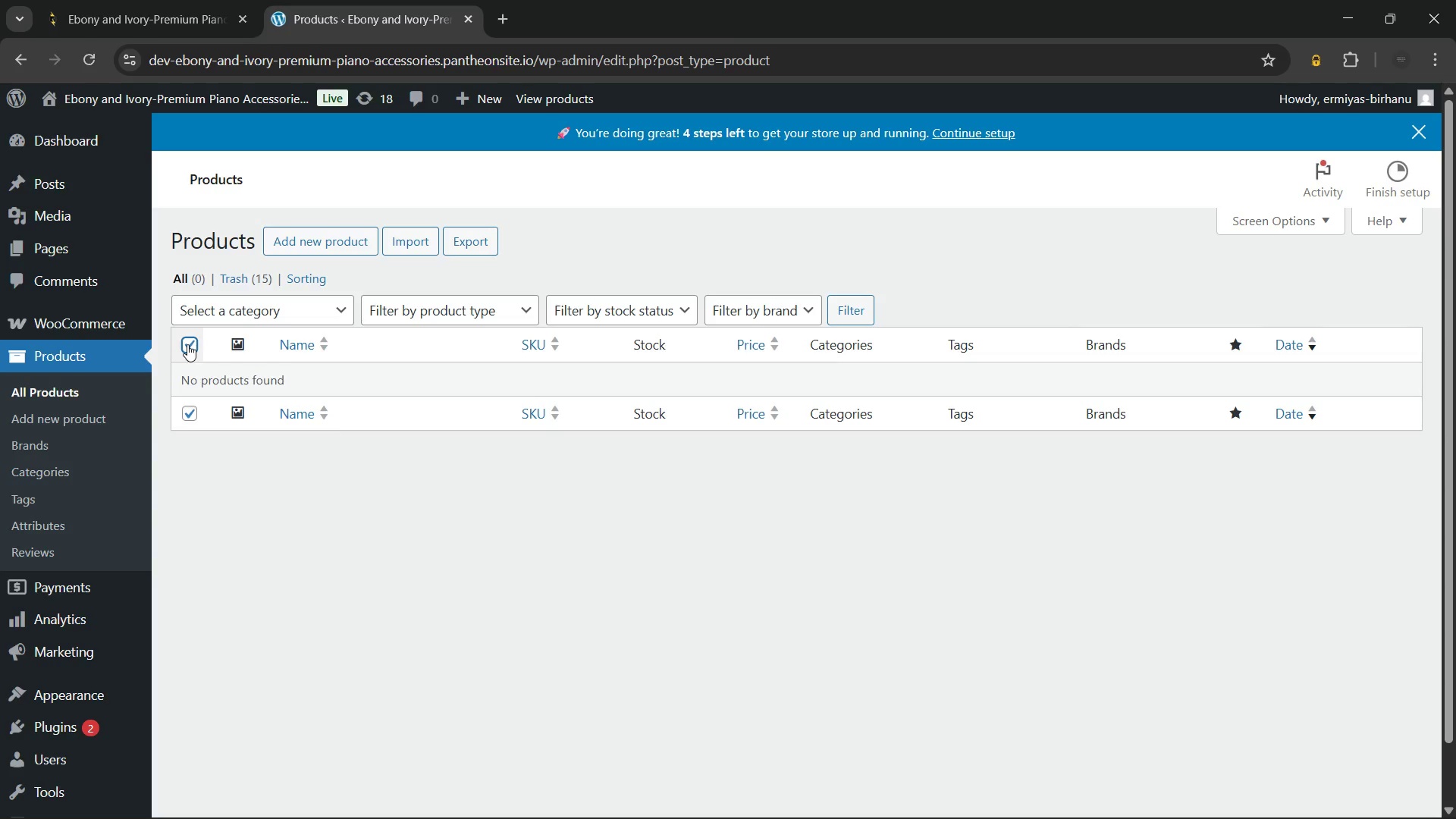 
left_click([187, 344])
 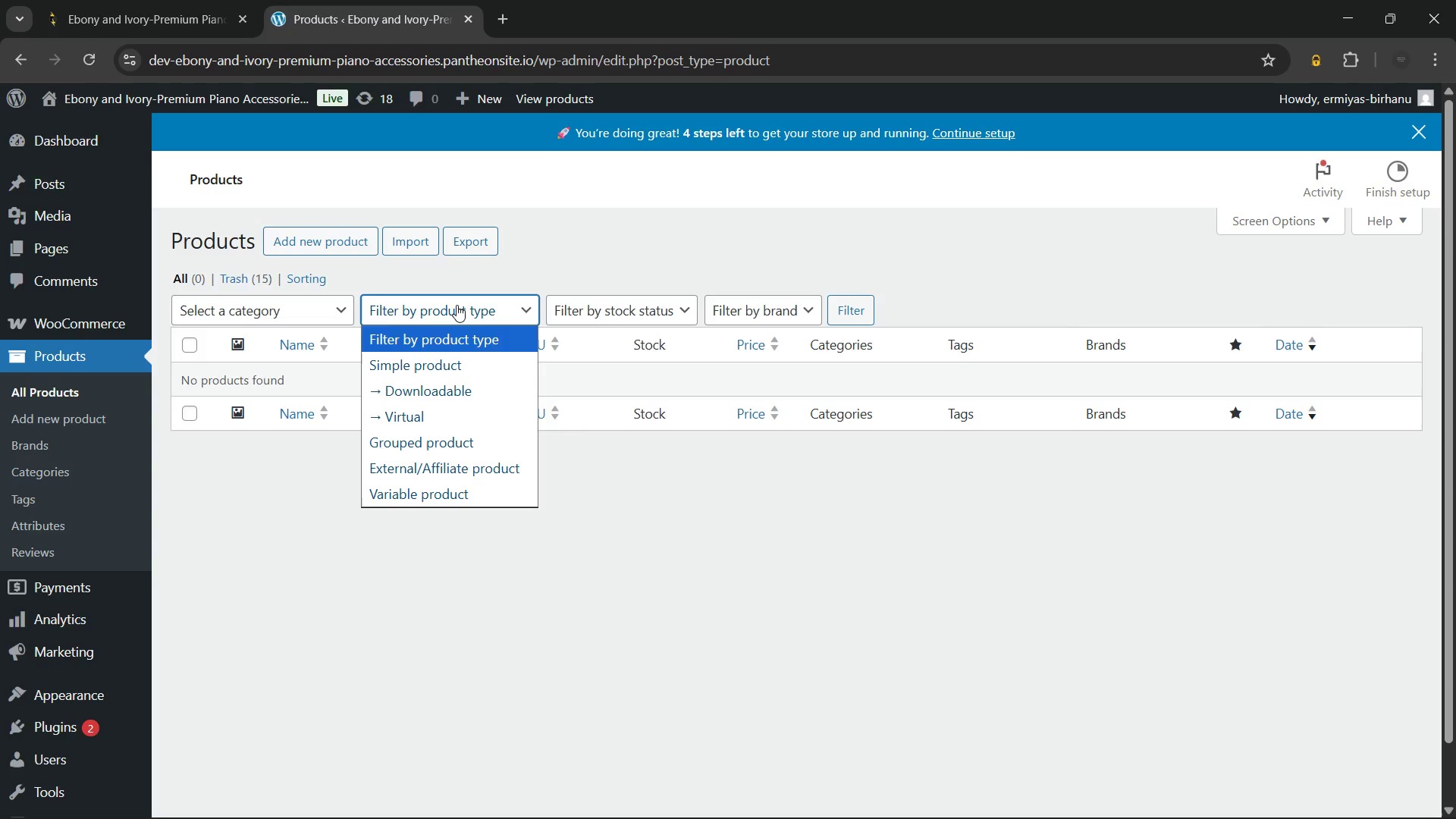 
left_click([457, 305])
 